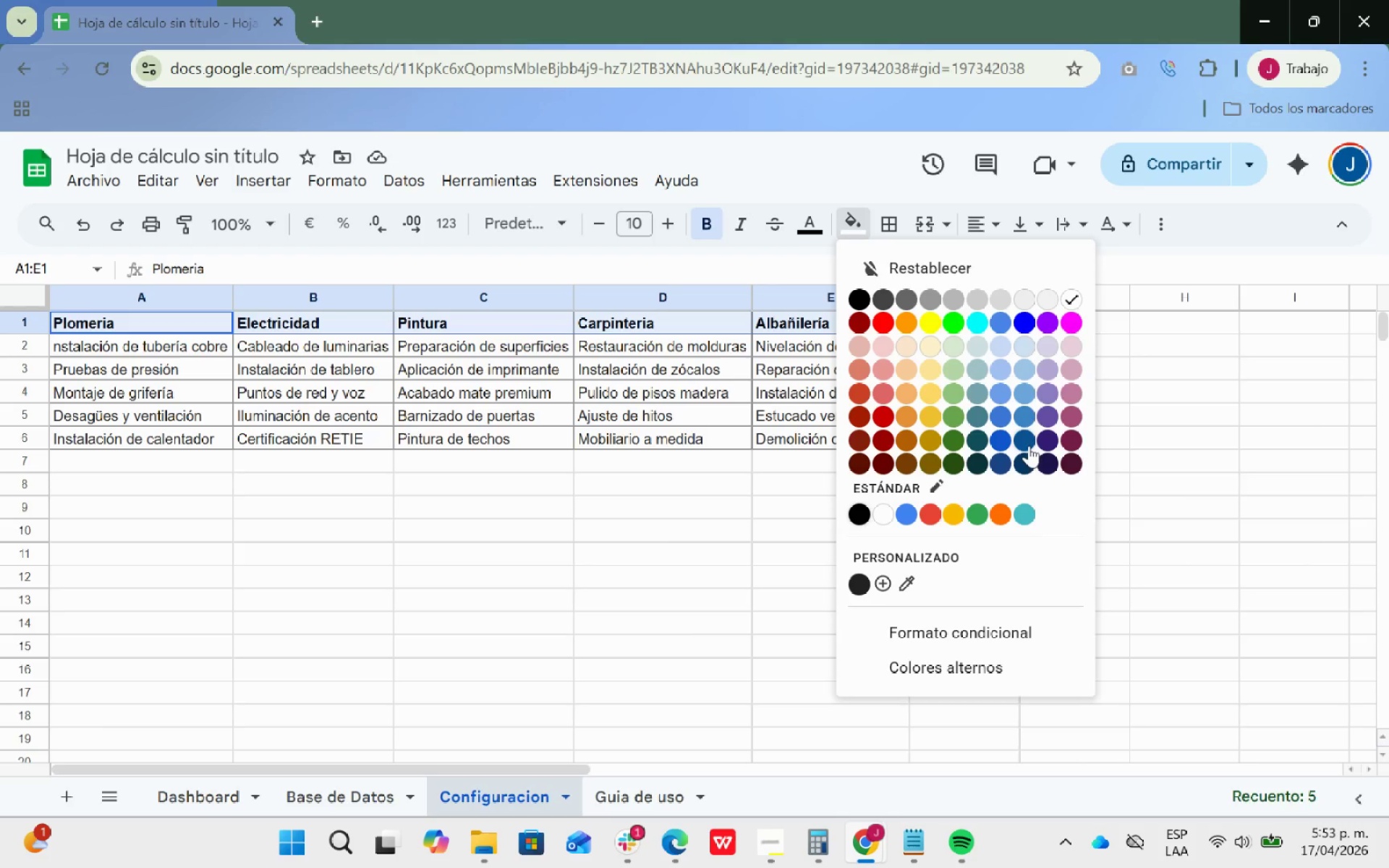 
left_click([1023, 439])
 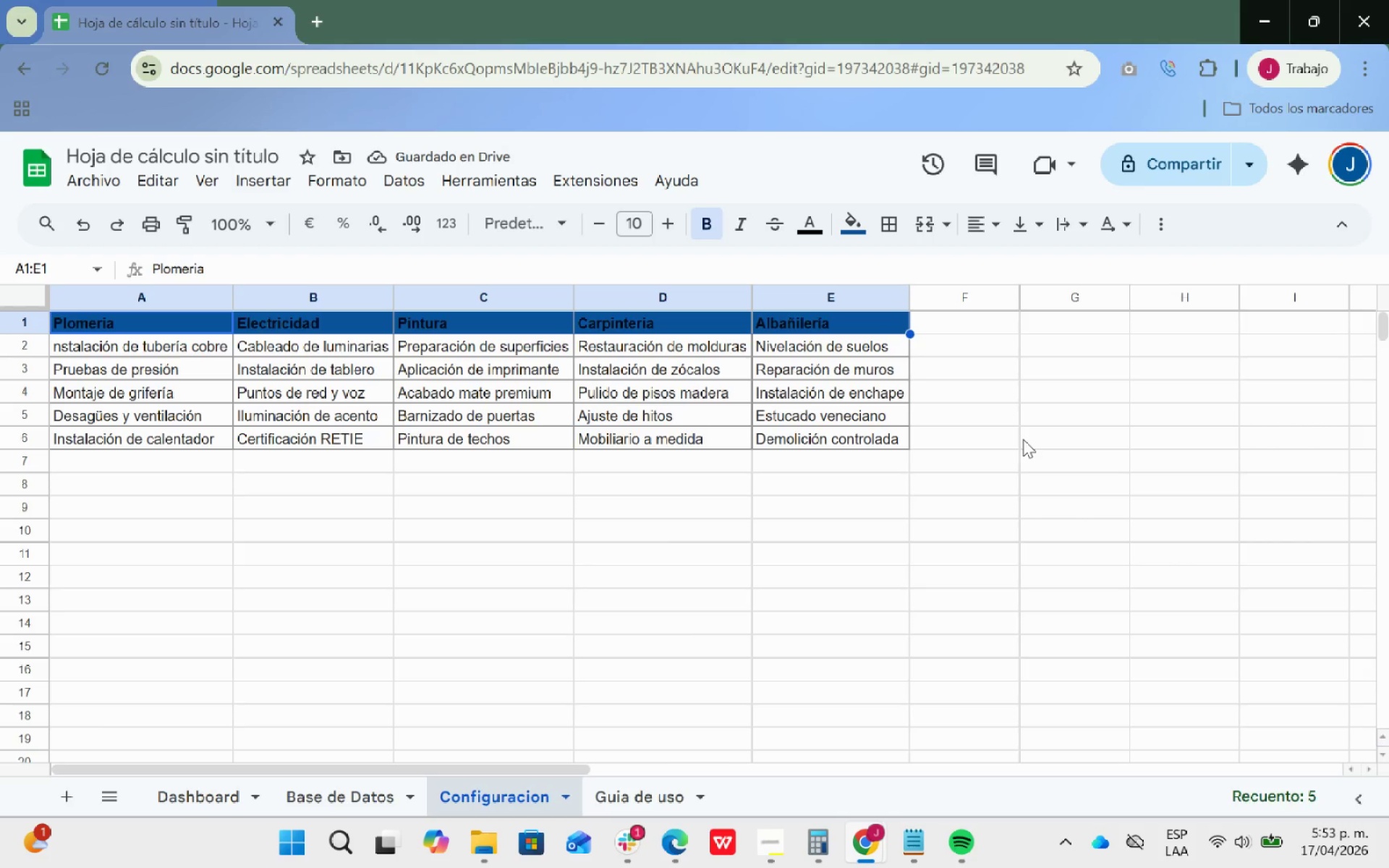 
wait(5.47)
 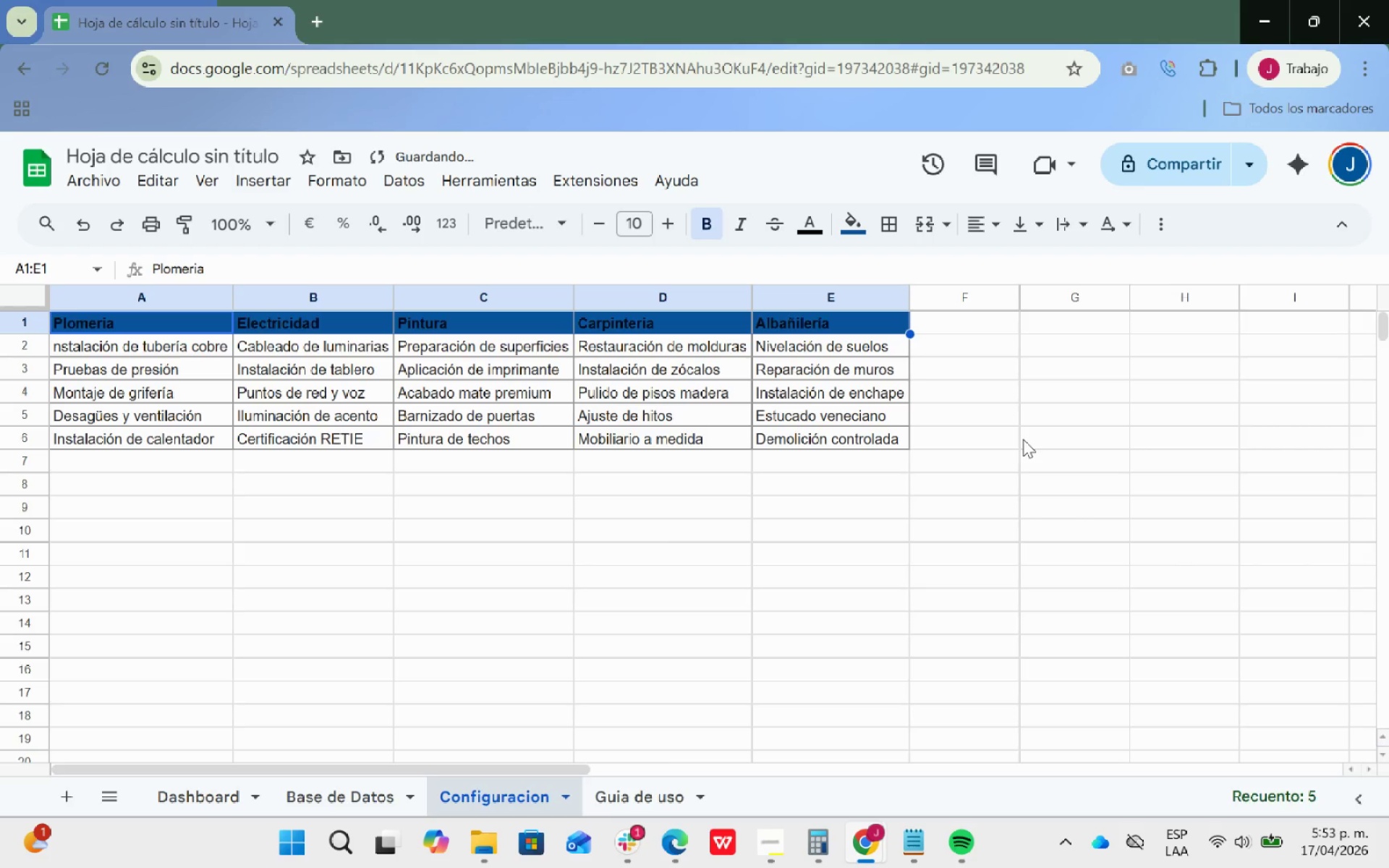 
left_click([855, 221])
 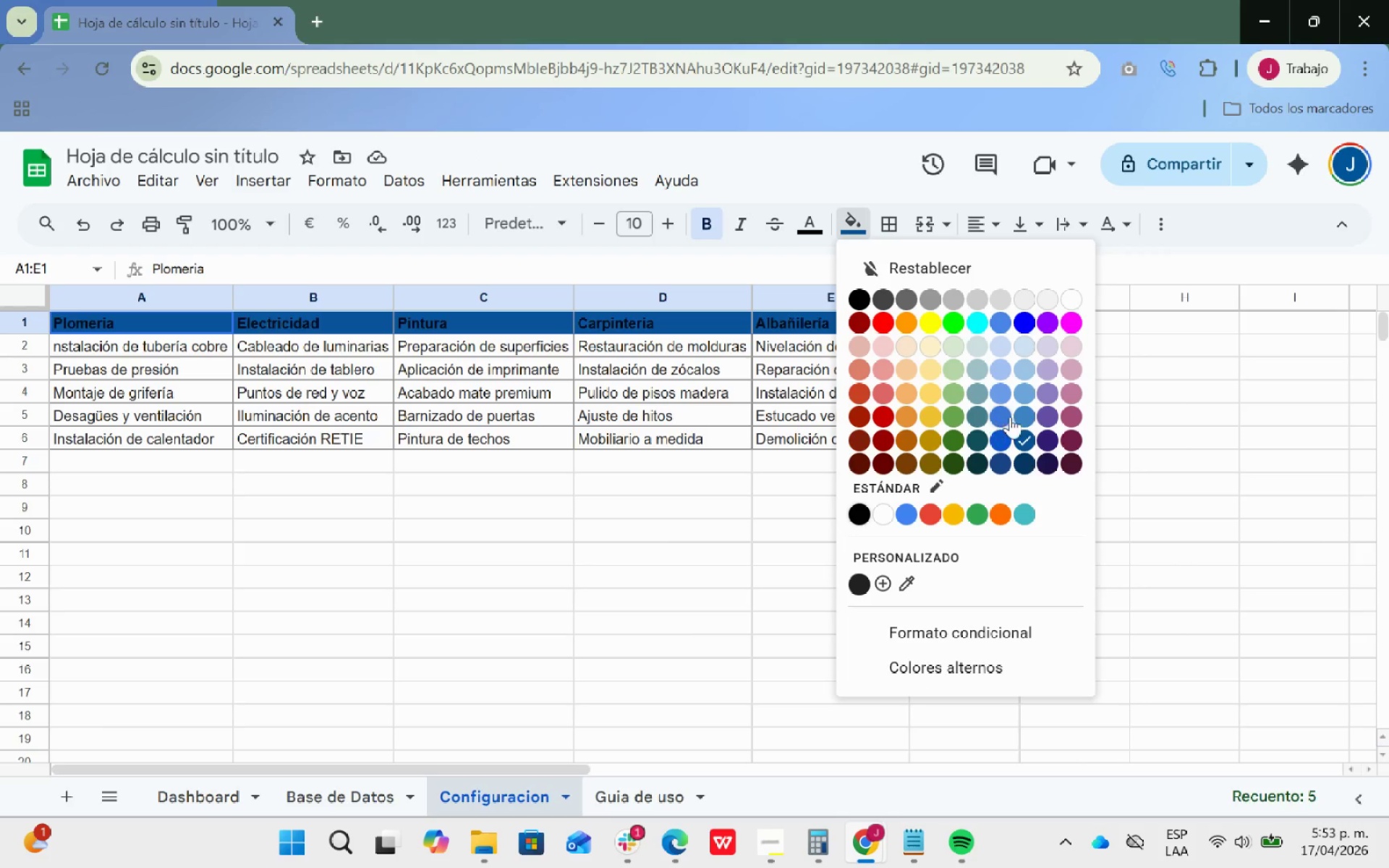 
left_click([1021, 417])
 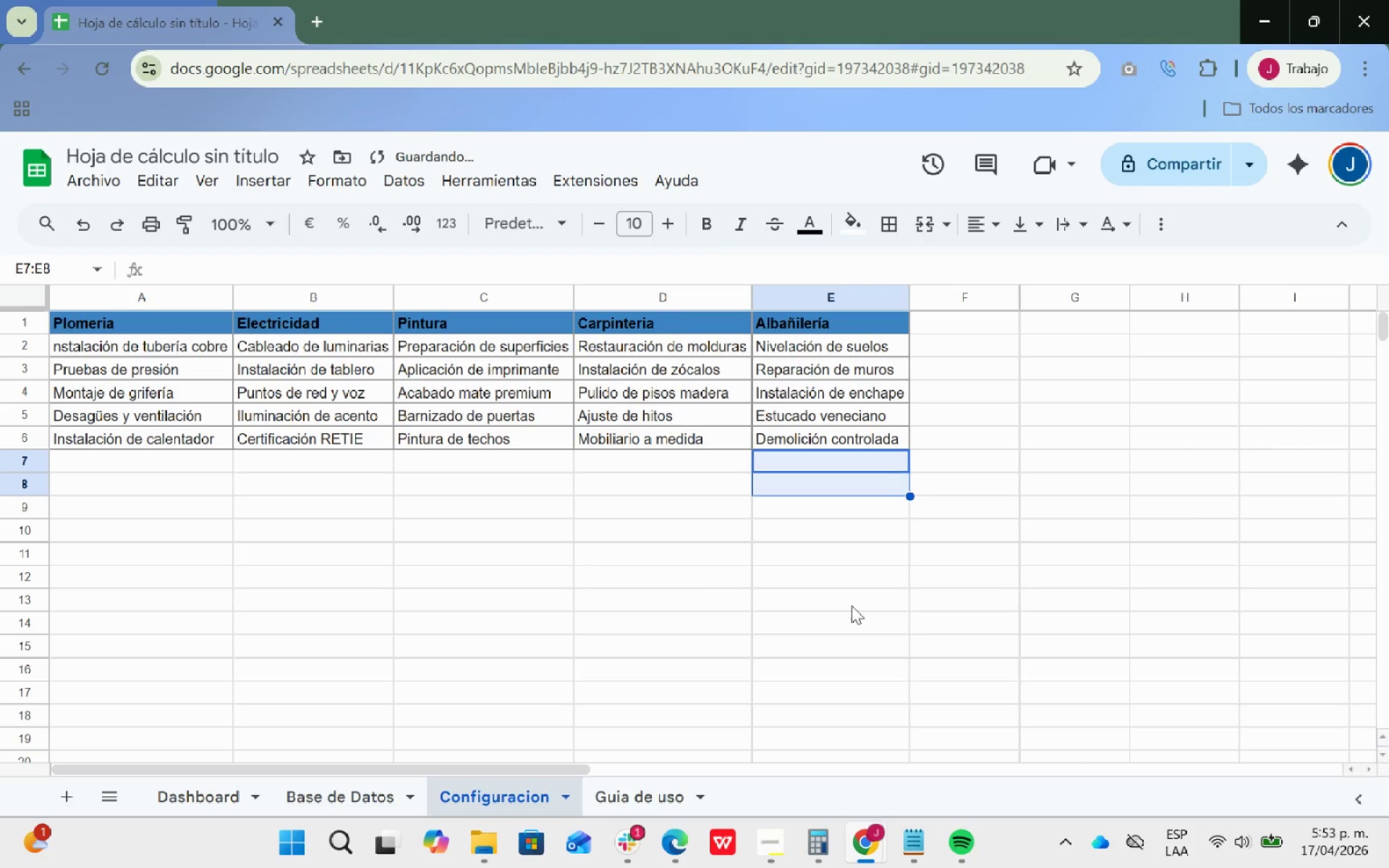 
left_click([691, 569])
 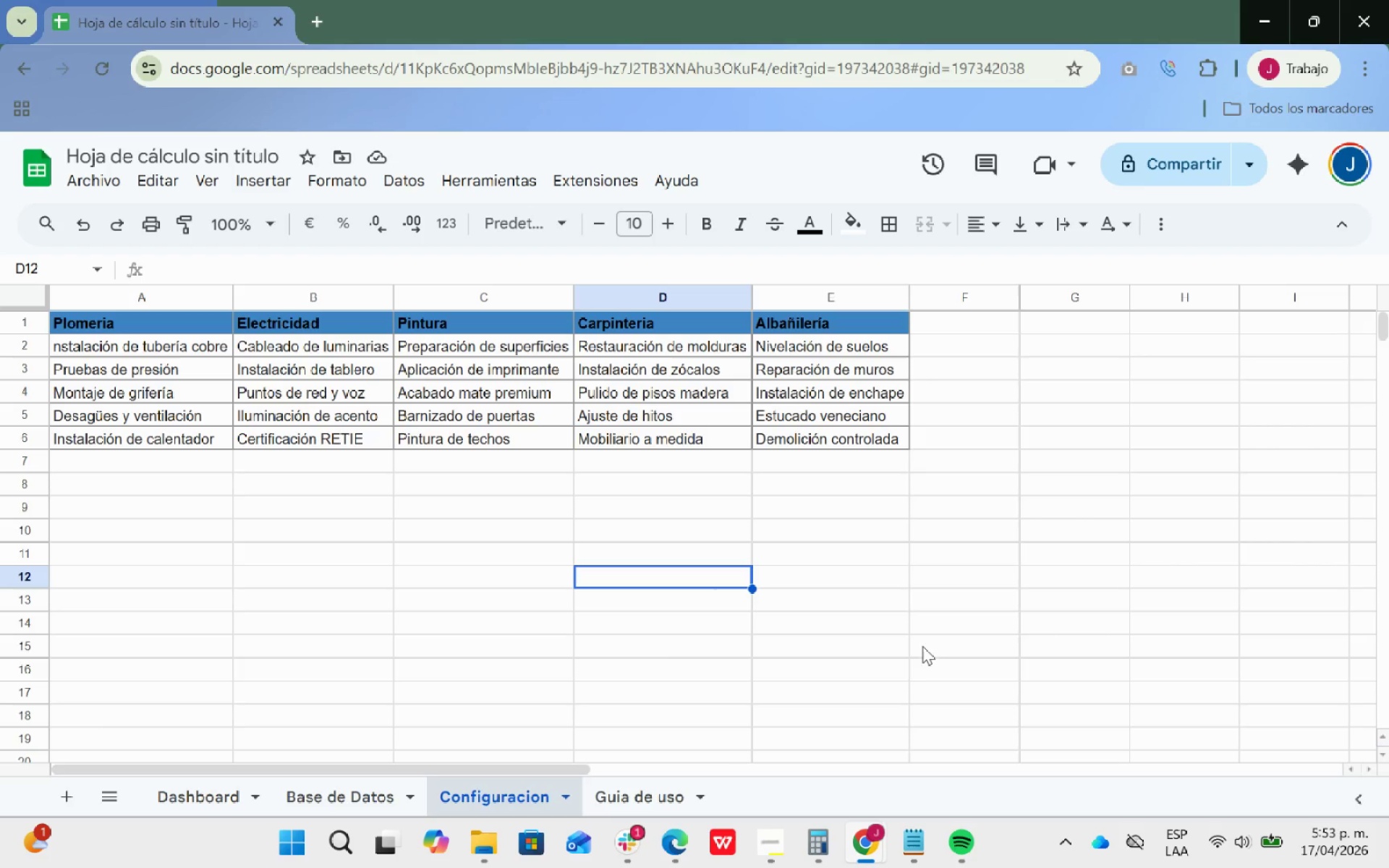 
wait(16.99)
 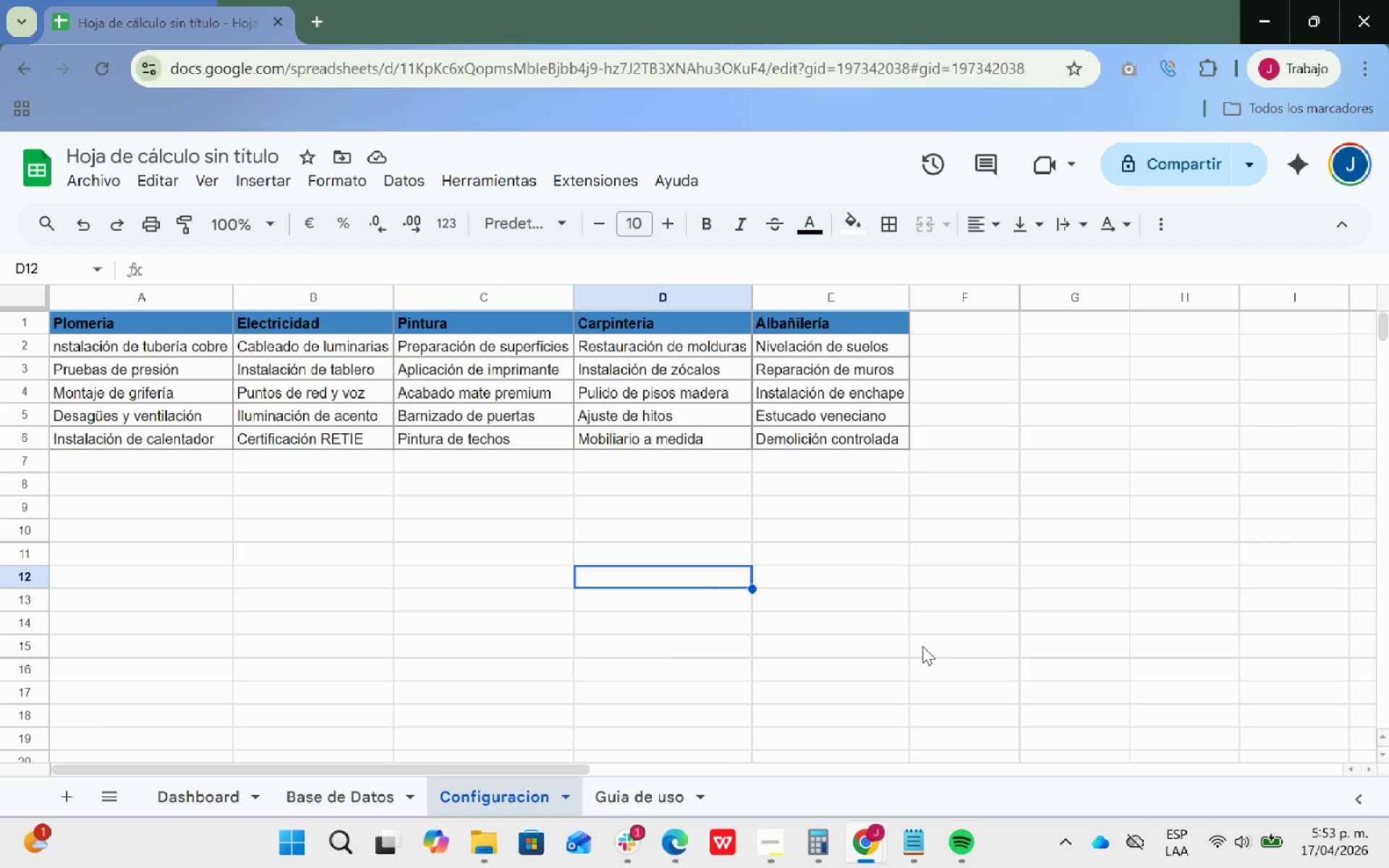 
left_click_drag(start_coordinate=[119, 349], to_coordinate=[137, 446])
 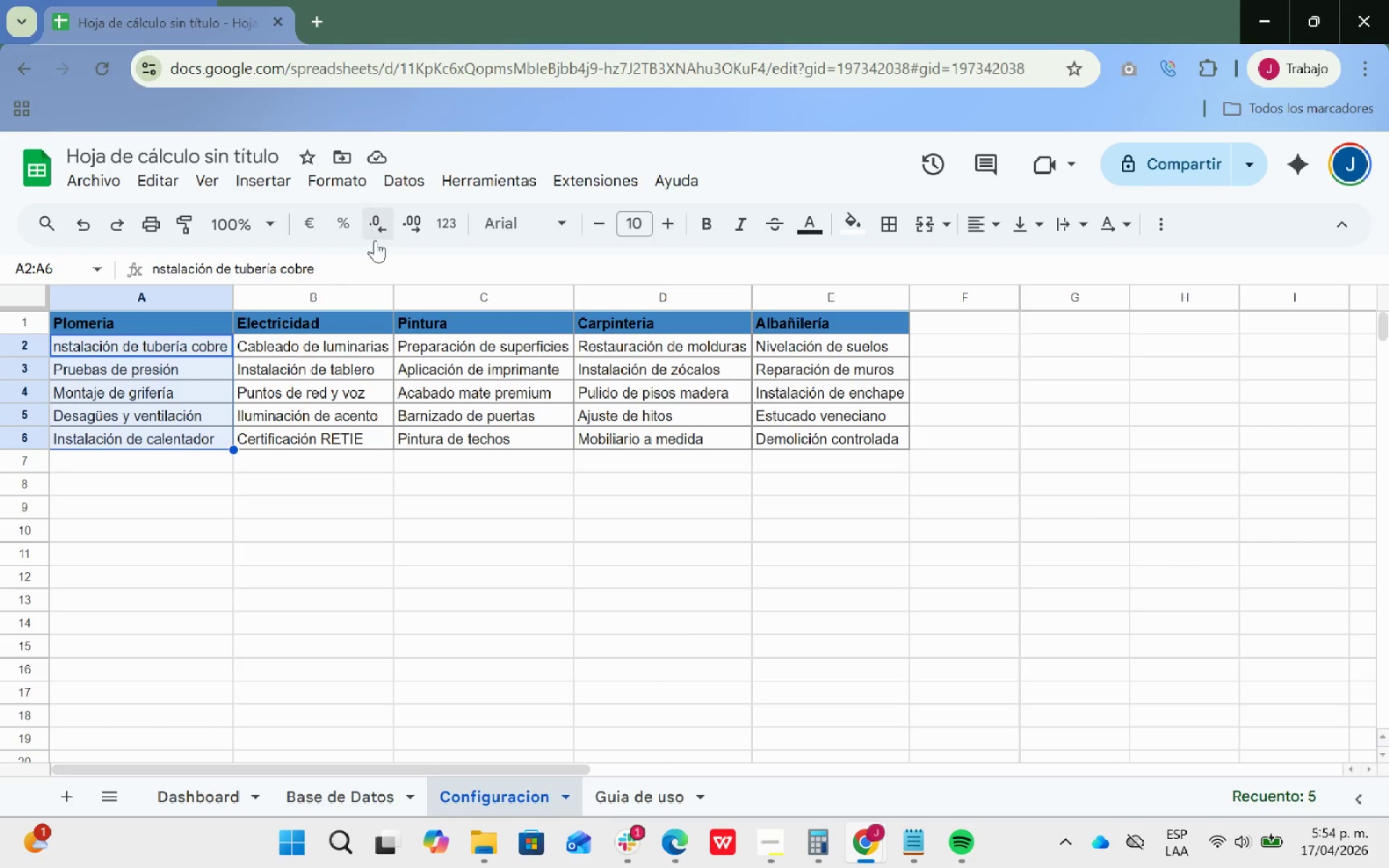 
left_click([280, 179])
 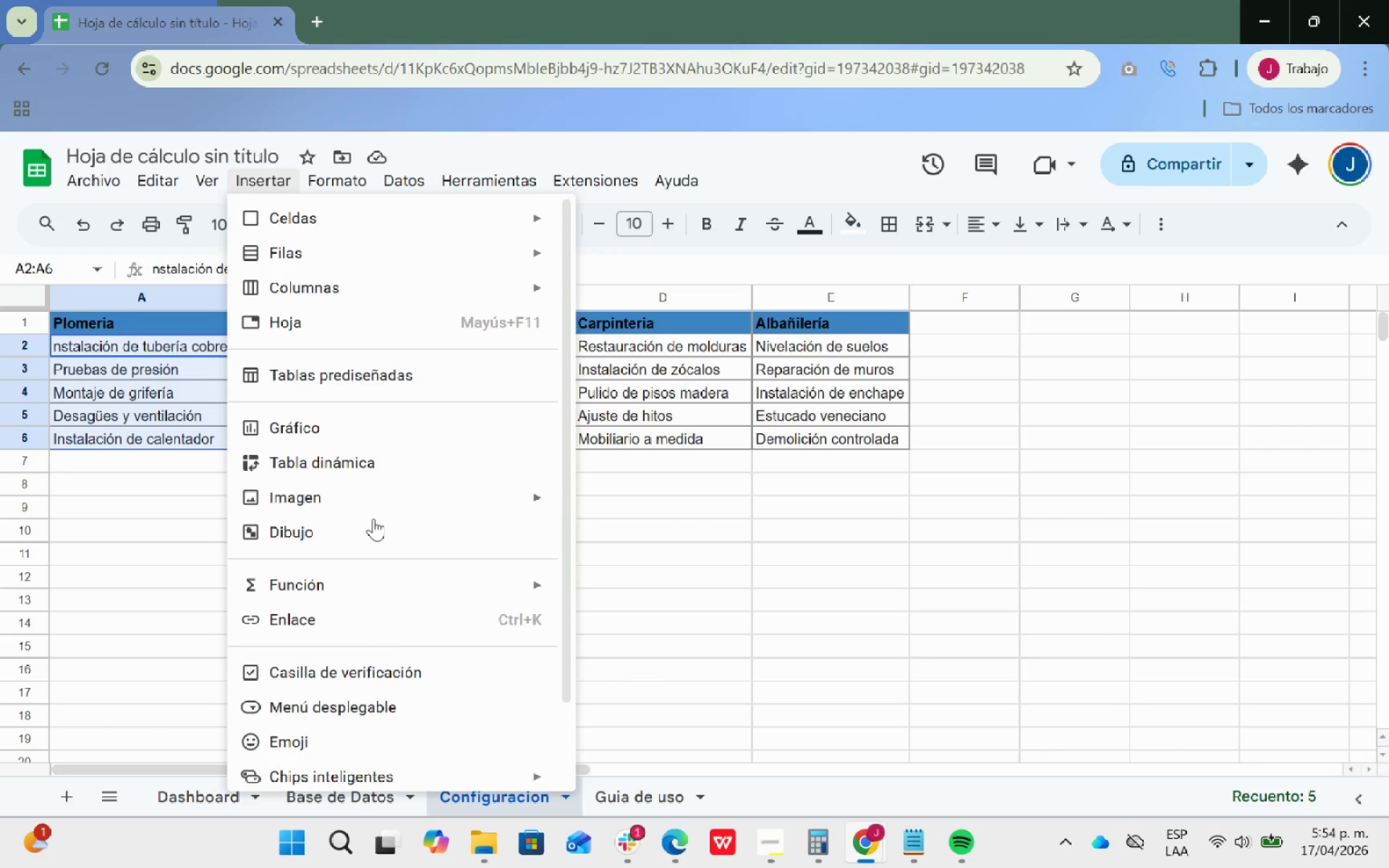 
scroll: coordinate [411, 529], scroll_direction: down, amount: 12.0
 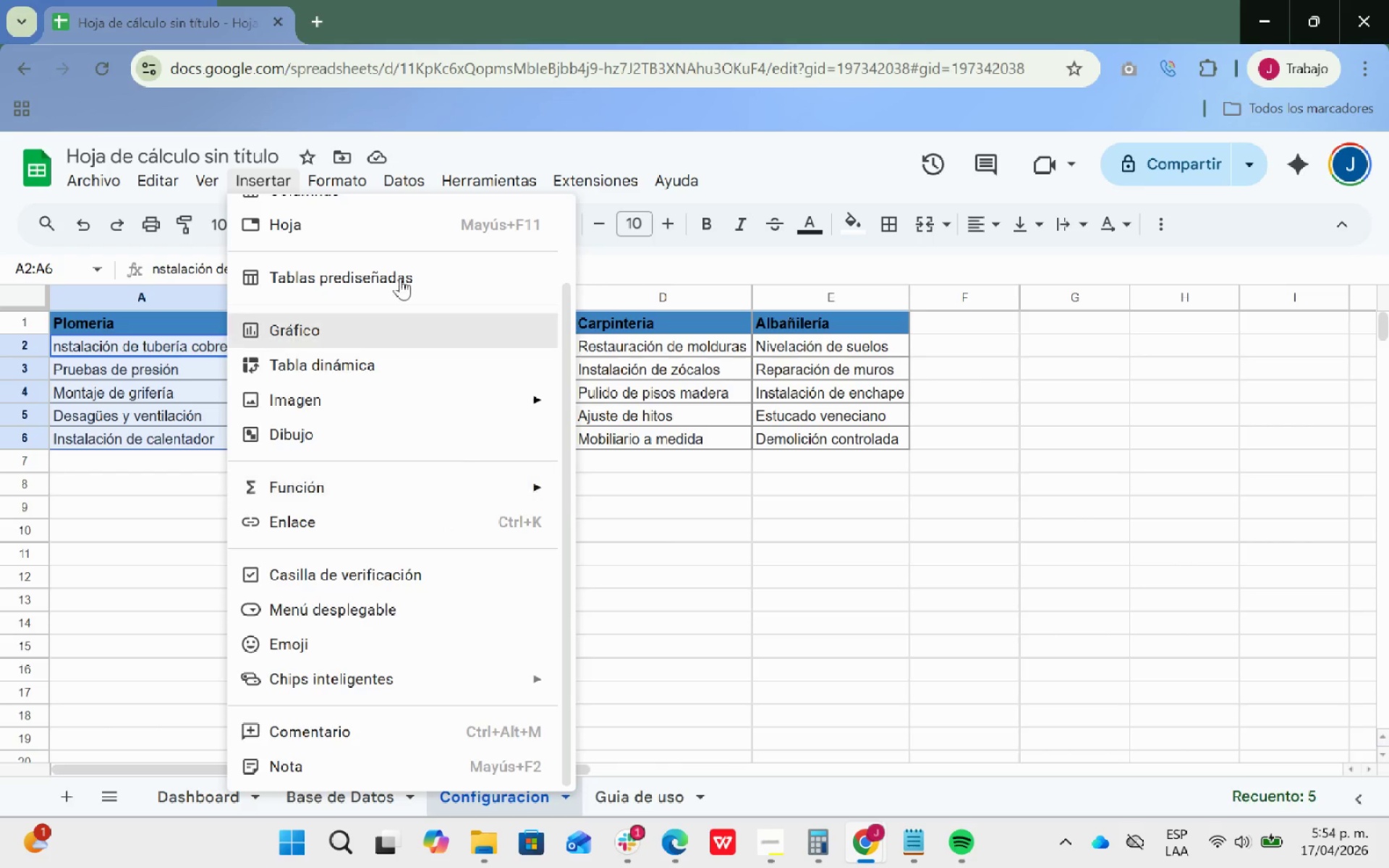 
scroll: coordinate [444, 437], scroll_direction: up, amount: 5.0
 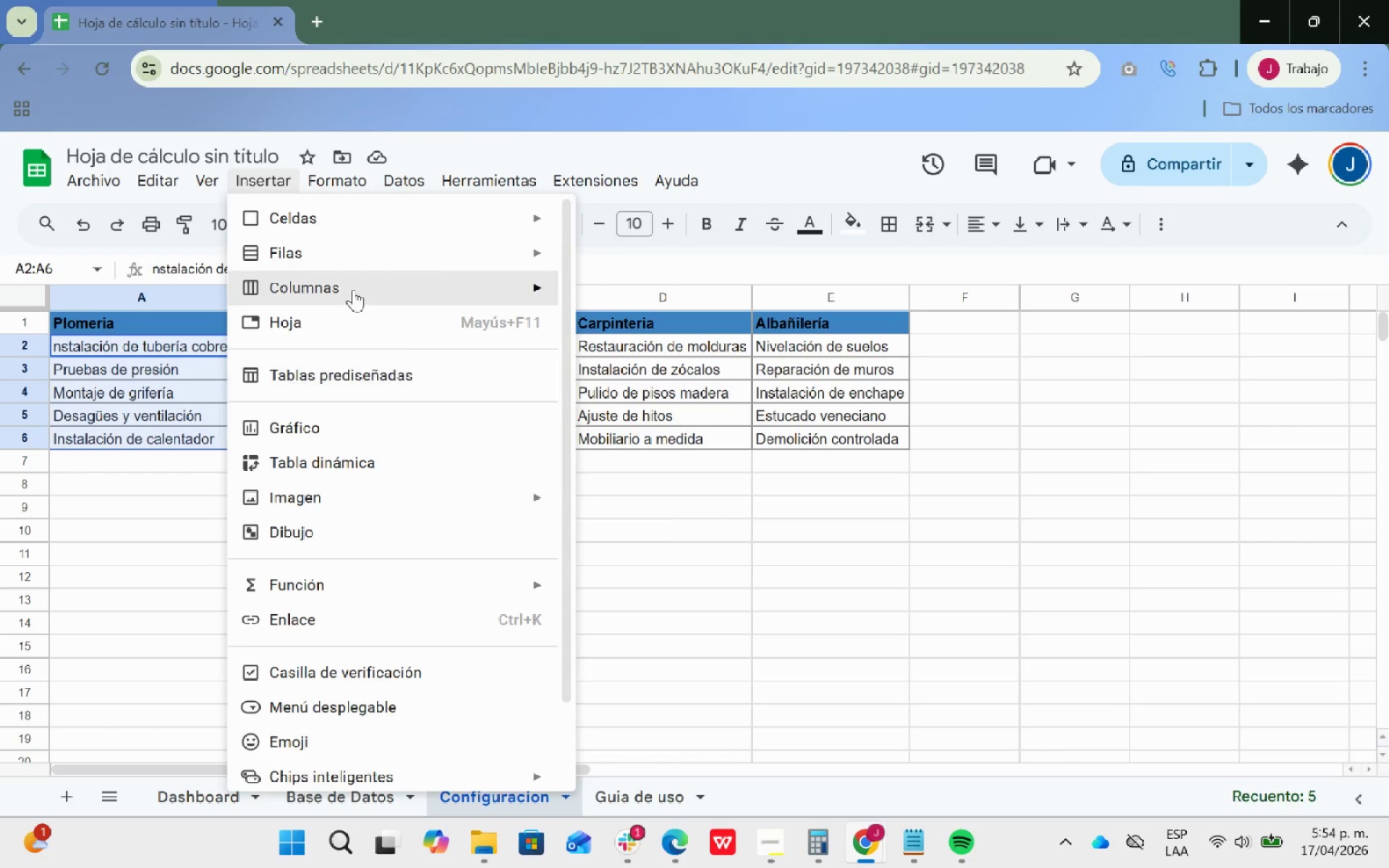 
scroll: coordinate [406, 423], scroll_direction: down, amount: 6.0
 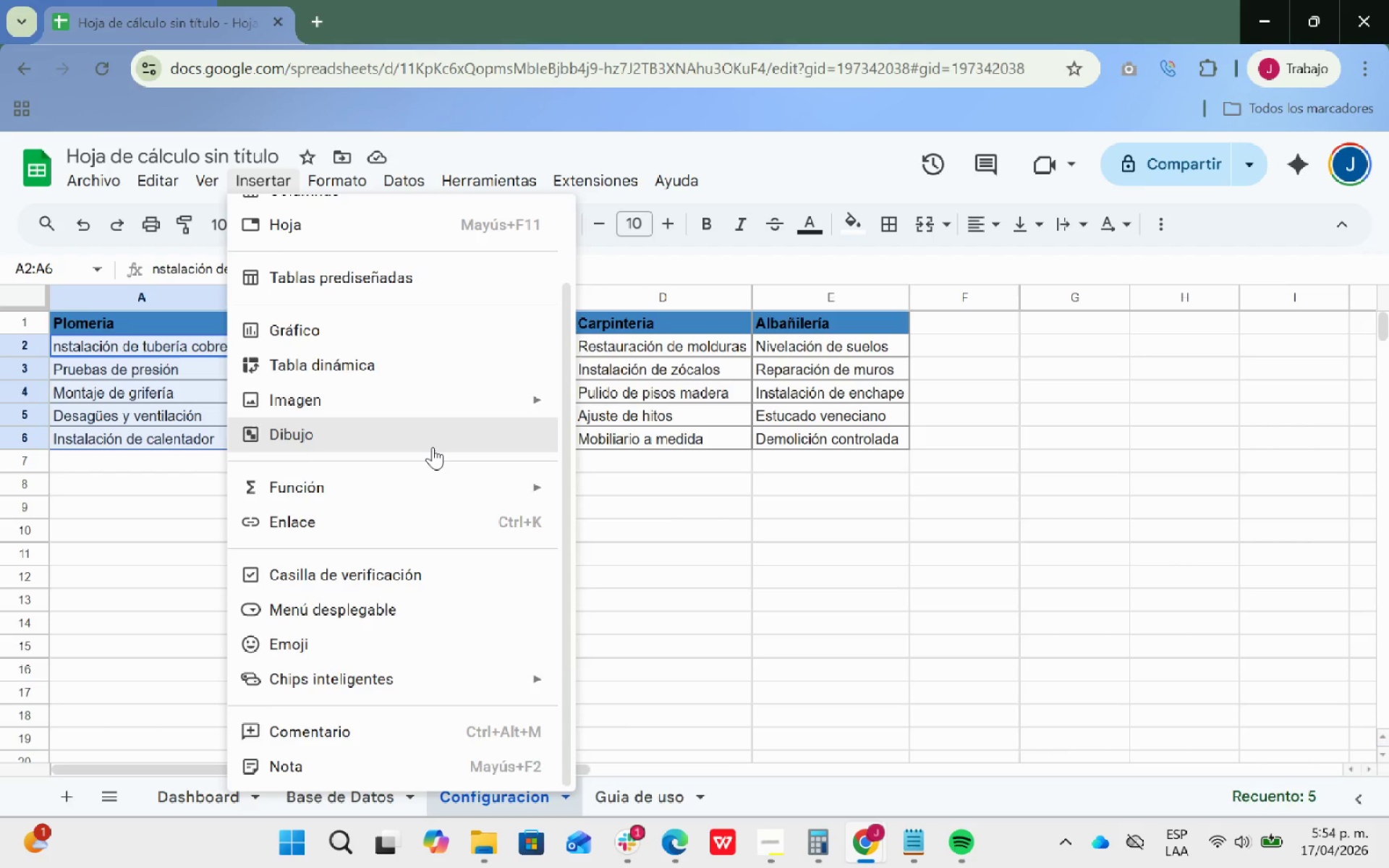 
scroll: coordinate [433, 447], scroll_direction: up, amount: 1.0
 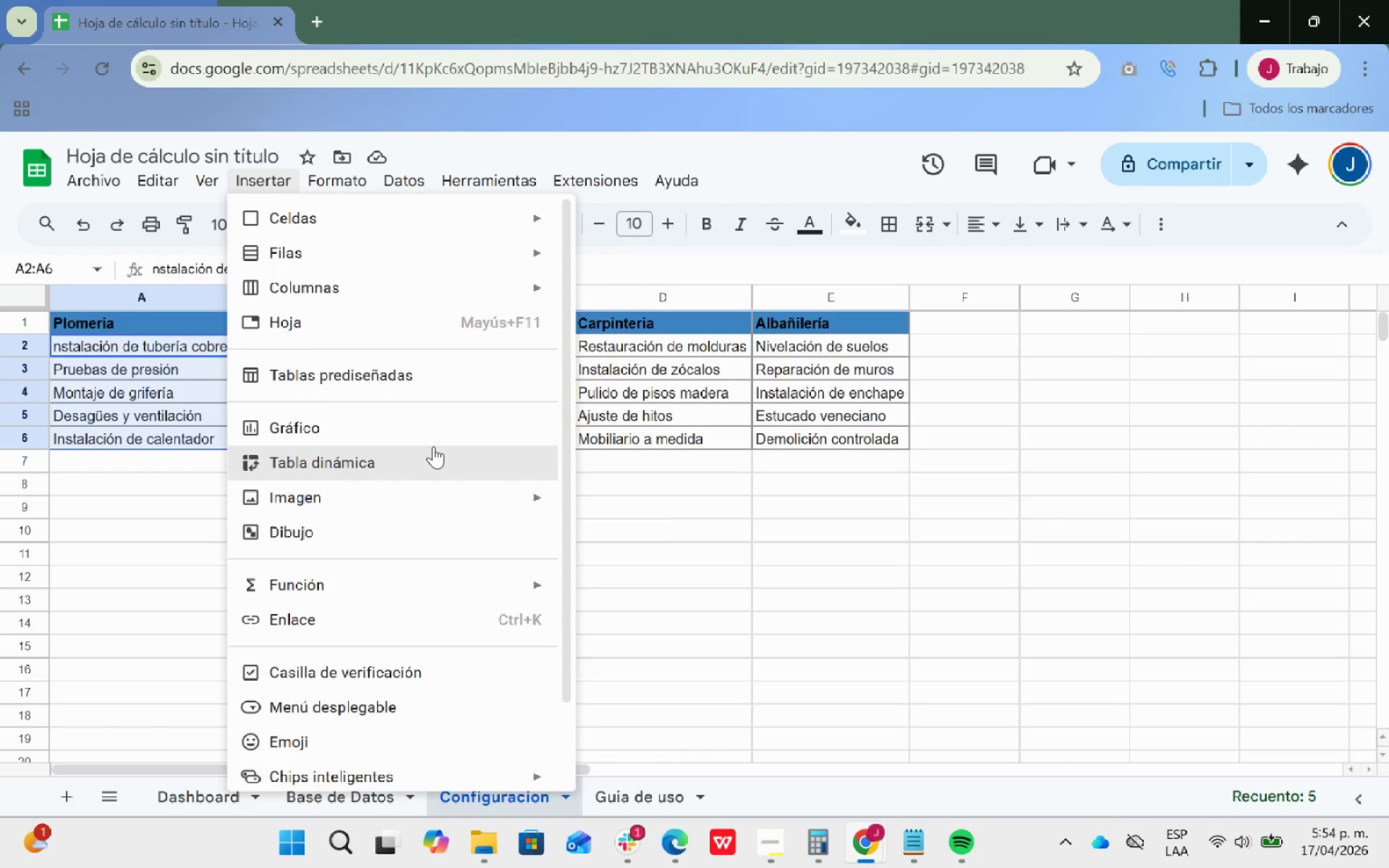 
scroll: coordinate [437, 447], scroll_direction: down, amount: 5.0
 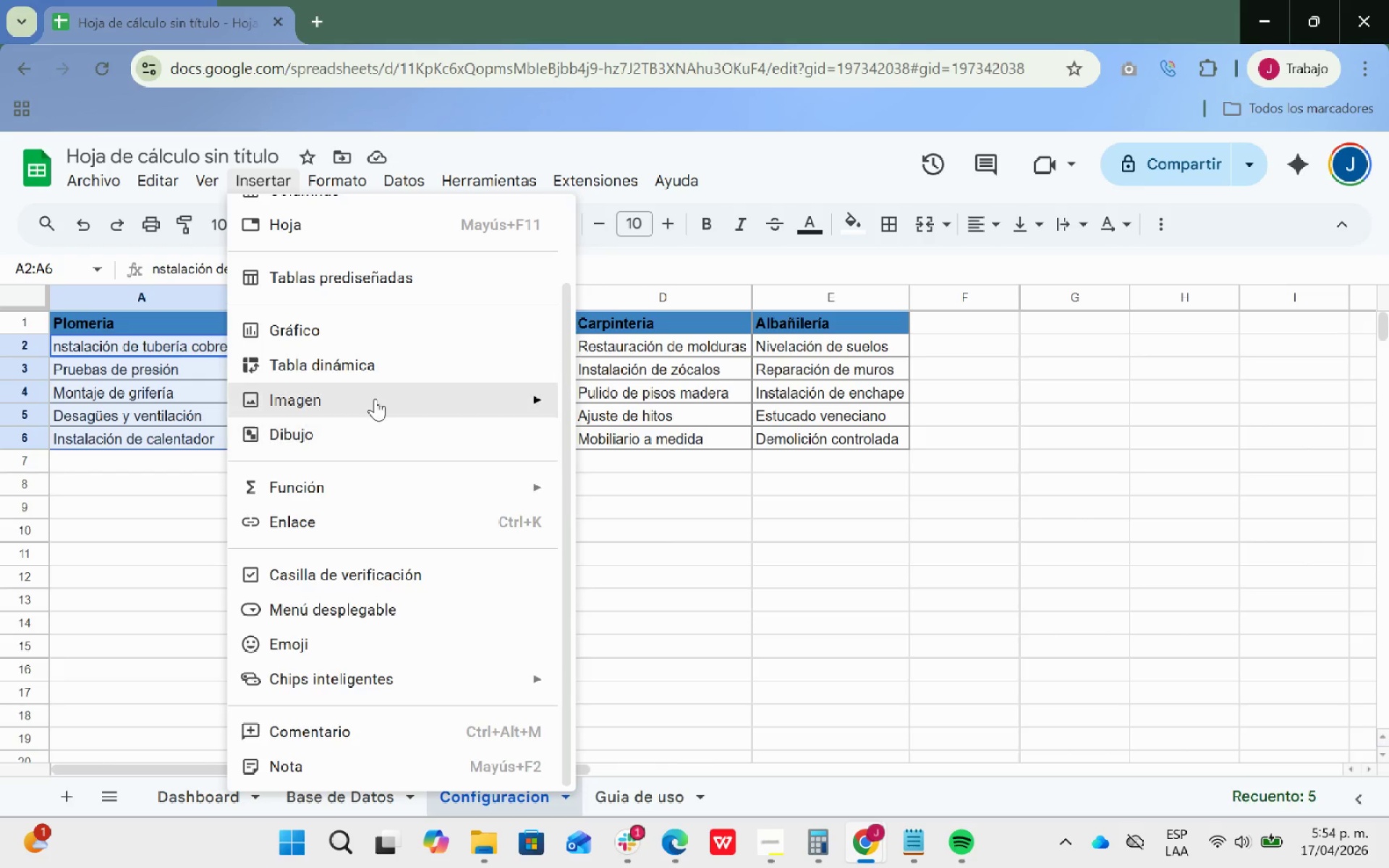 
scroll: coordinate [497, 417], scroll_direction: up, amount: 7.0
 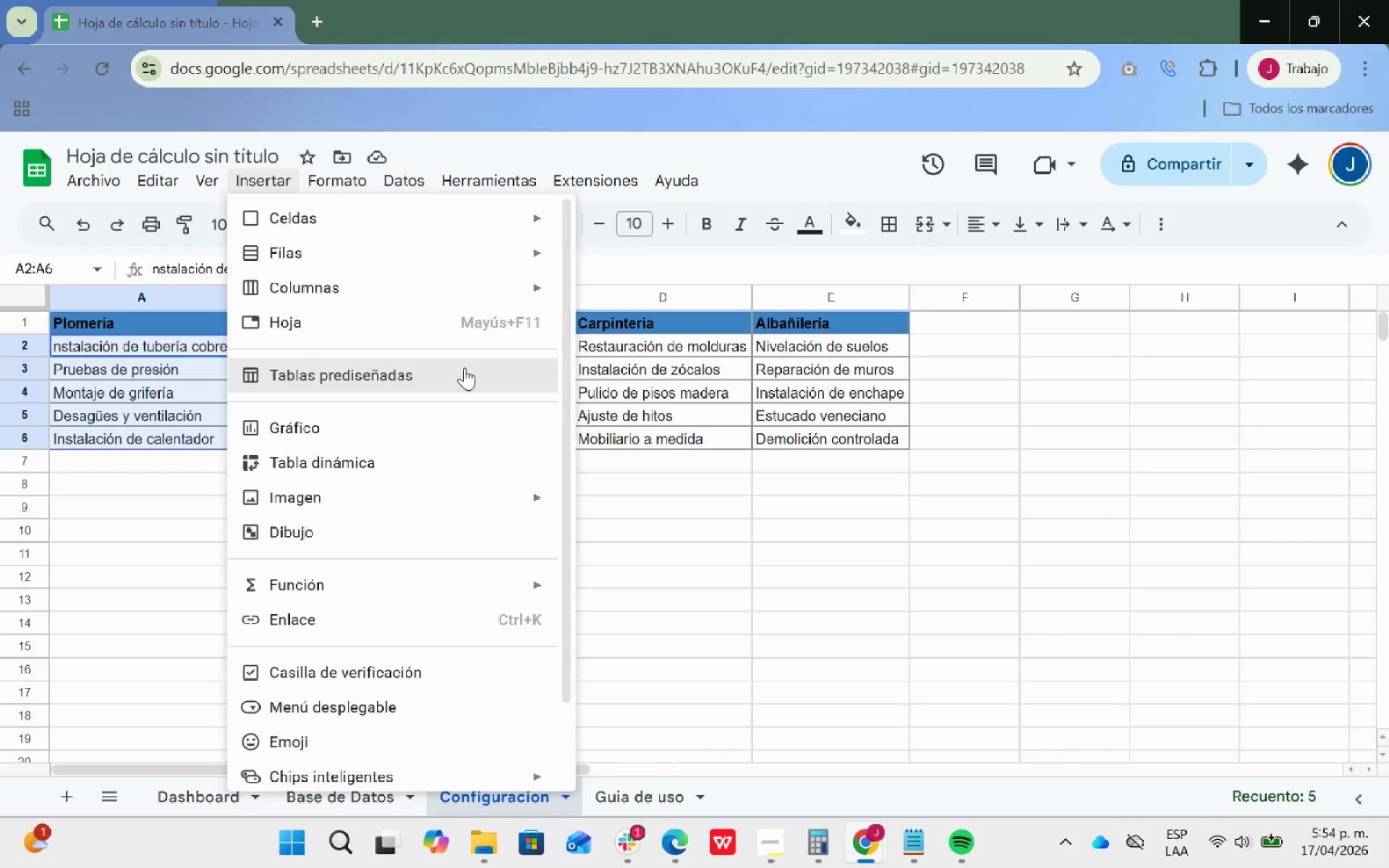 
scroll: coordinate [462, 377], scroll_direction: down, amount: 4.0
 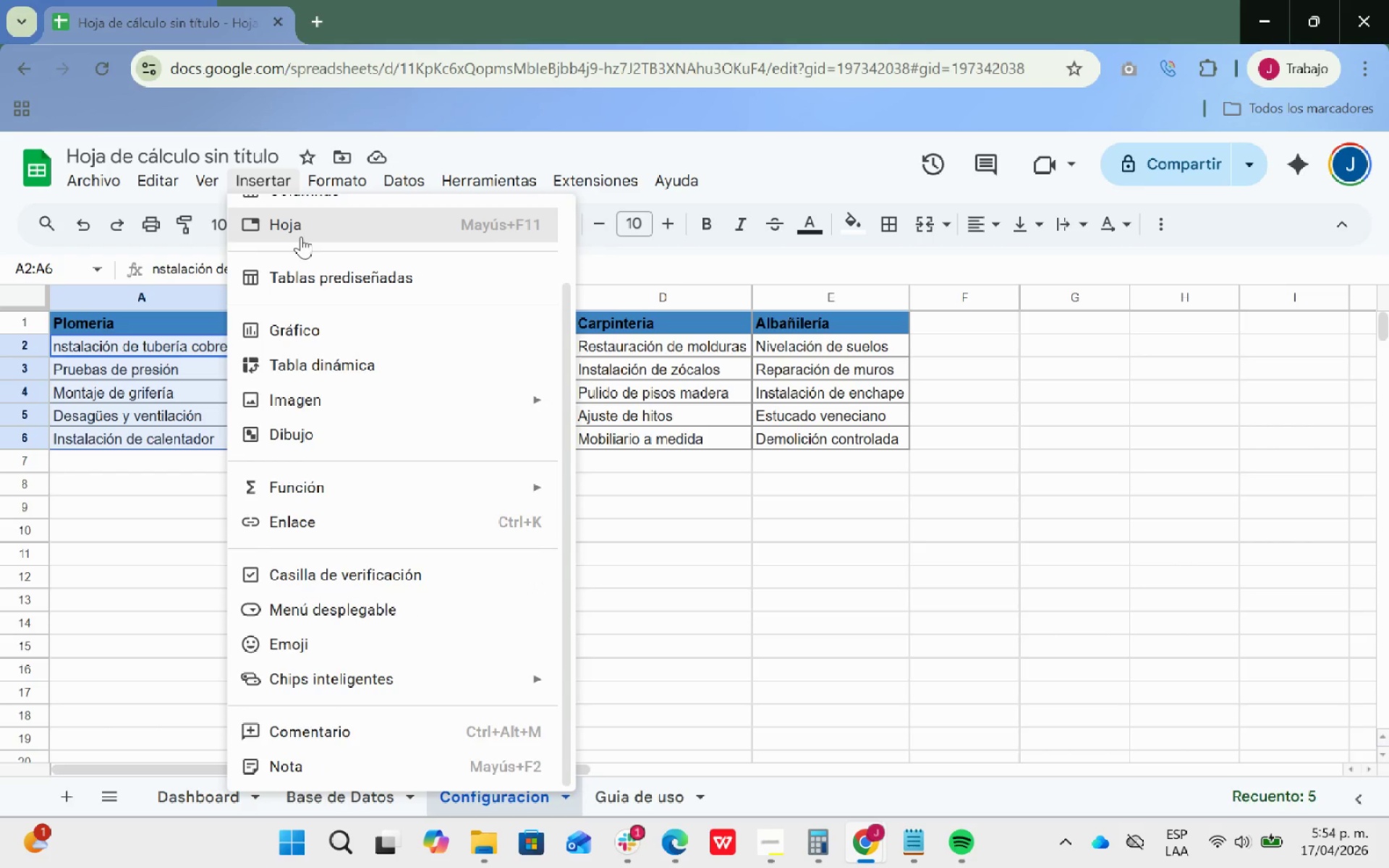 
left_click([404, 185])
 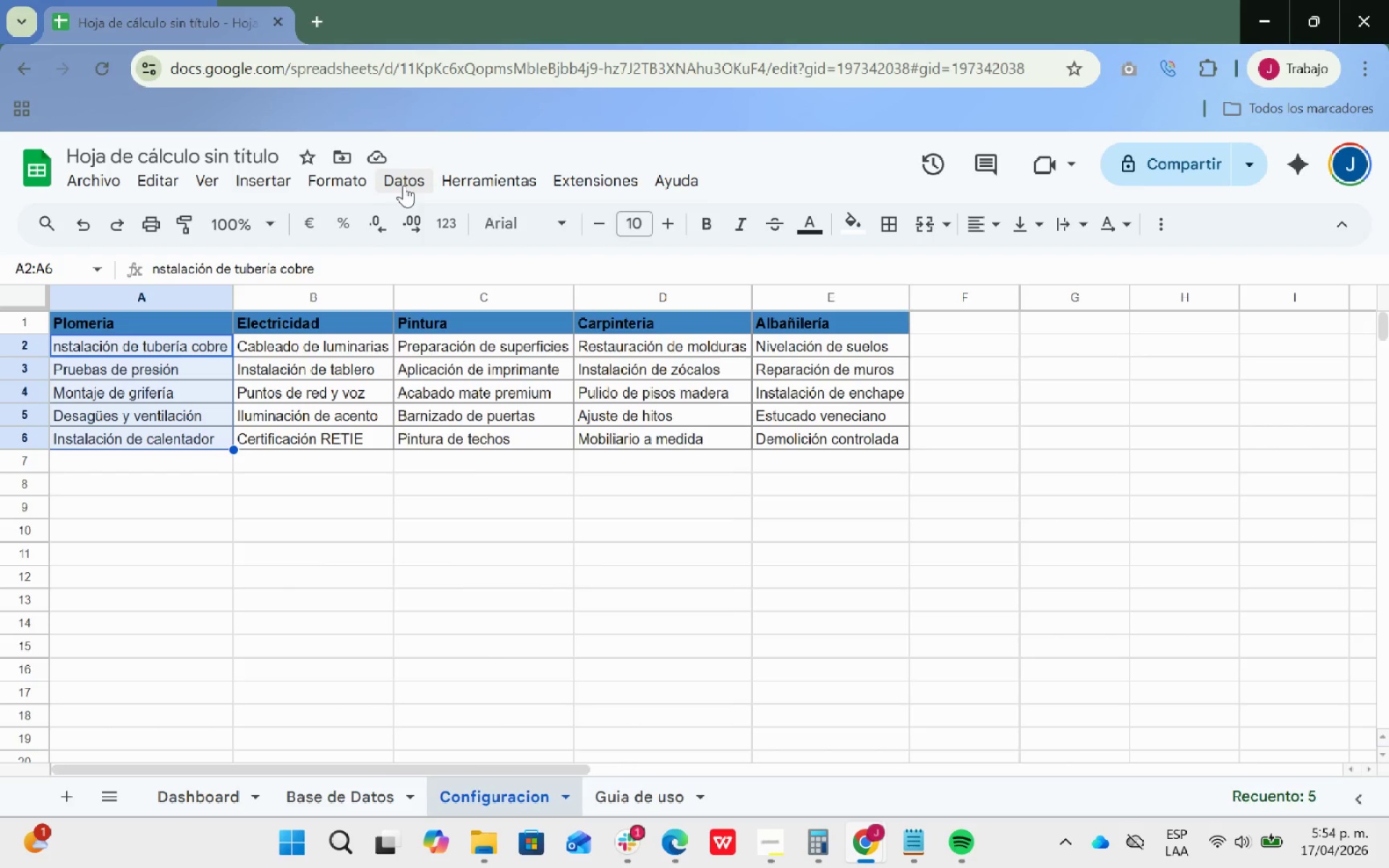 
left_click([404, 185])
 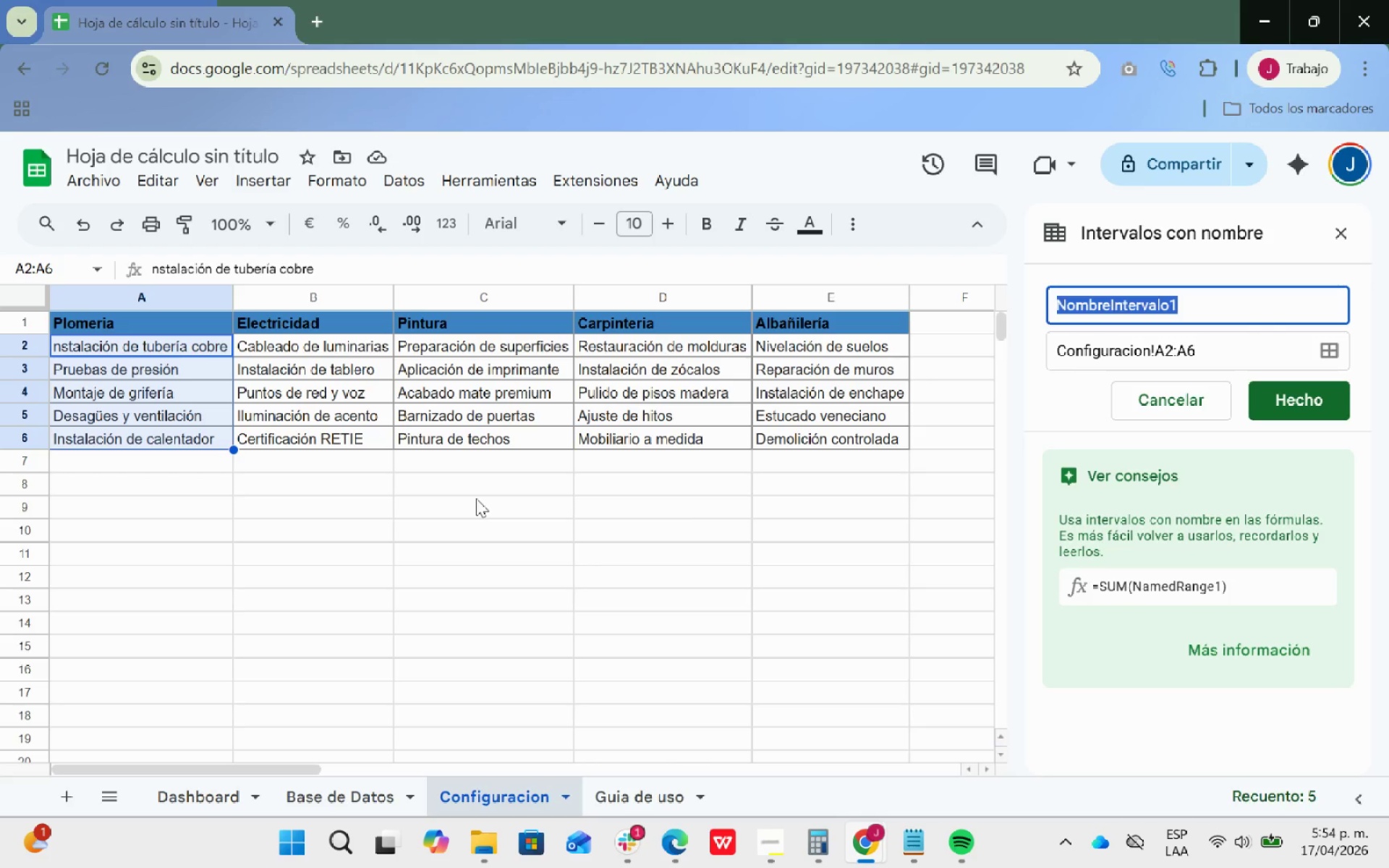 
wait(17.53)
 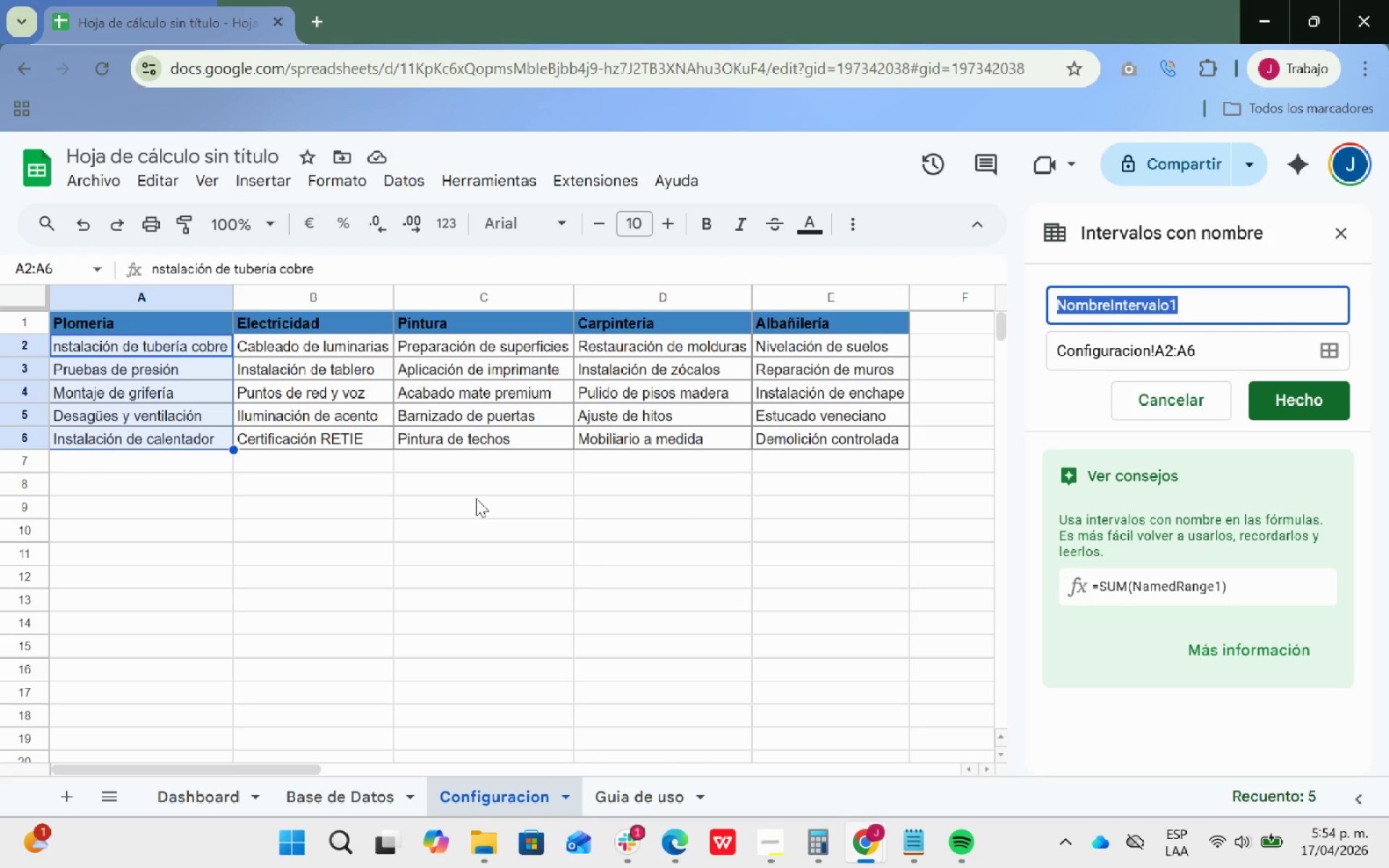 
type(Plomeria)
 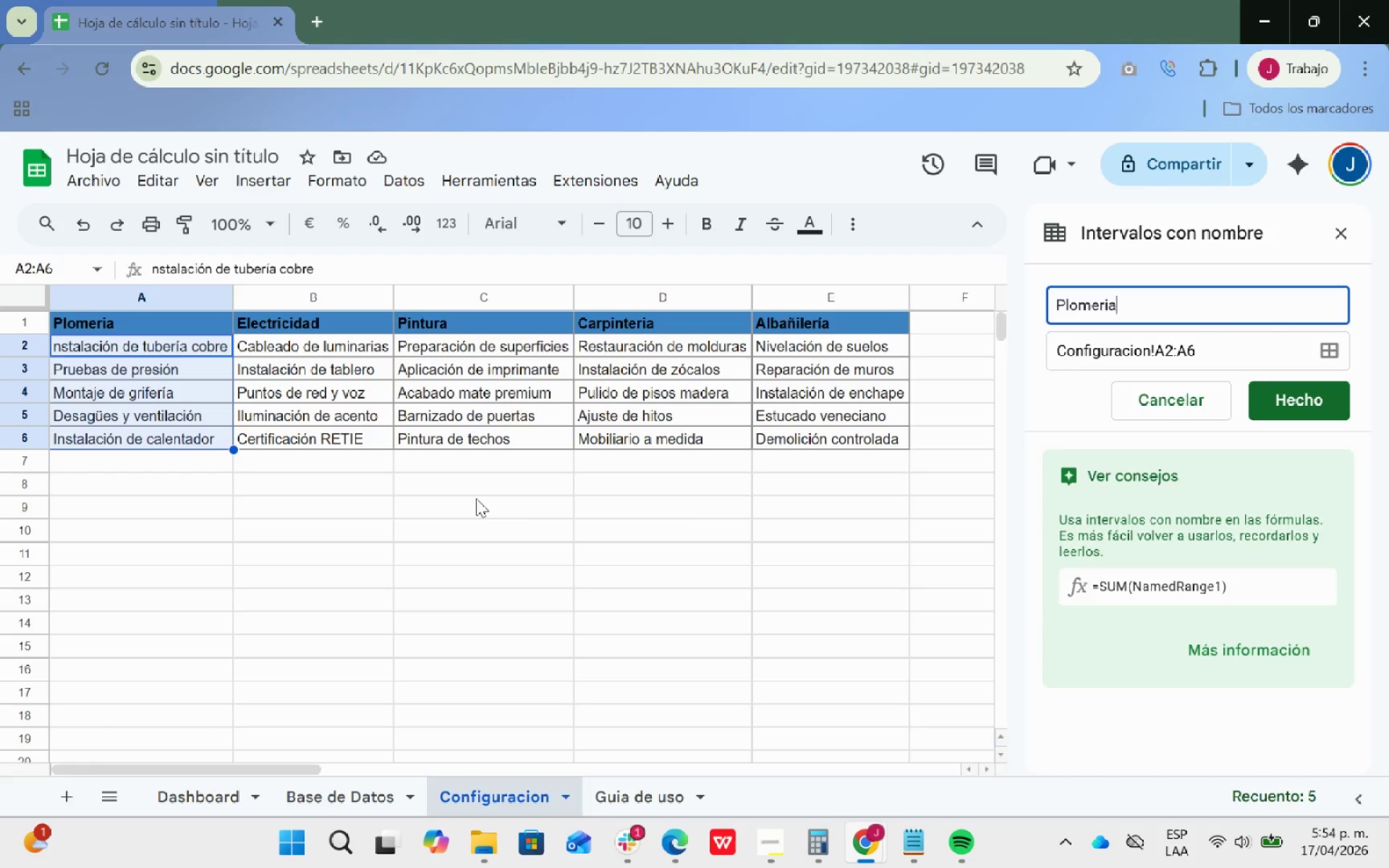 
wait(11.26)
 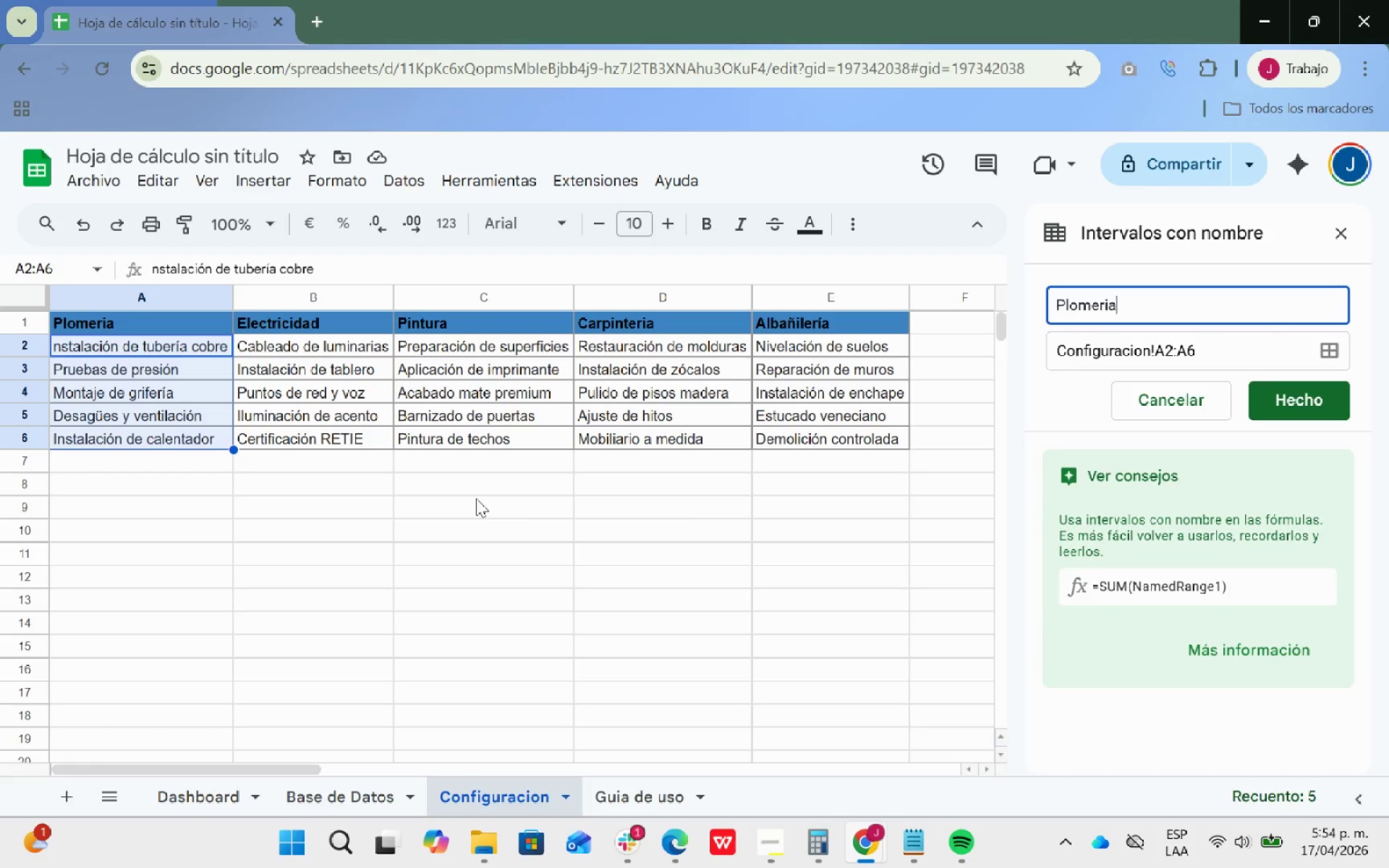 
left_click([1314, 411])
 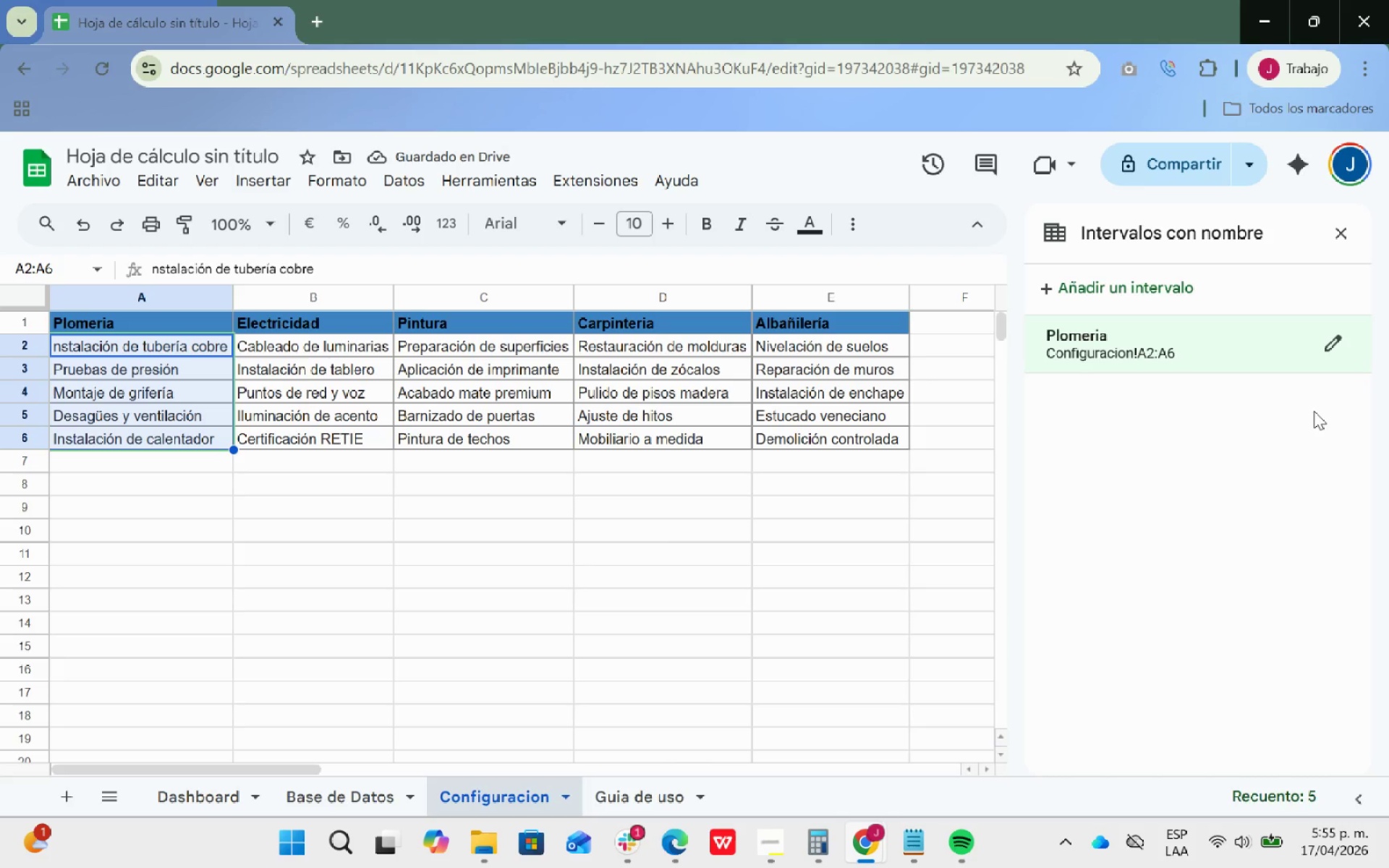 
wait(5.7)
 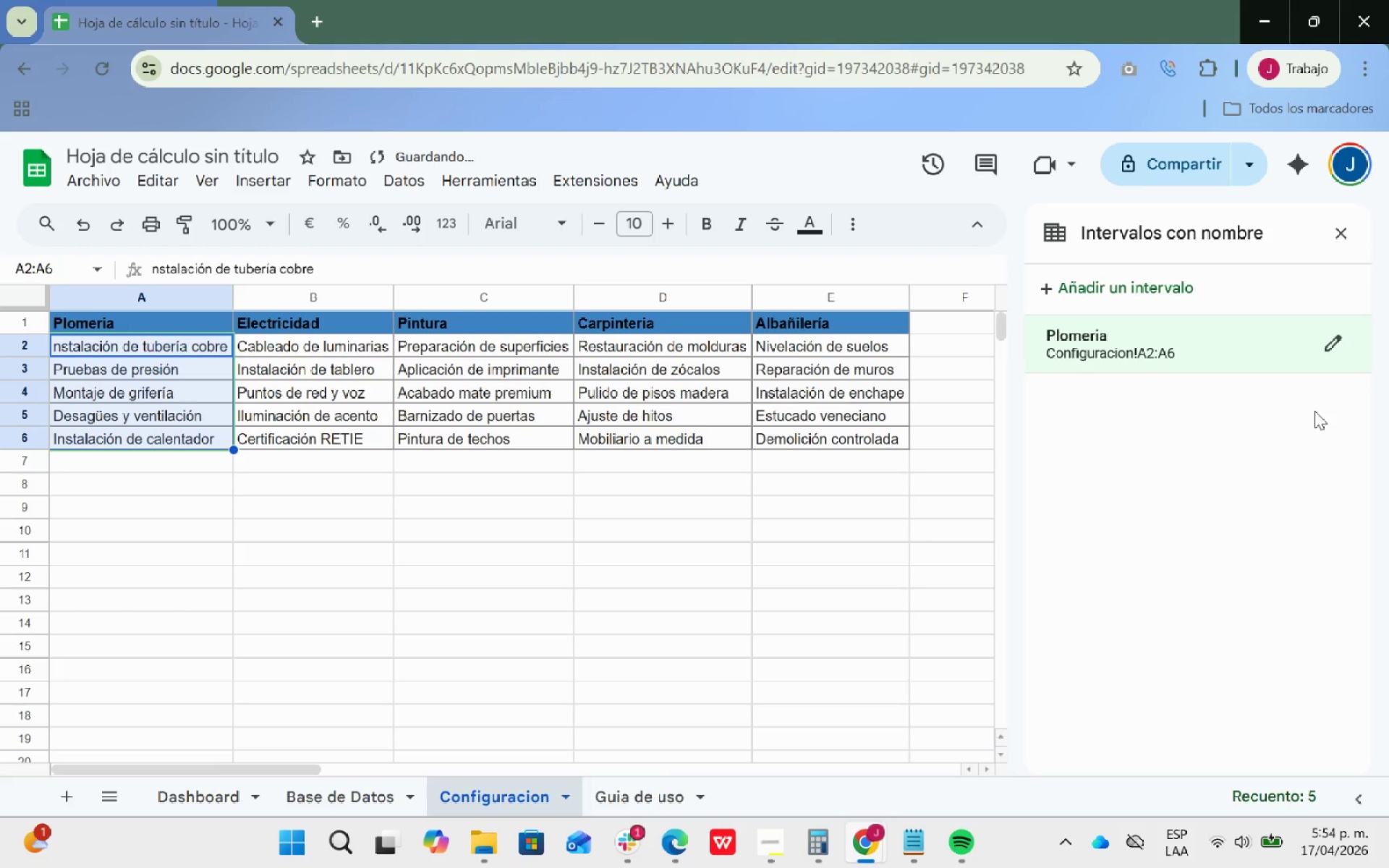 
left_click_drag(start_coordinate=[321, 349], to_coordinate=[333, 444])
 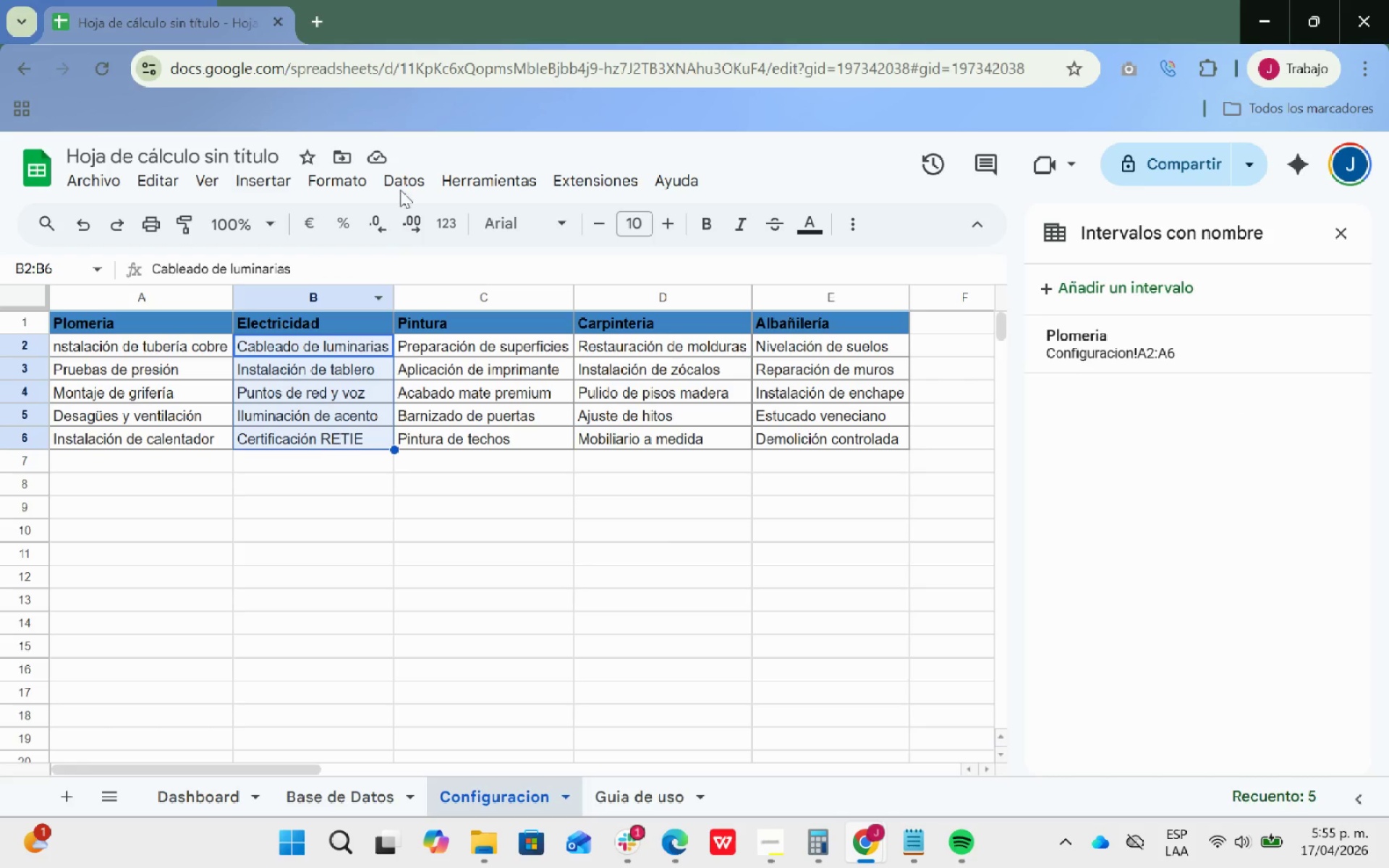 
left_click([403, 183])
 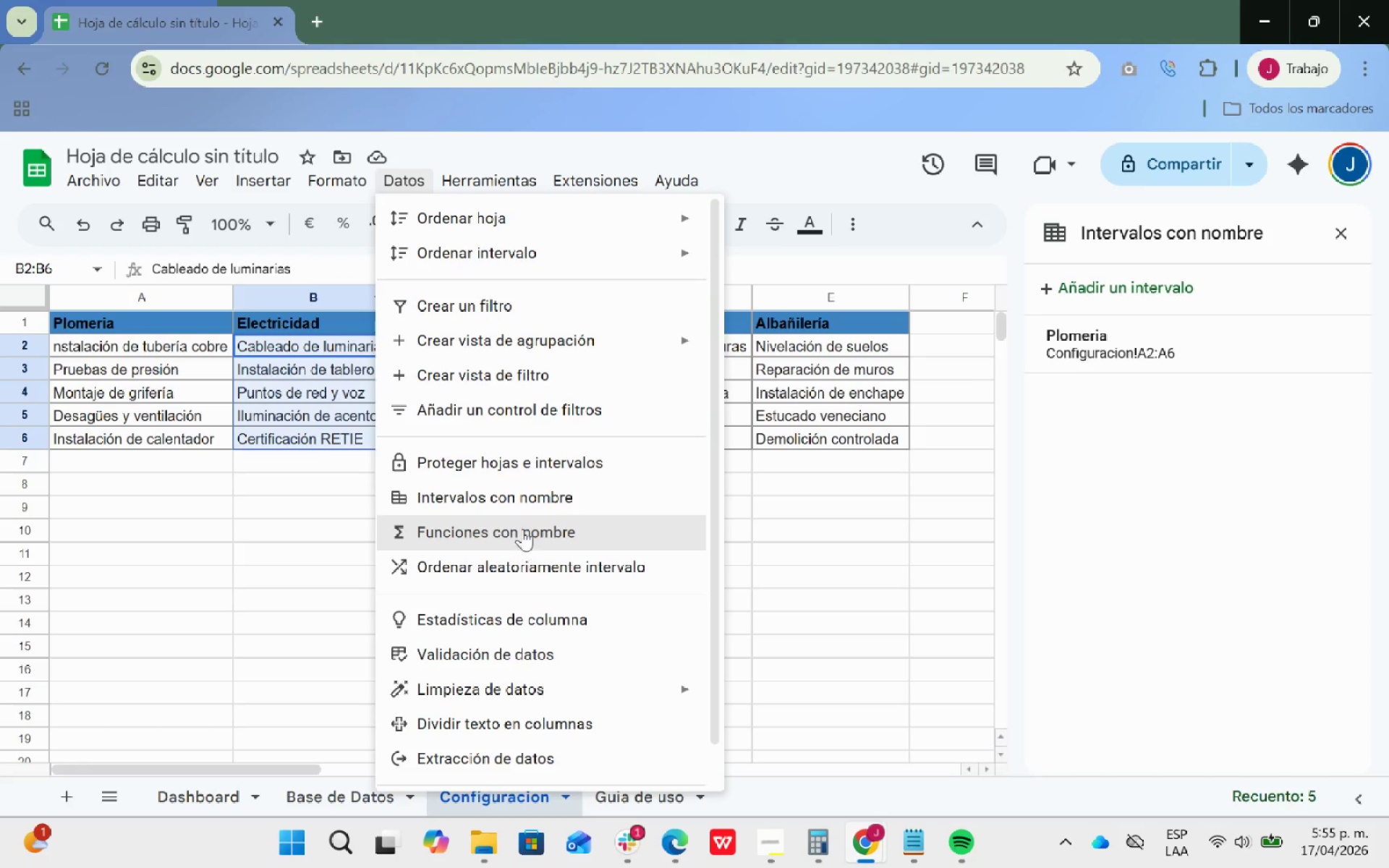 
left_click([523, 498])
 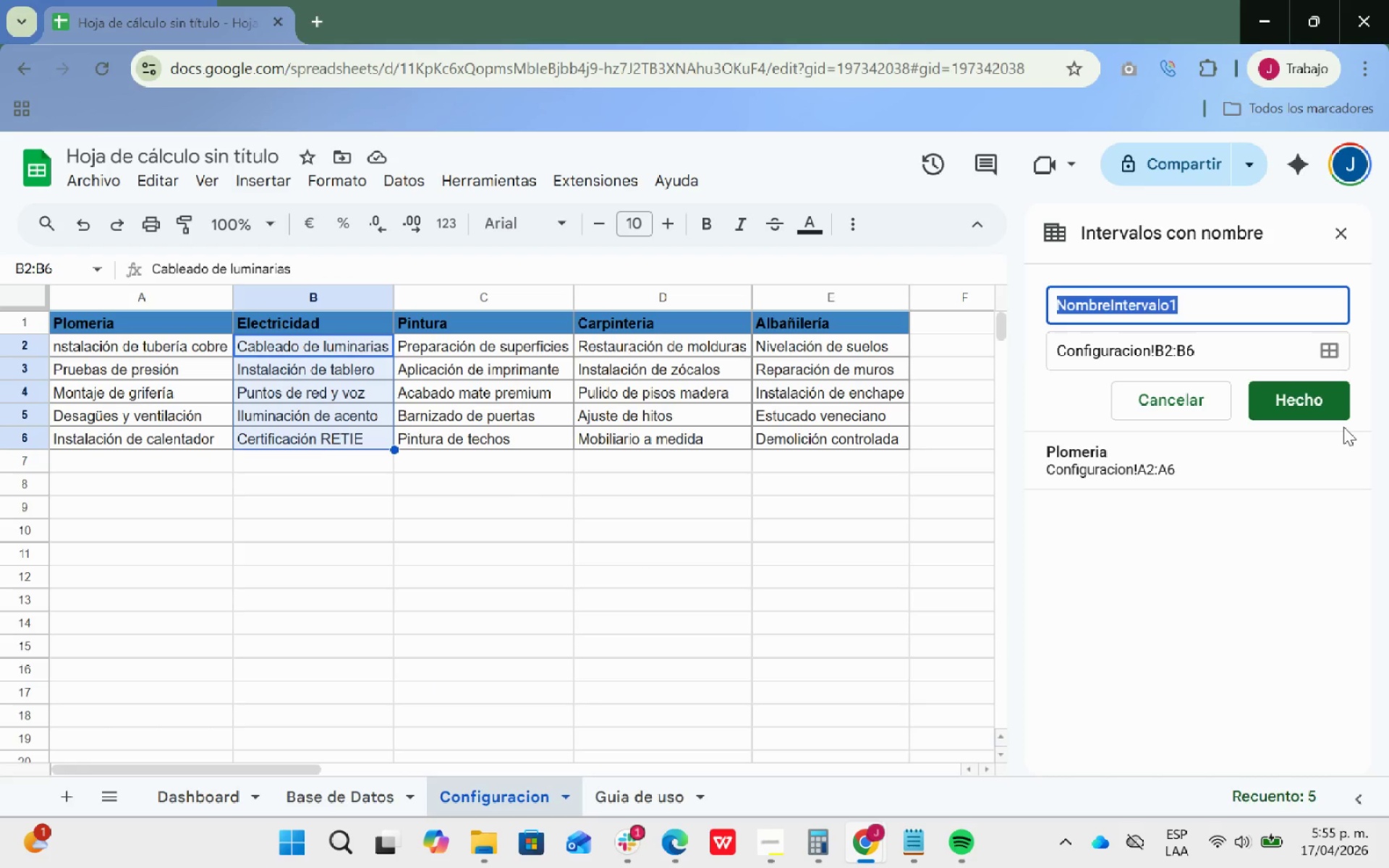 
type(Electricidad)
 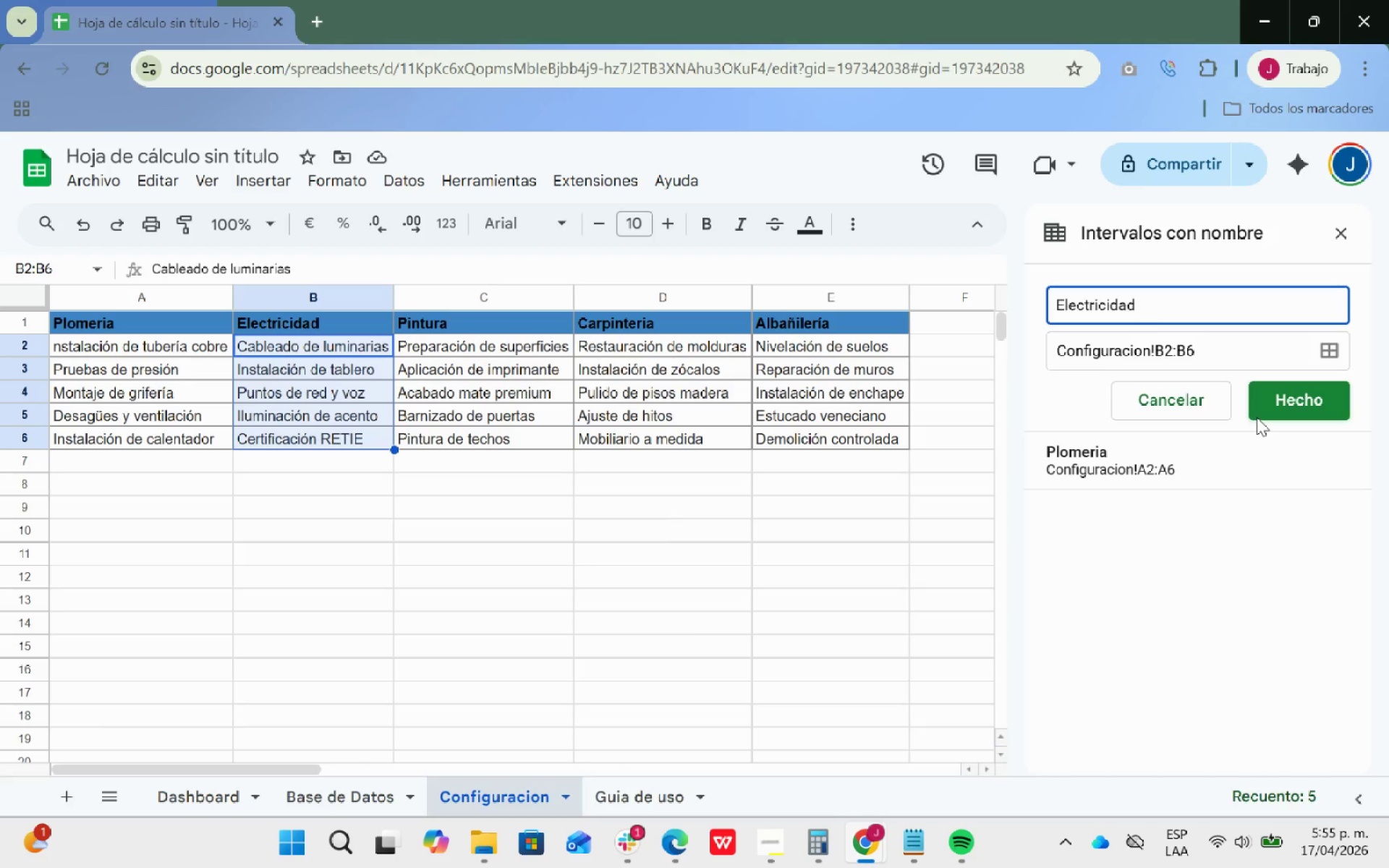 
left_click([1272, 411])
 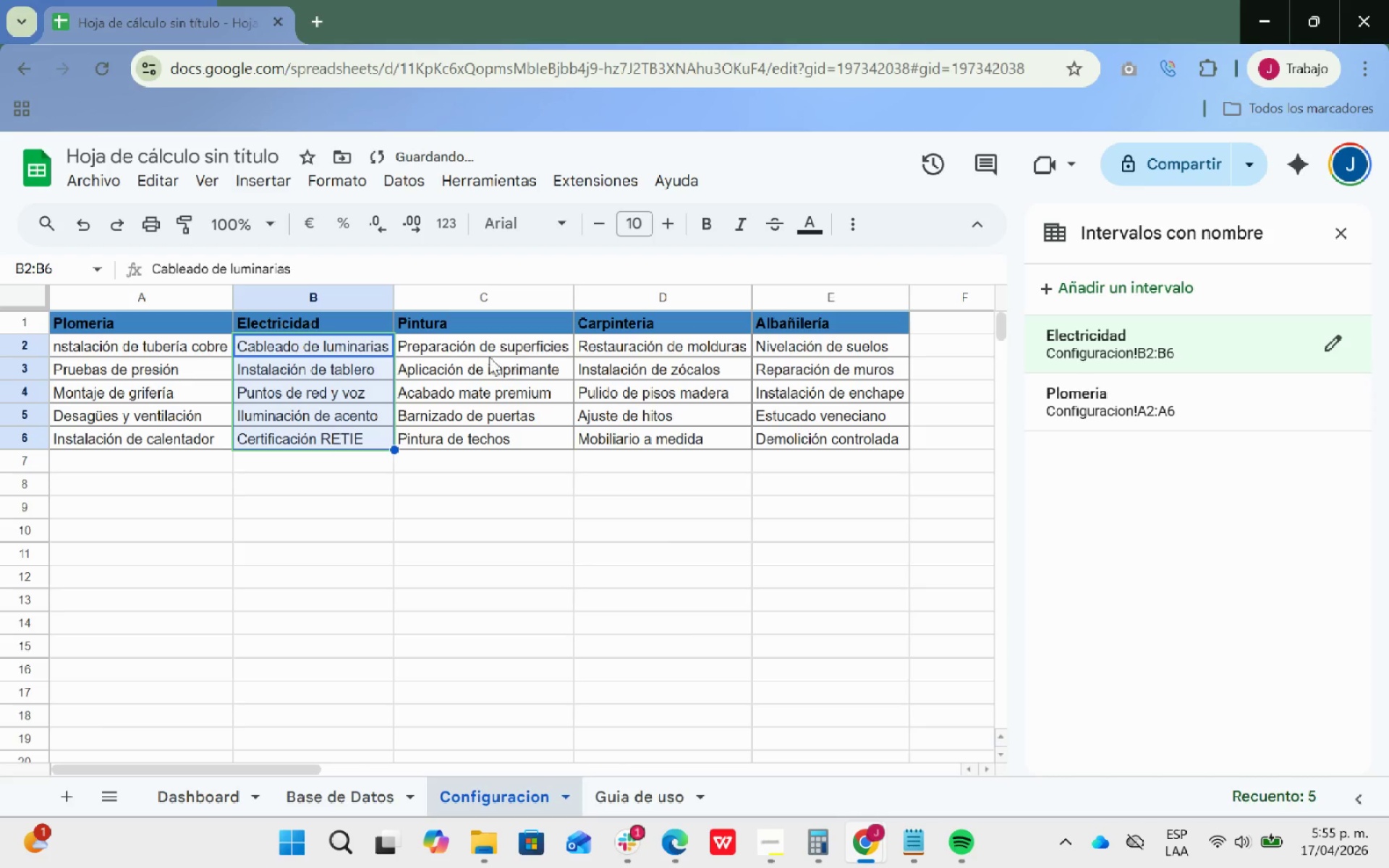 
left_click_drag(start_coordinate=[483, 348], to_coordinate=[474, 443])
 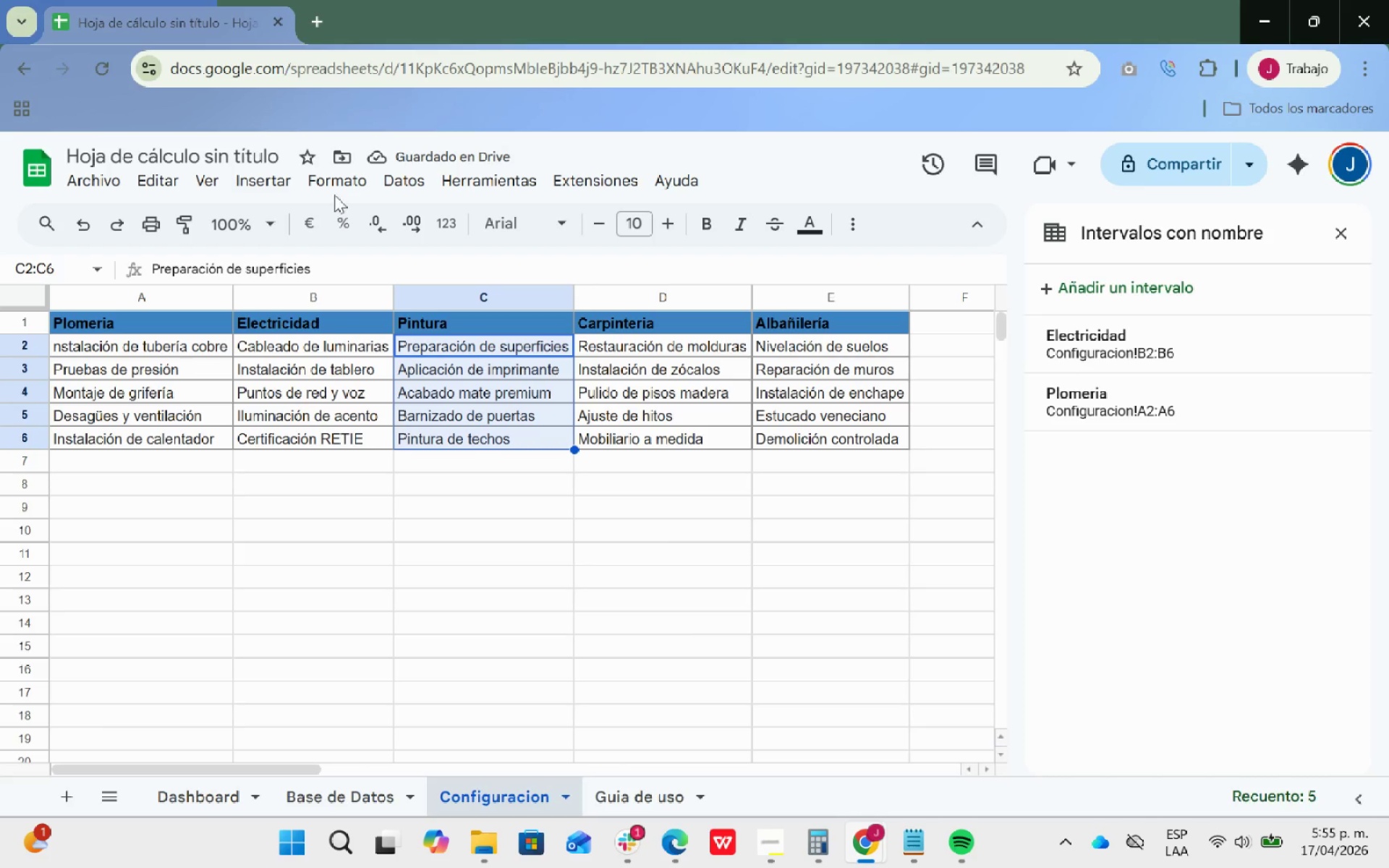 
left_click([379, 179])
 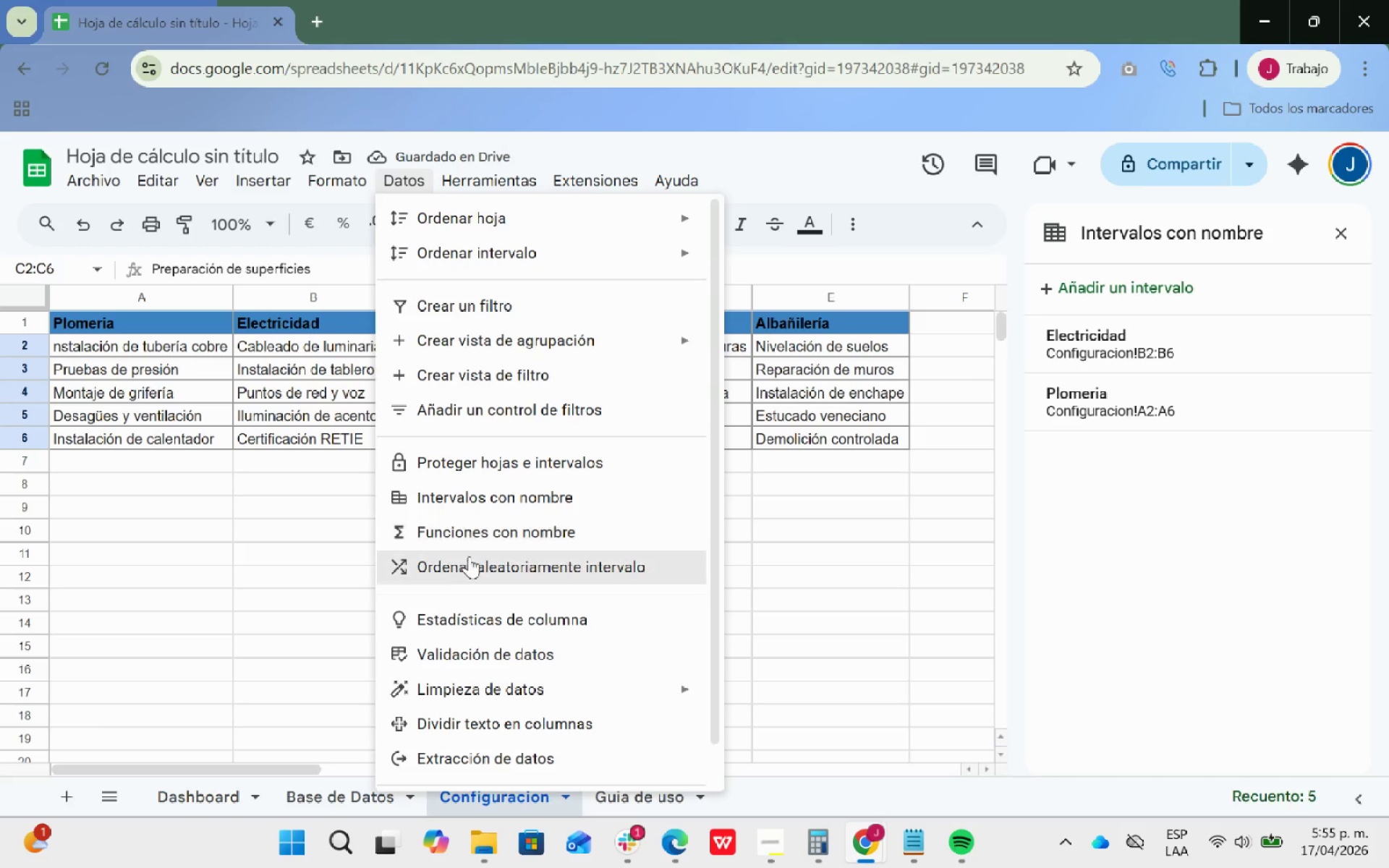 
left_click([499, 505])
 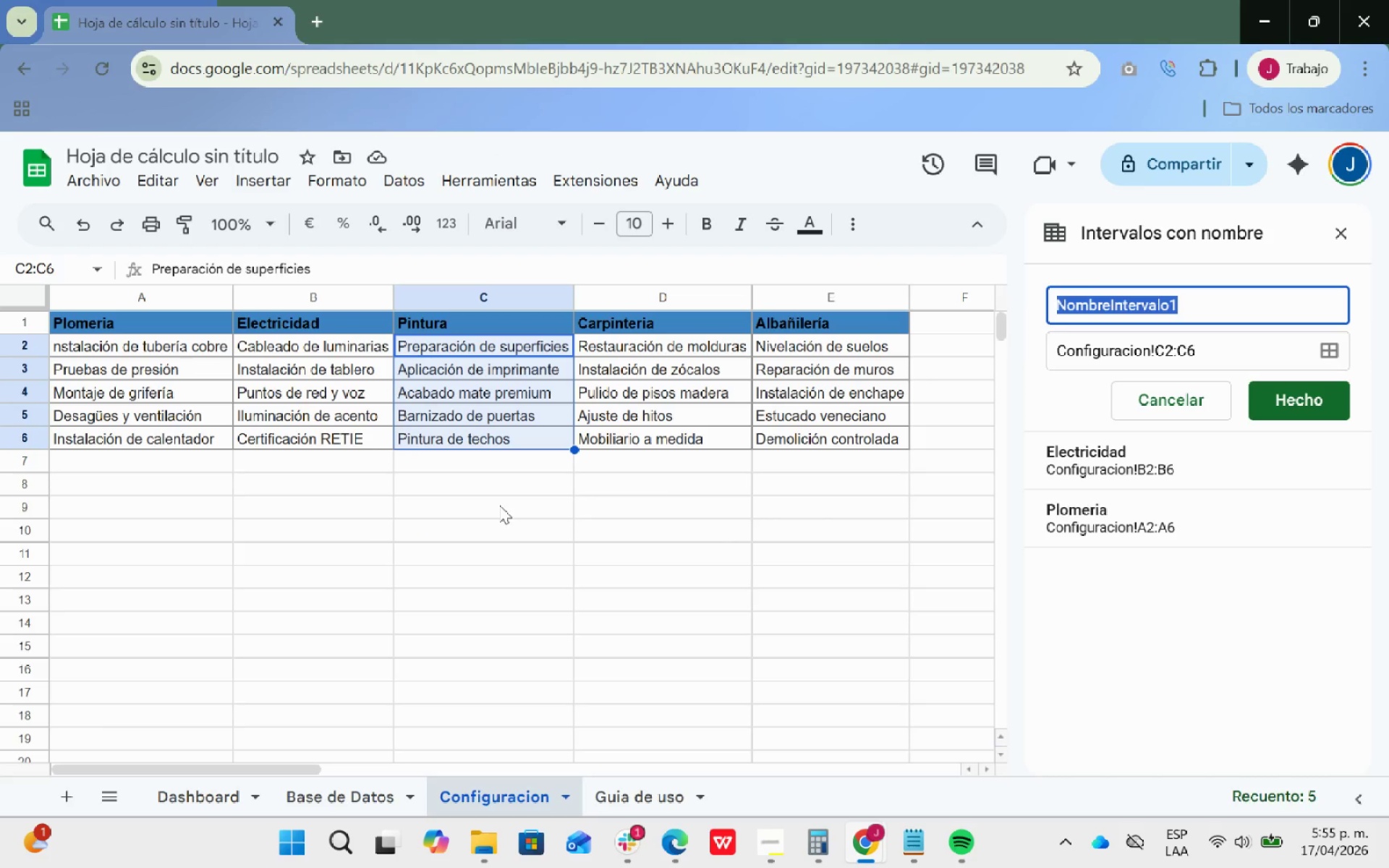 
type(Pintura)
 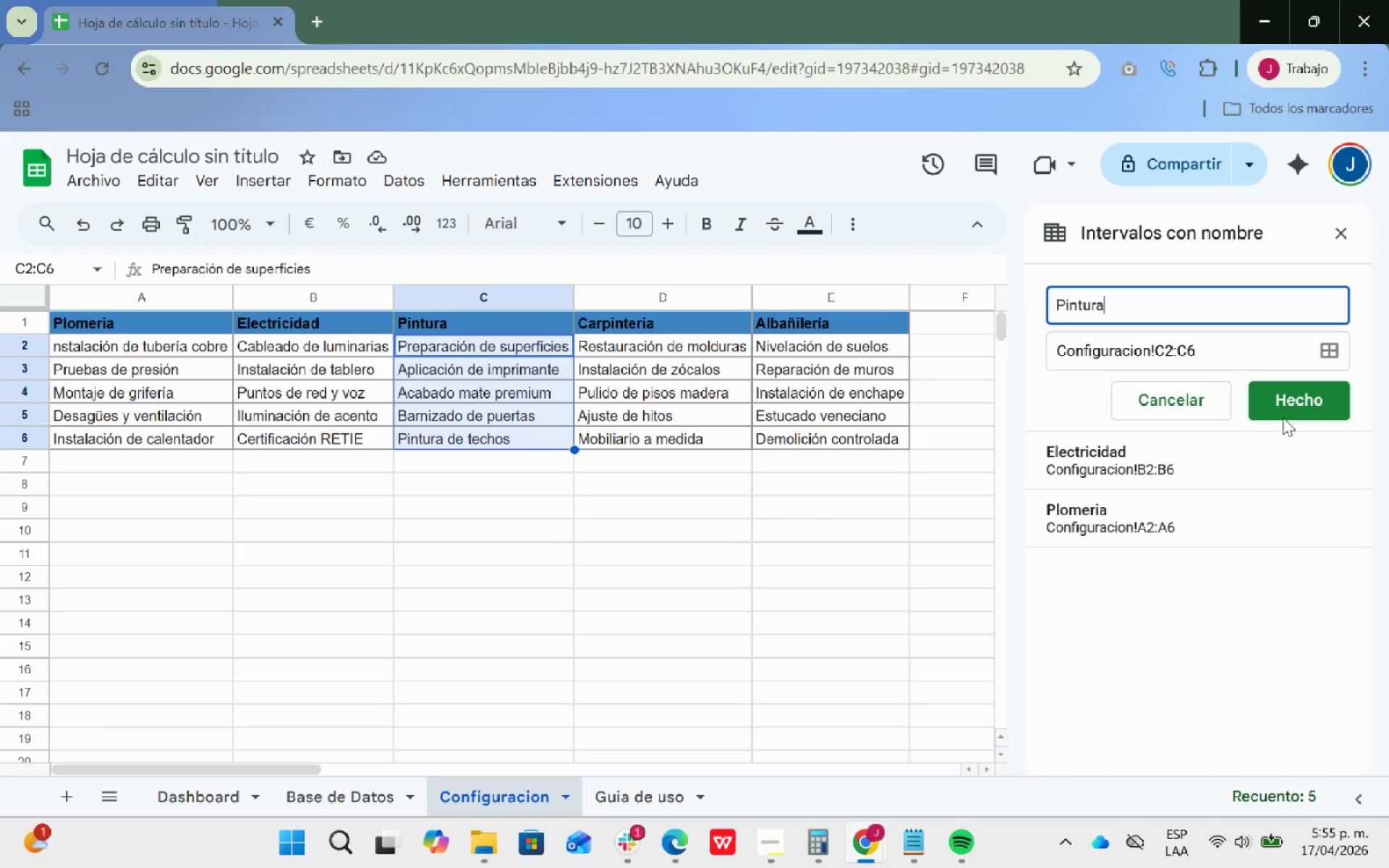 
left_click([1288, 408])
 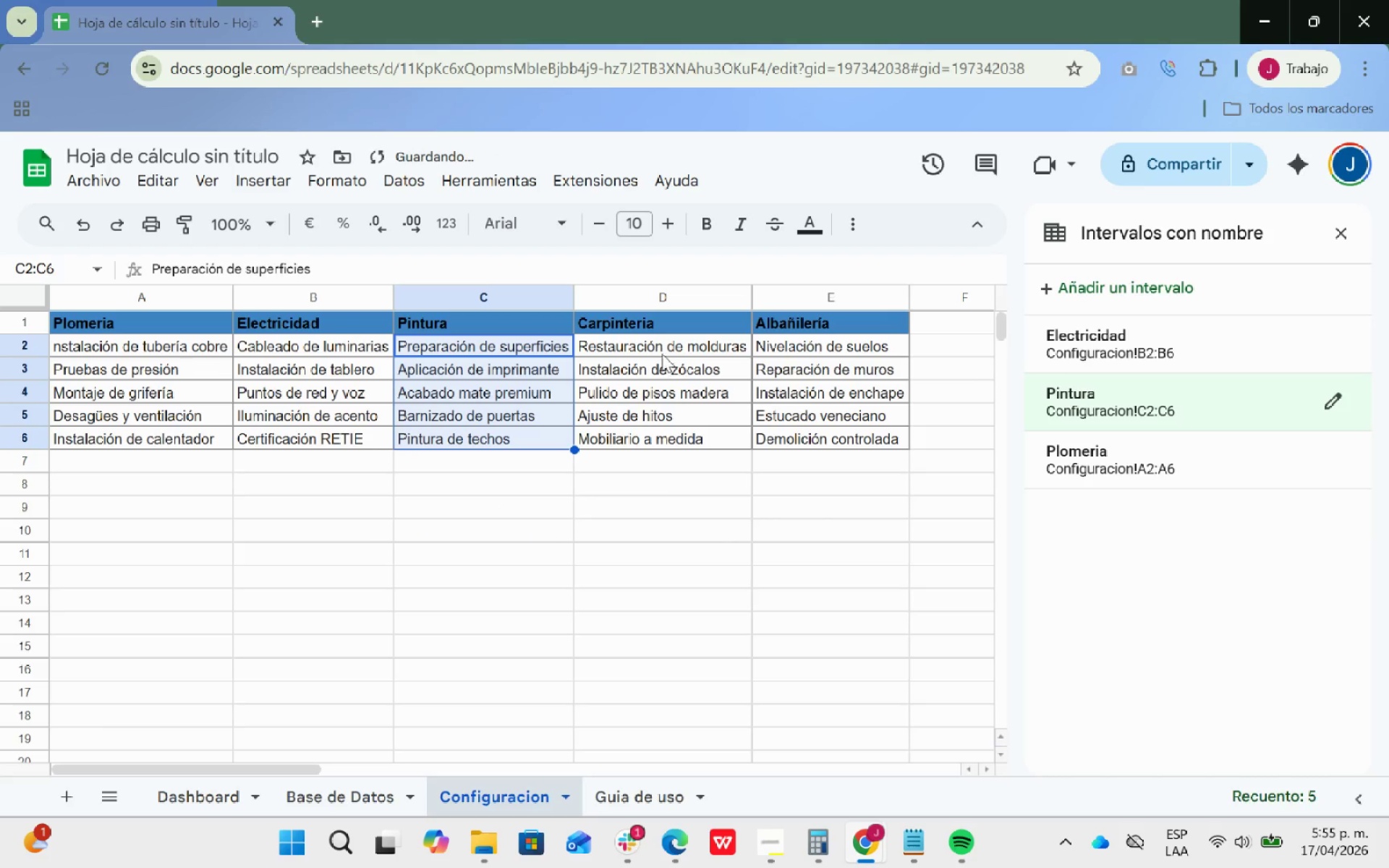 
left_click_drag(start_coordinate=[663, 347], to_coordinate=[668, 438])
 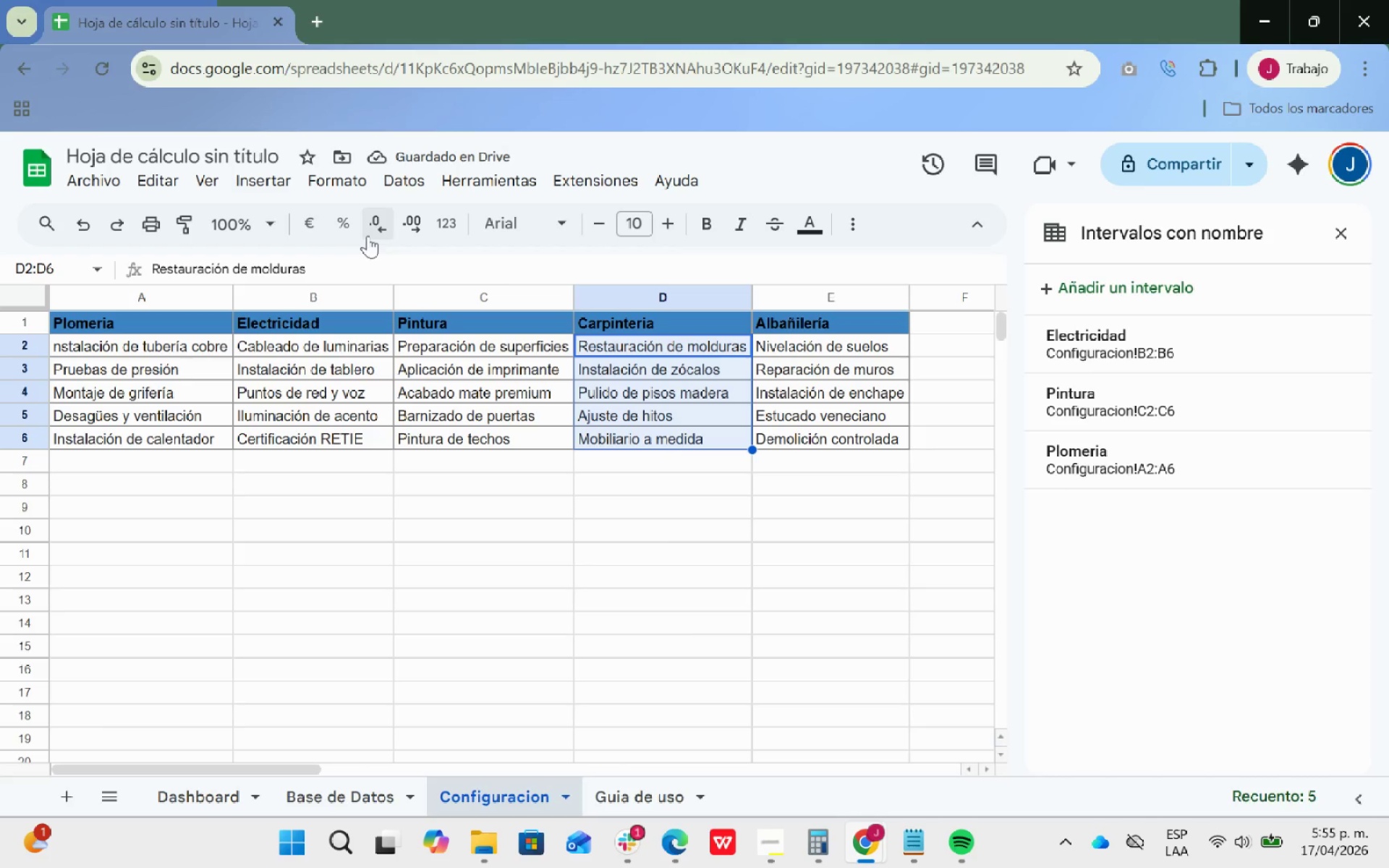 
left_click([404, 181])
 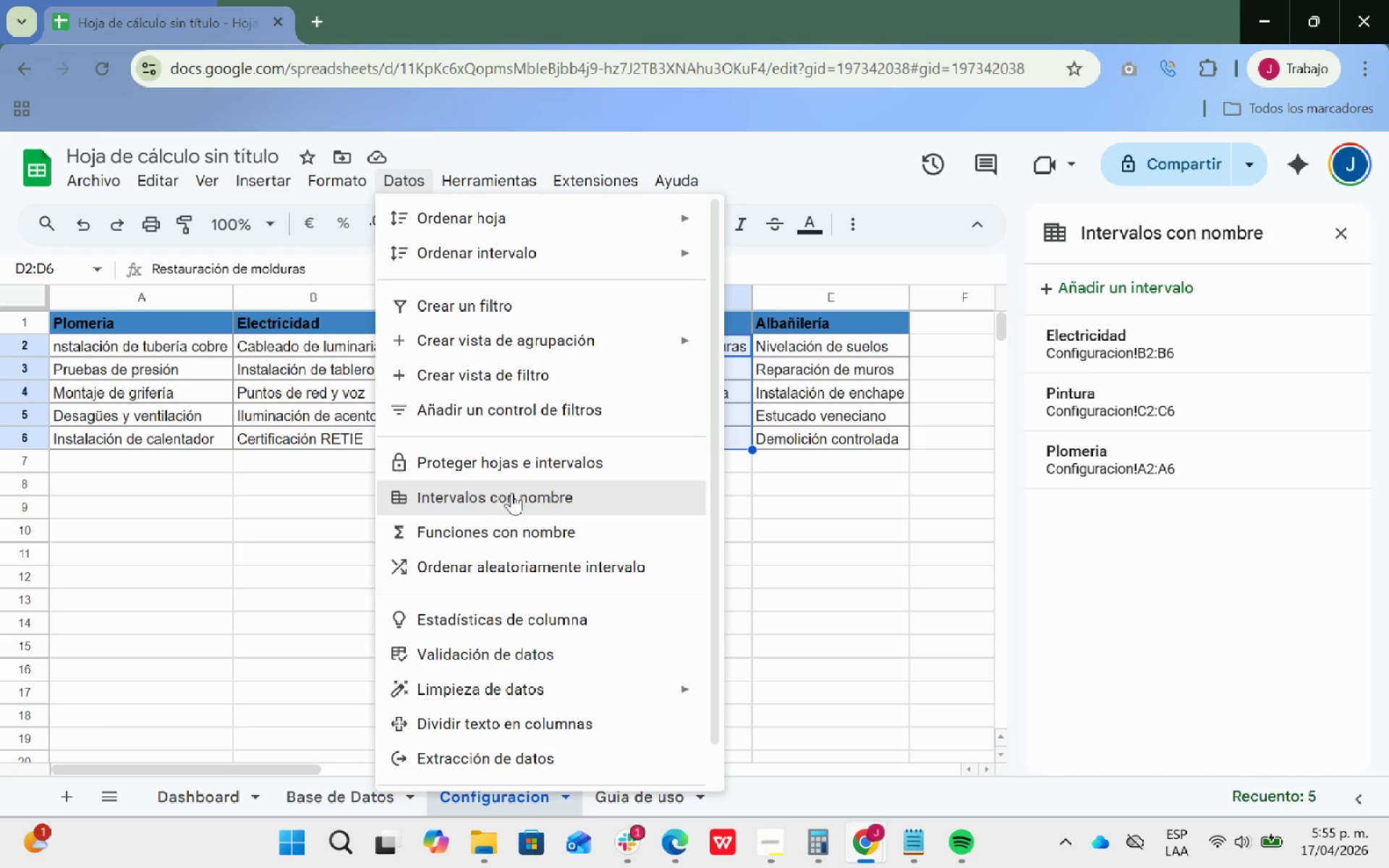 
wait(11.16)
 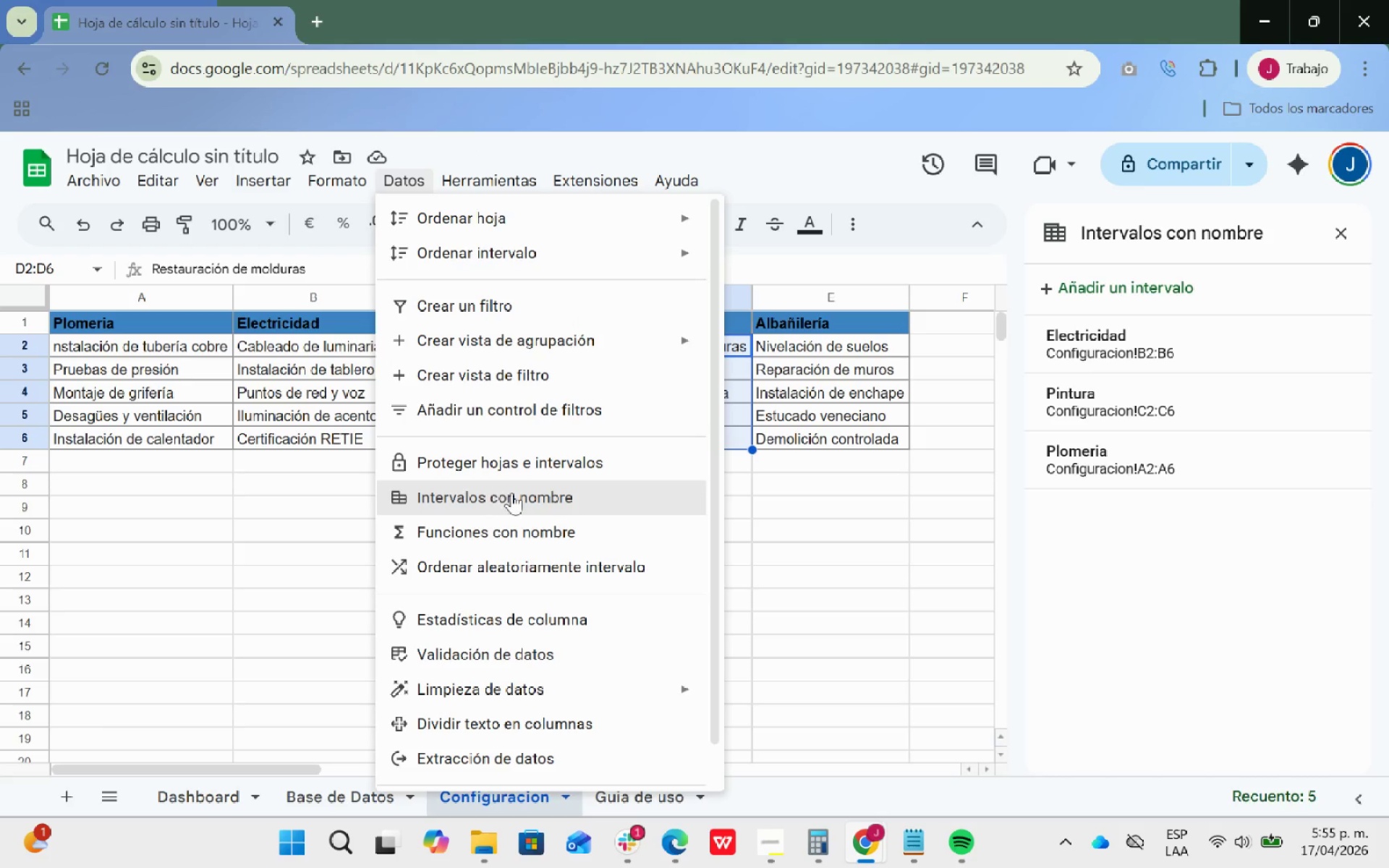 
type(Carpinteria)
 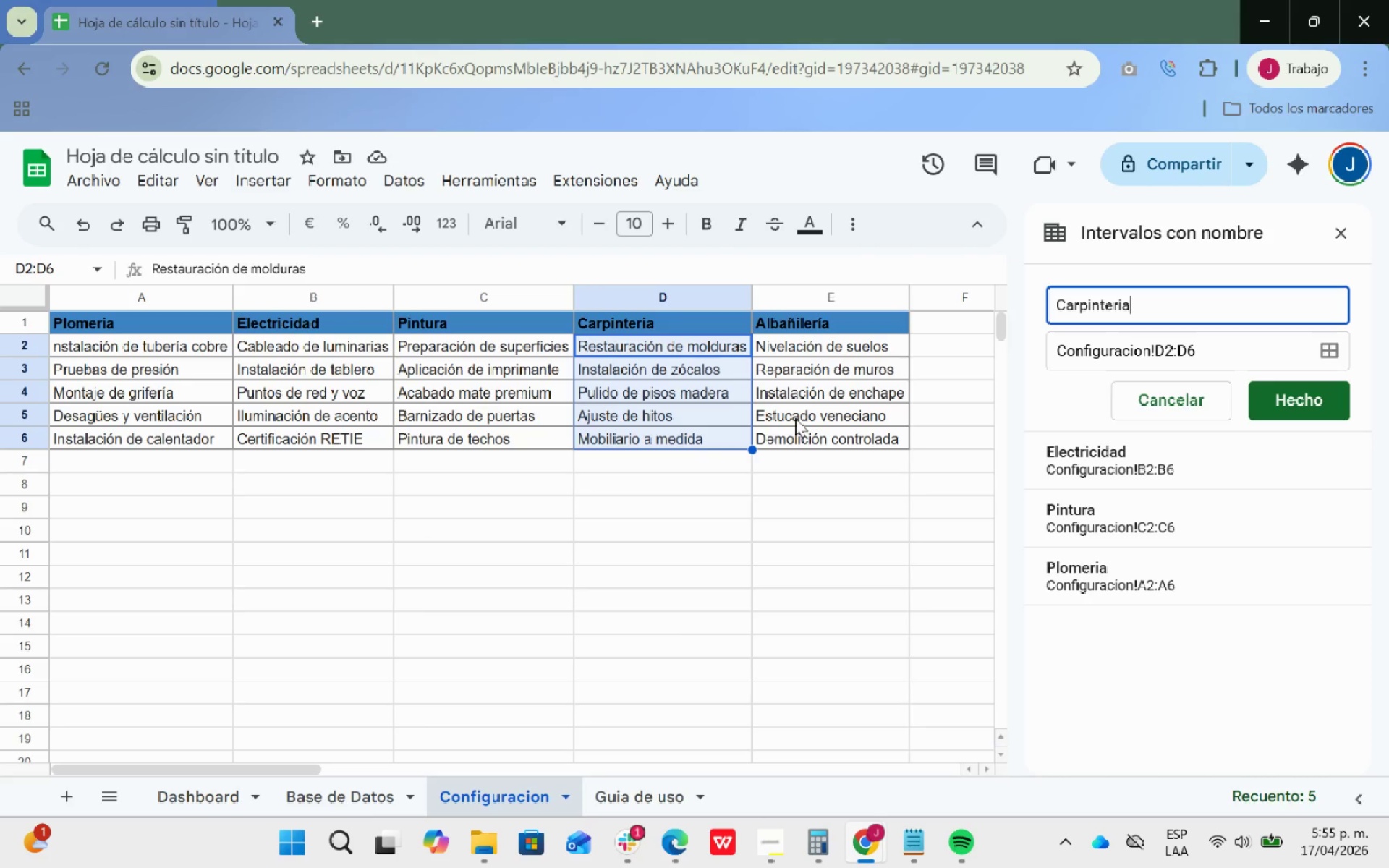 
left_click([1322, 404])
 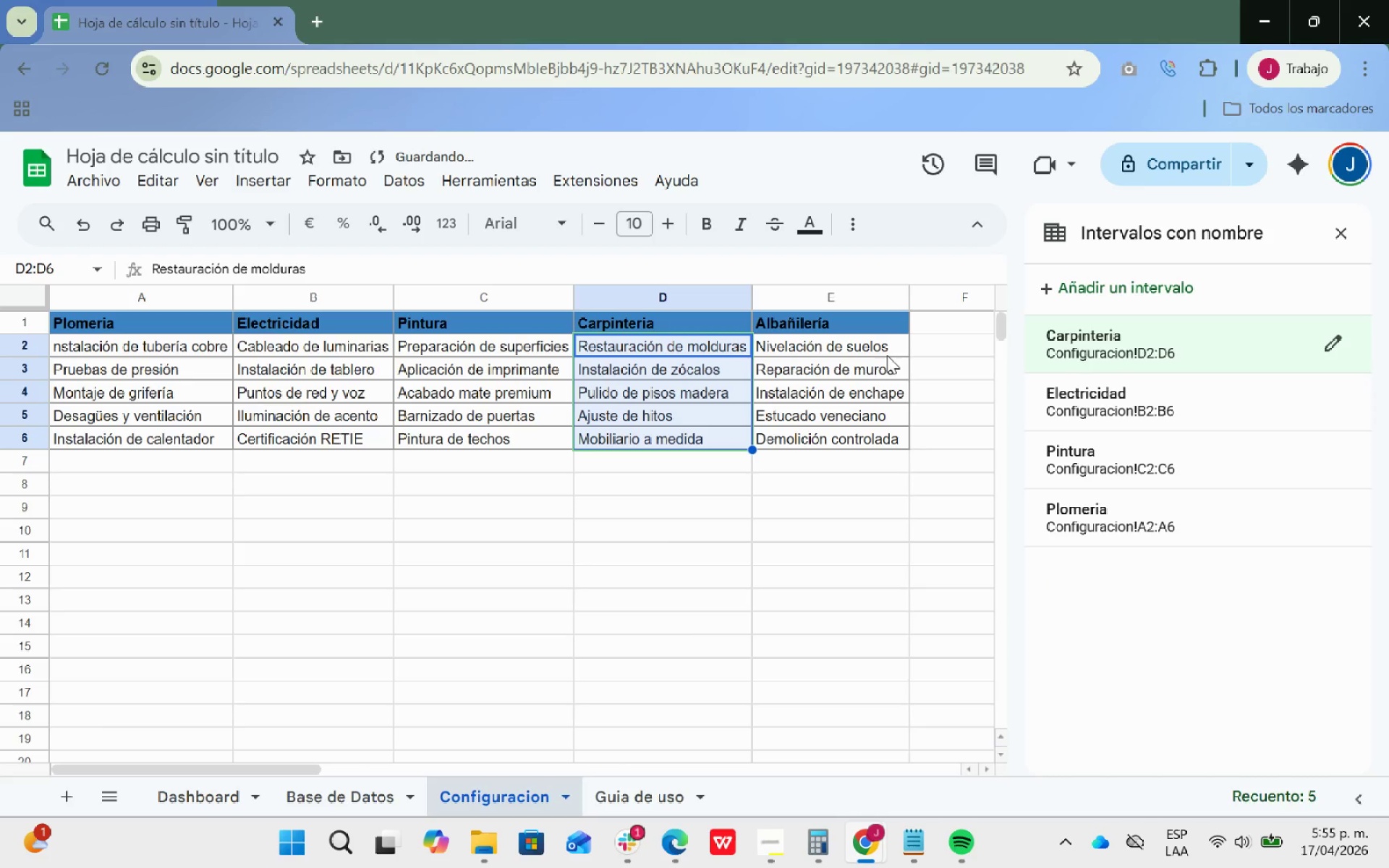 
left_click_drag(start_coordinate=[875, 347], to_coordinate=[876, 436])
 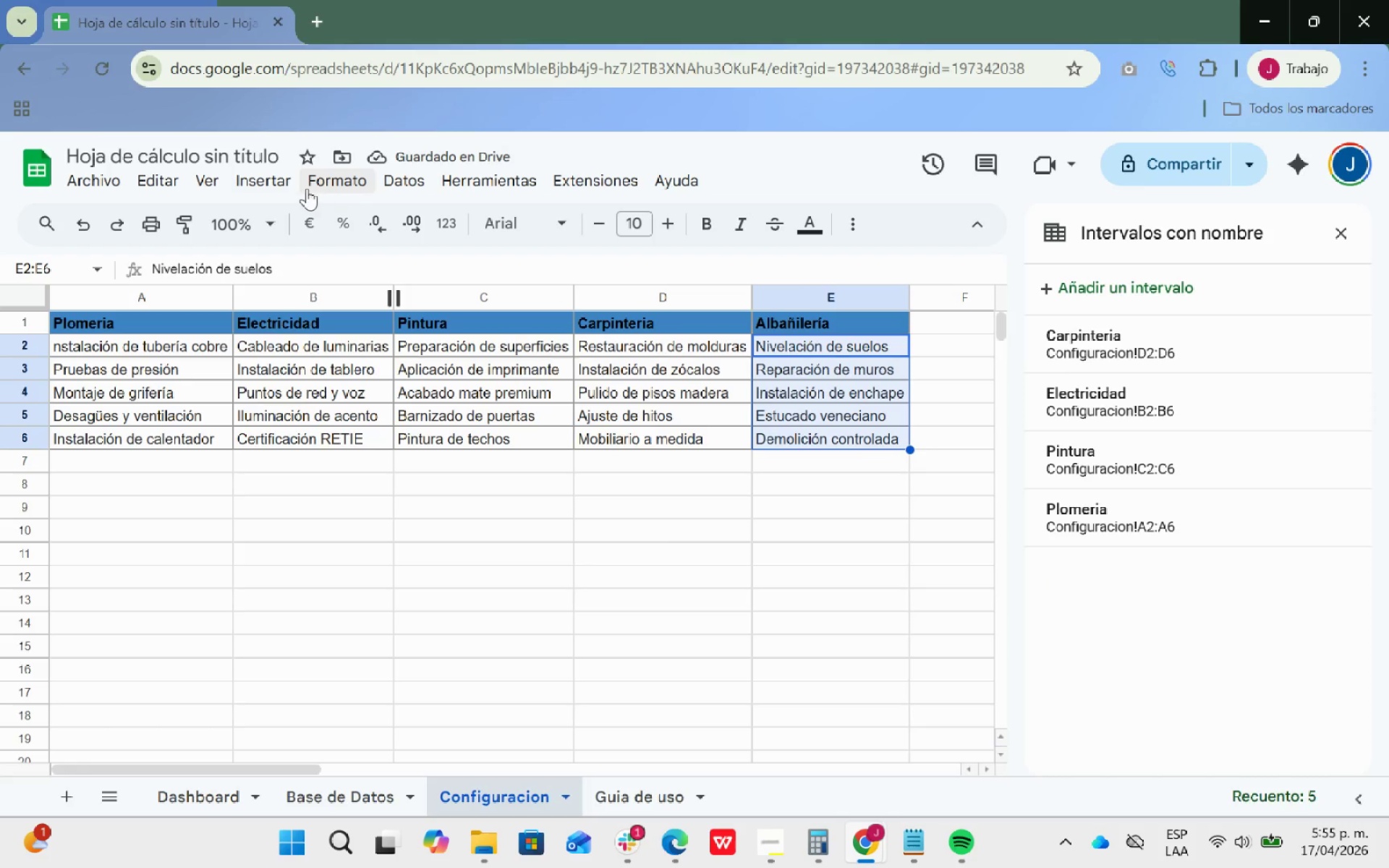 
left_click([394, 185])
 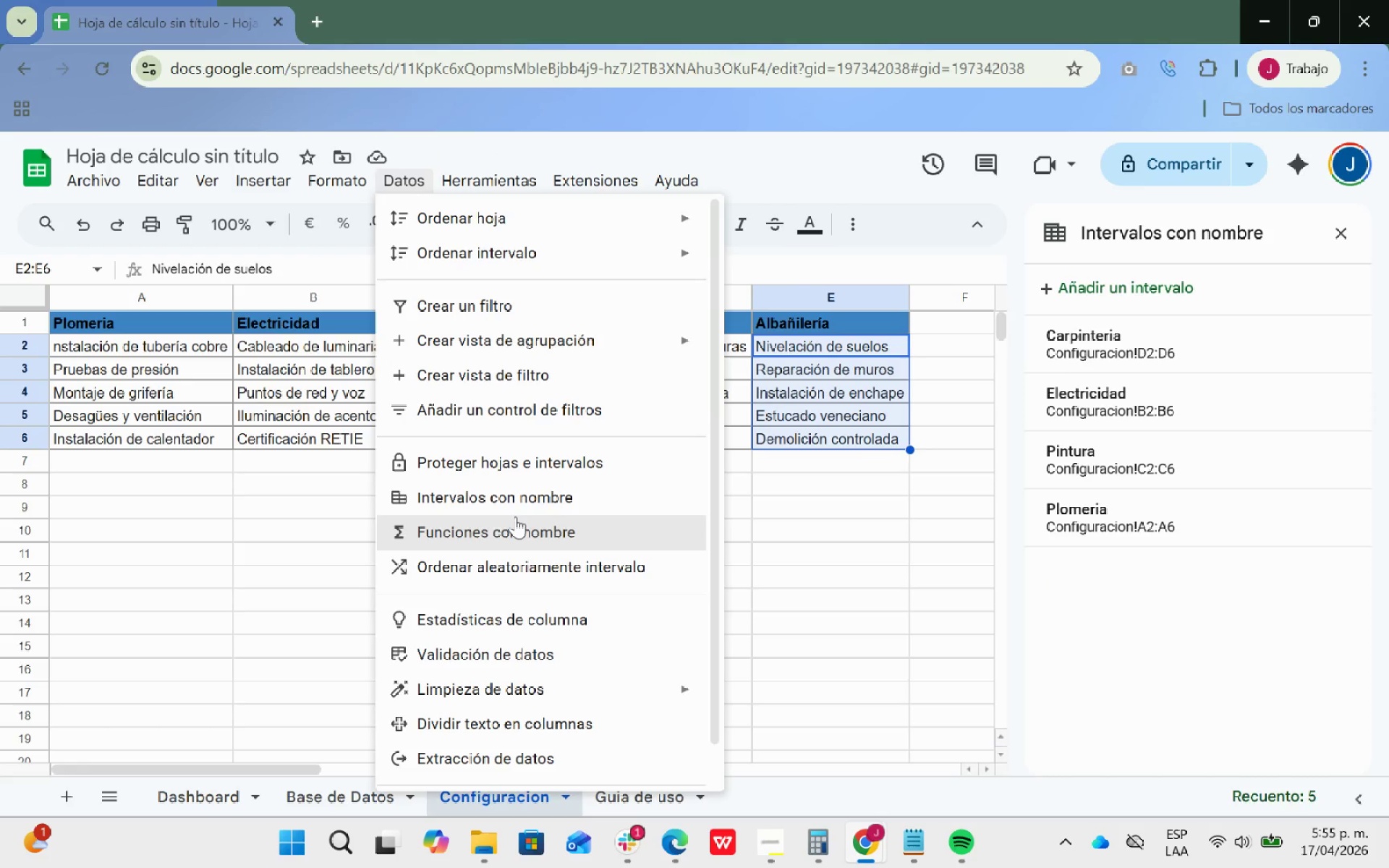 
left_click([516, 504])
 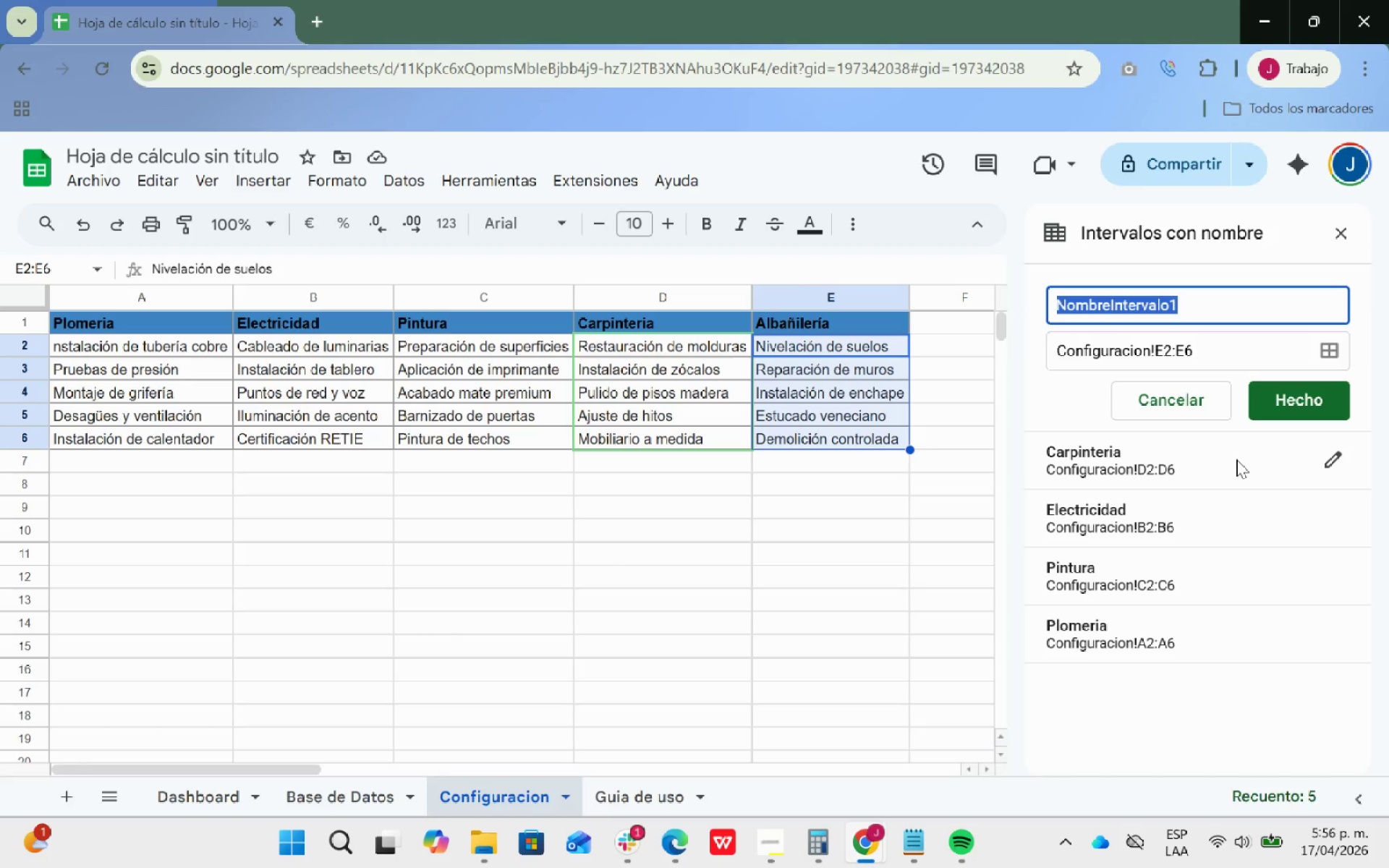 
type(Alban)
key(Backspace)
type(`i)
 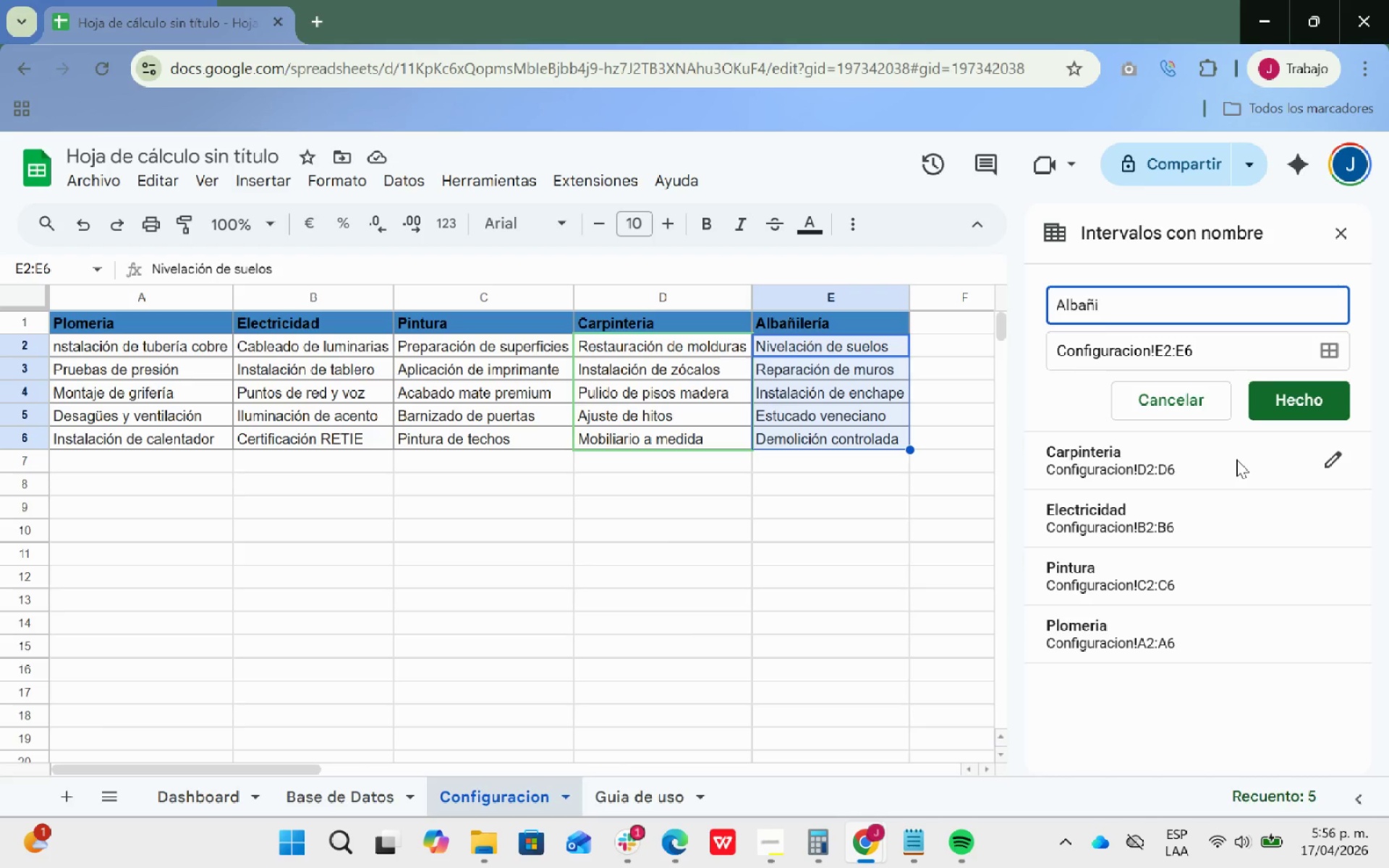 
type(leria)
 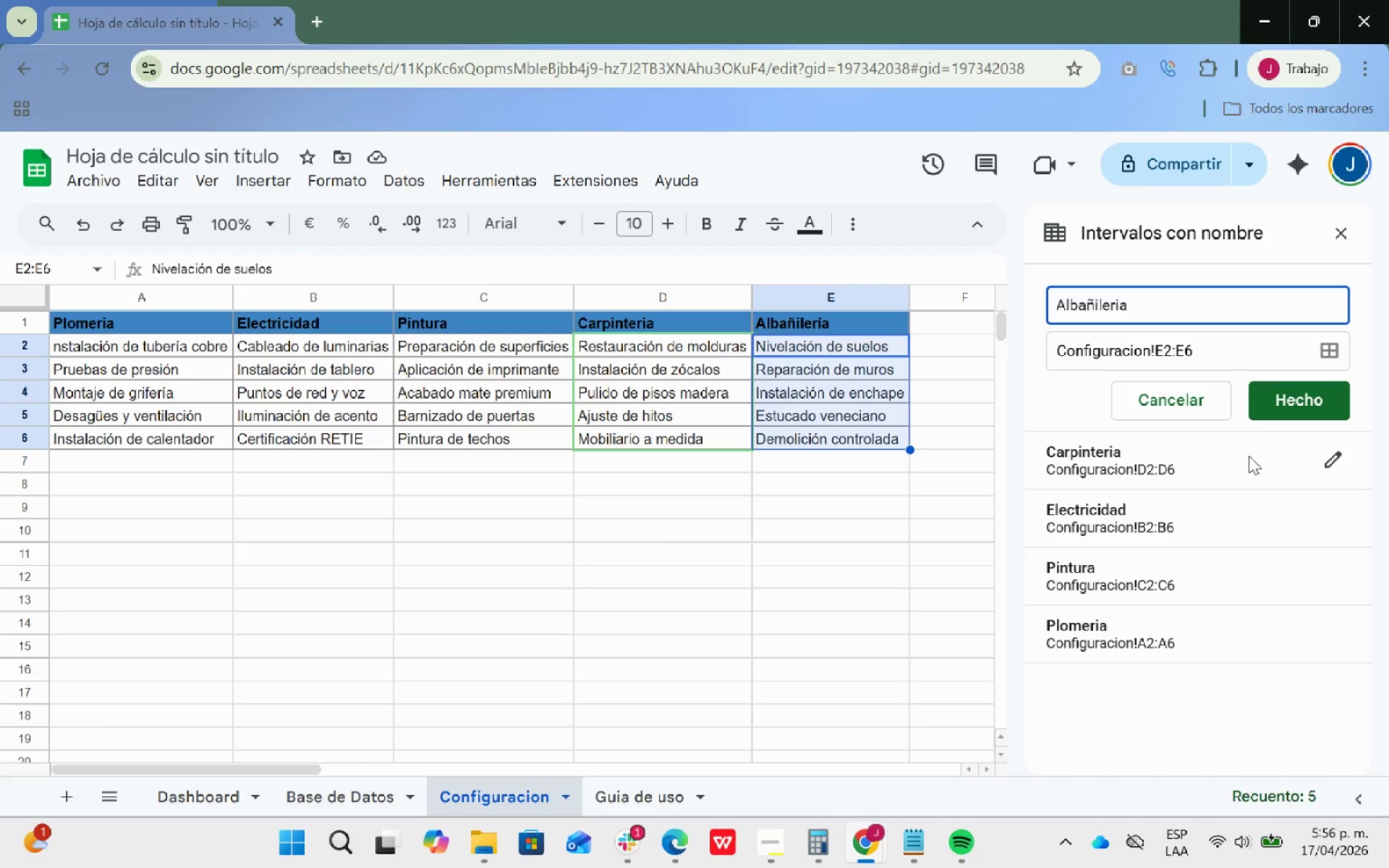 
left_click([1304, 409])
 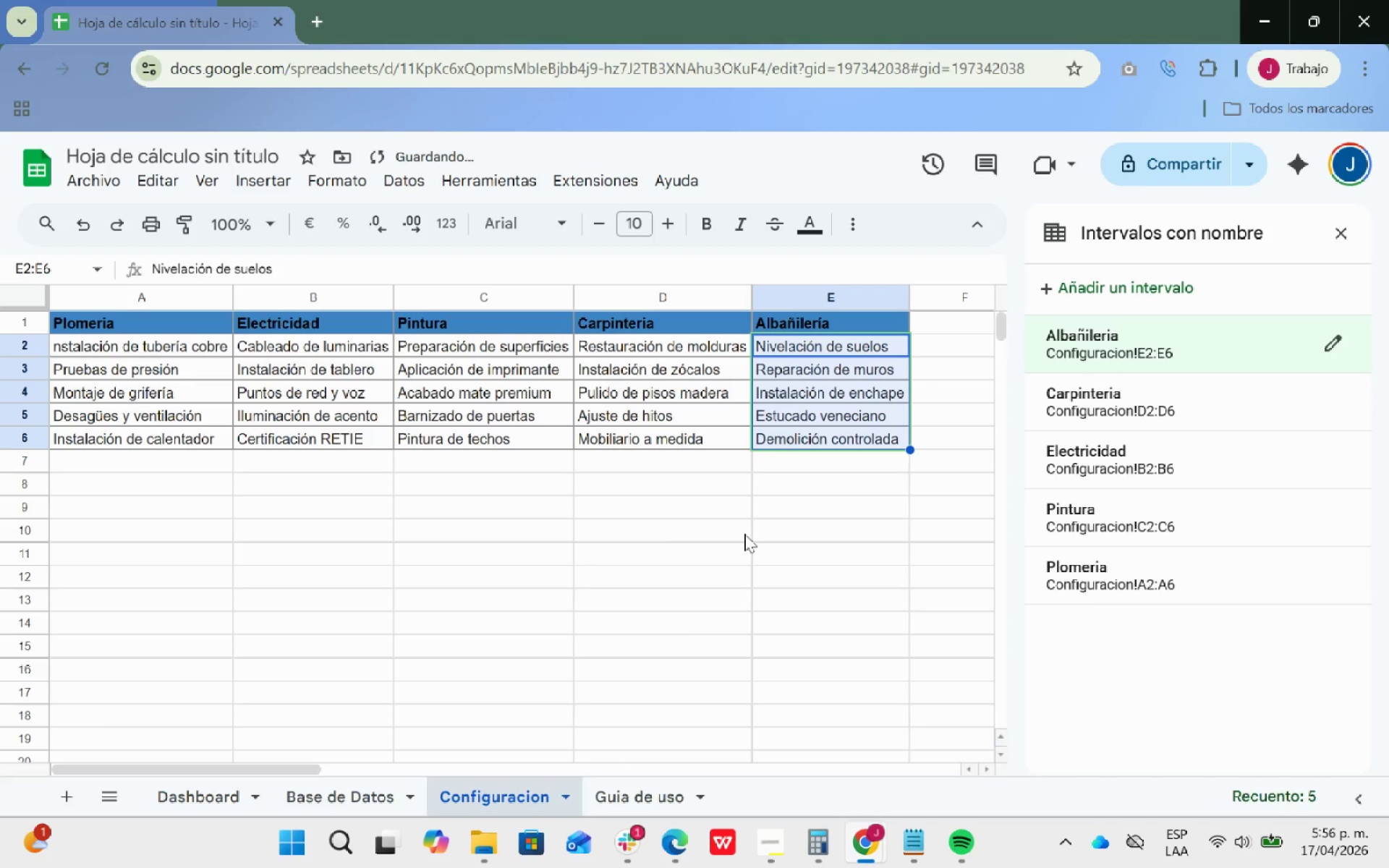 
left_click([749, 528])
 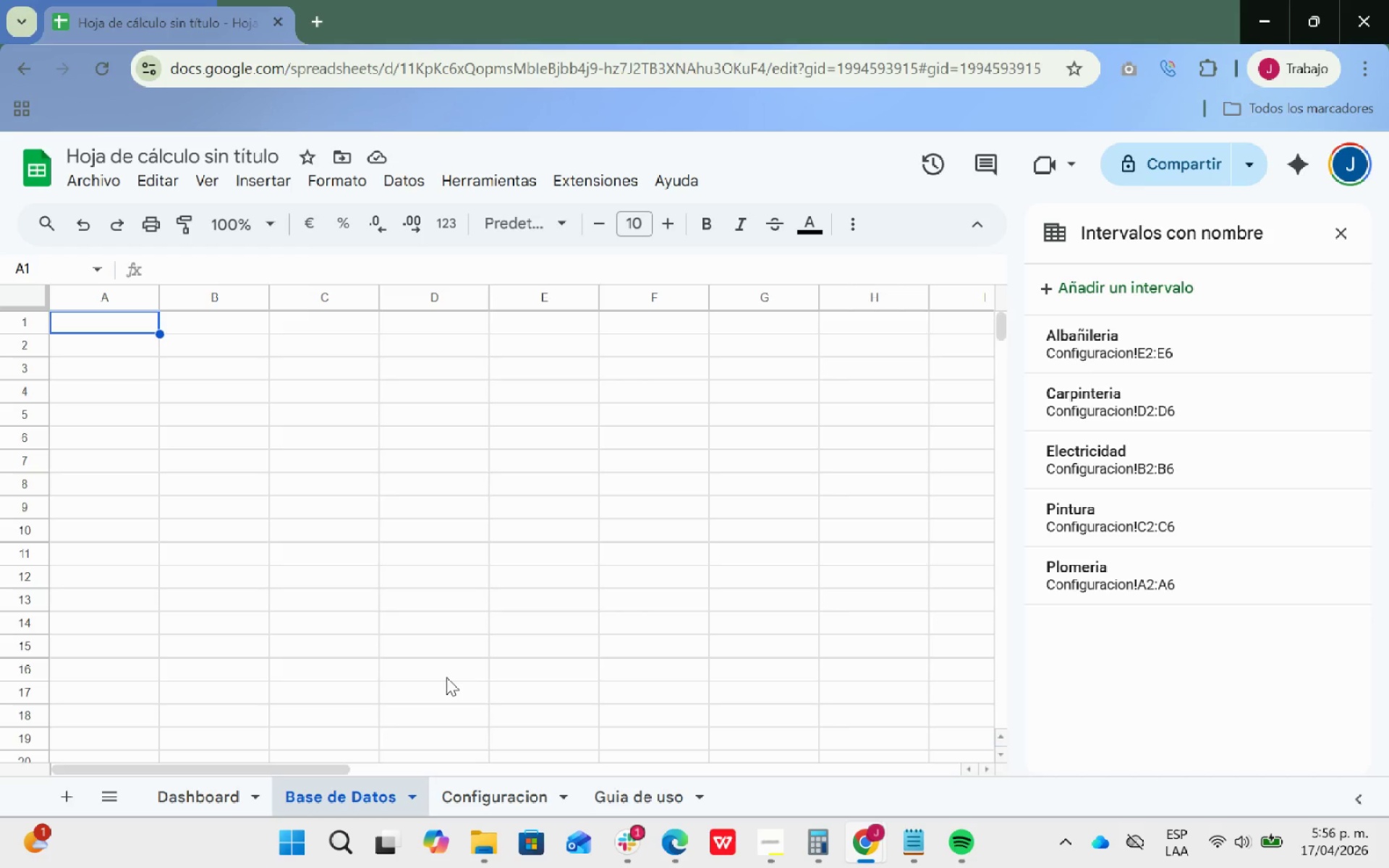 
wait(21.92)
 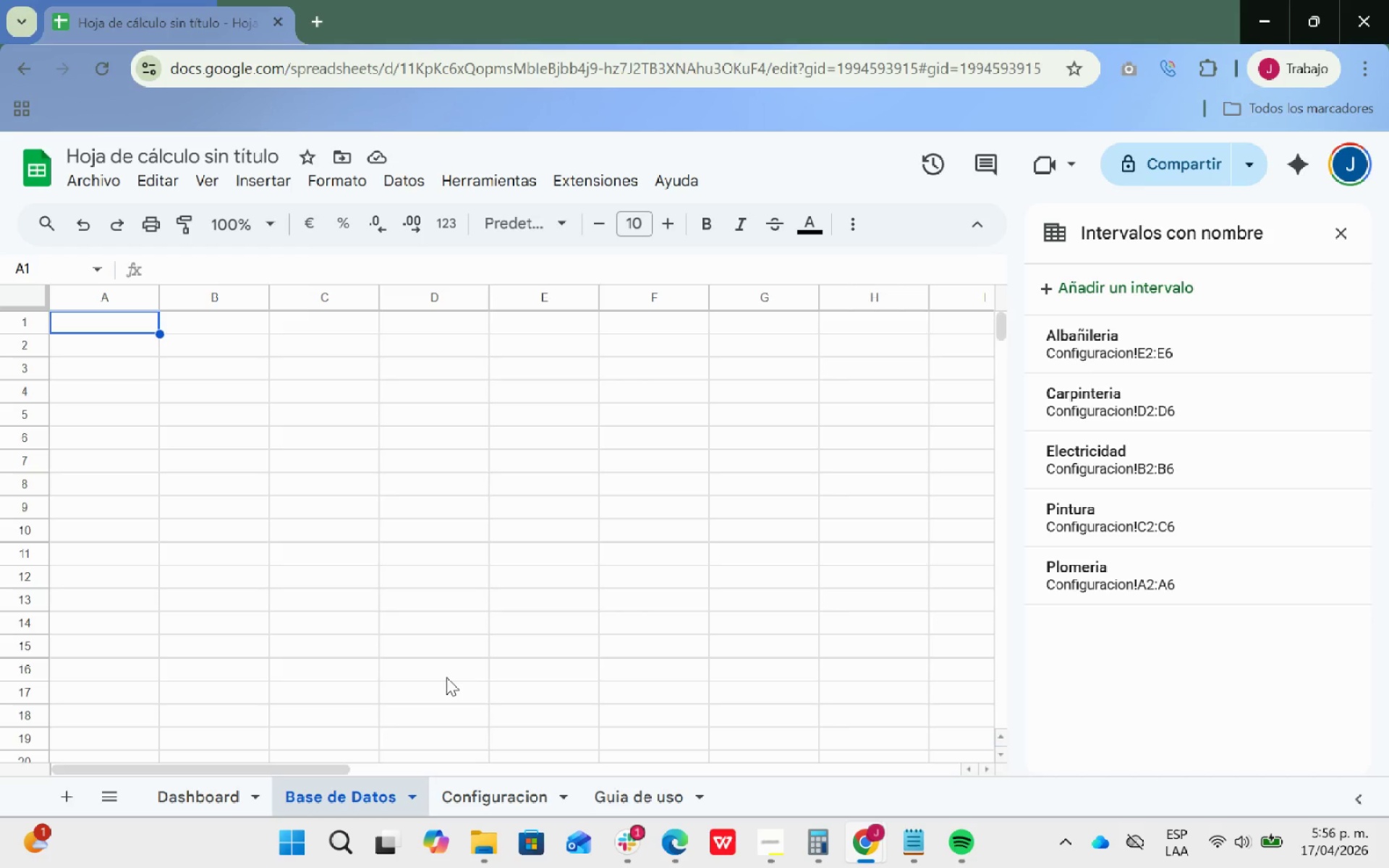 
left_click([216, 328])
 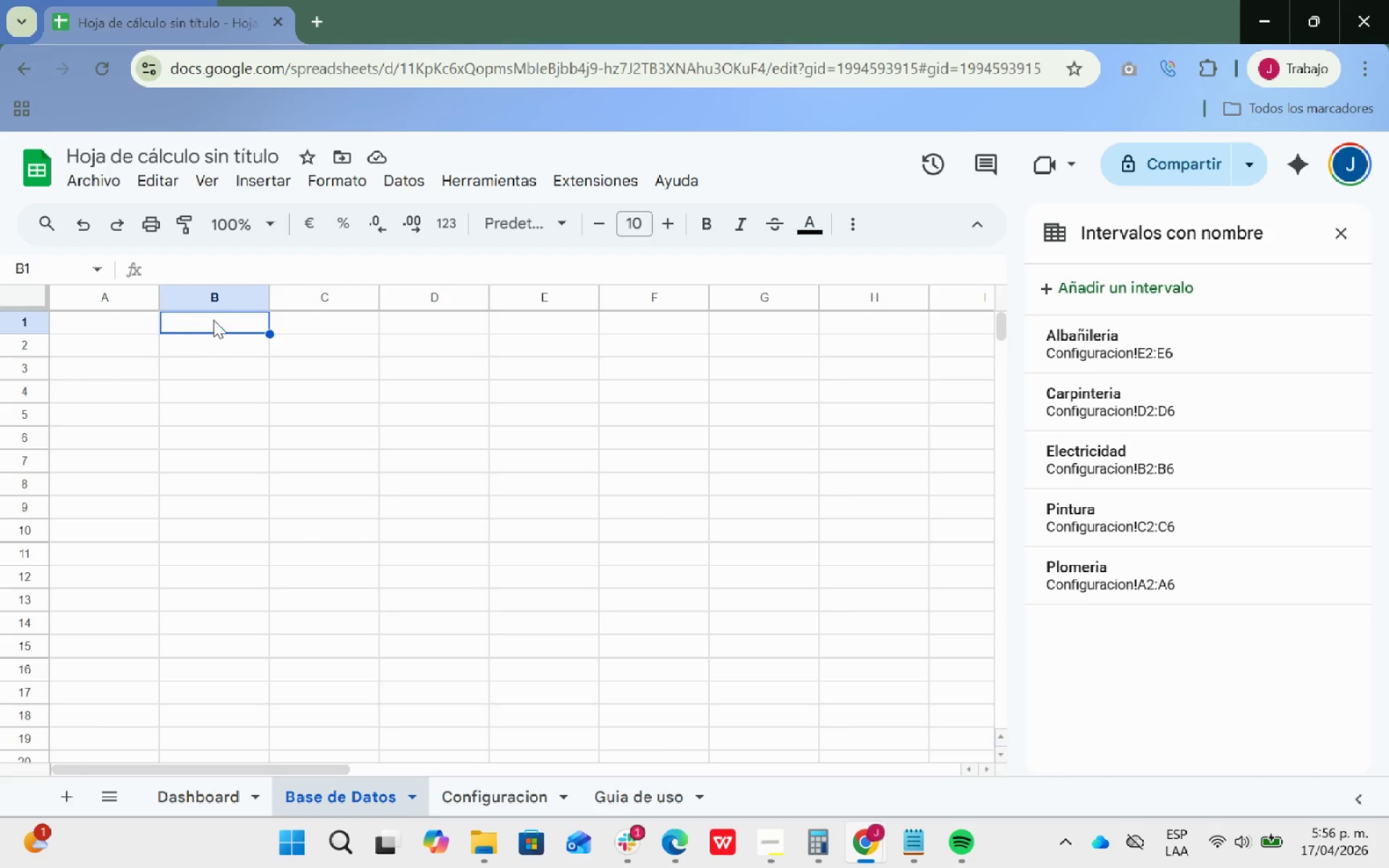 
left_click([409, 184])
 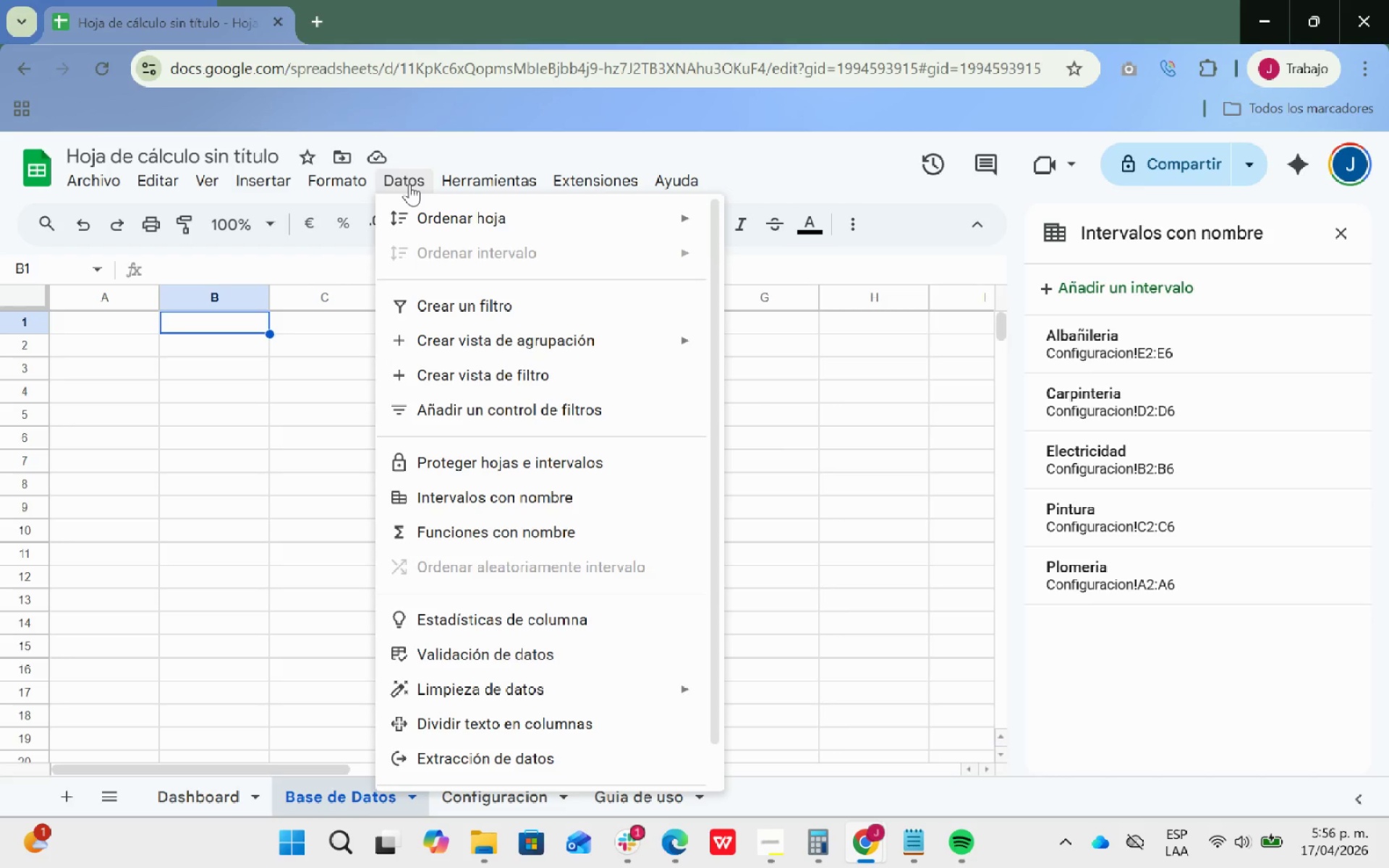 
wait(5.5)
 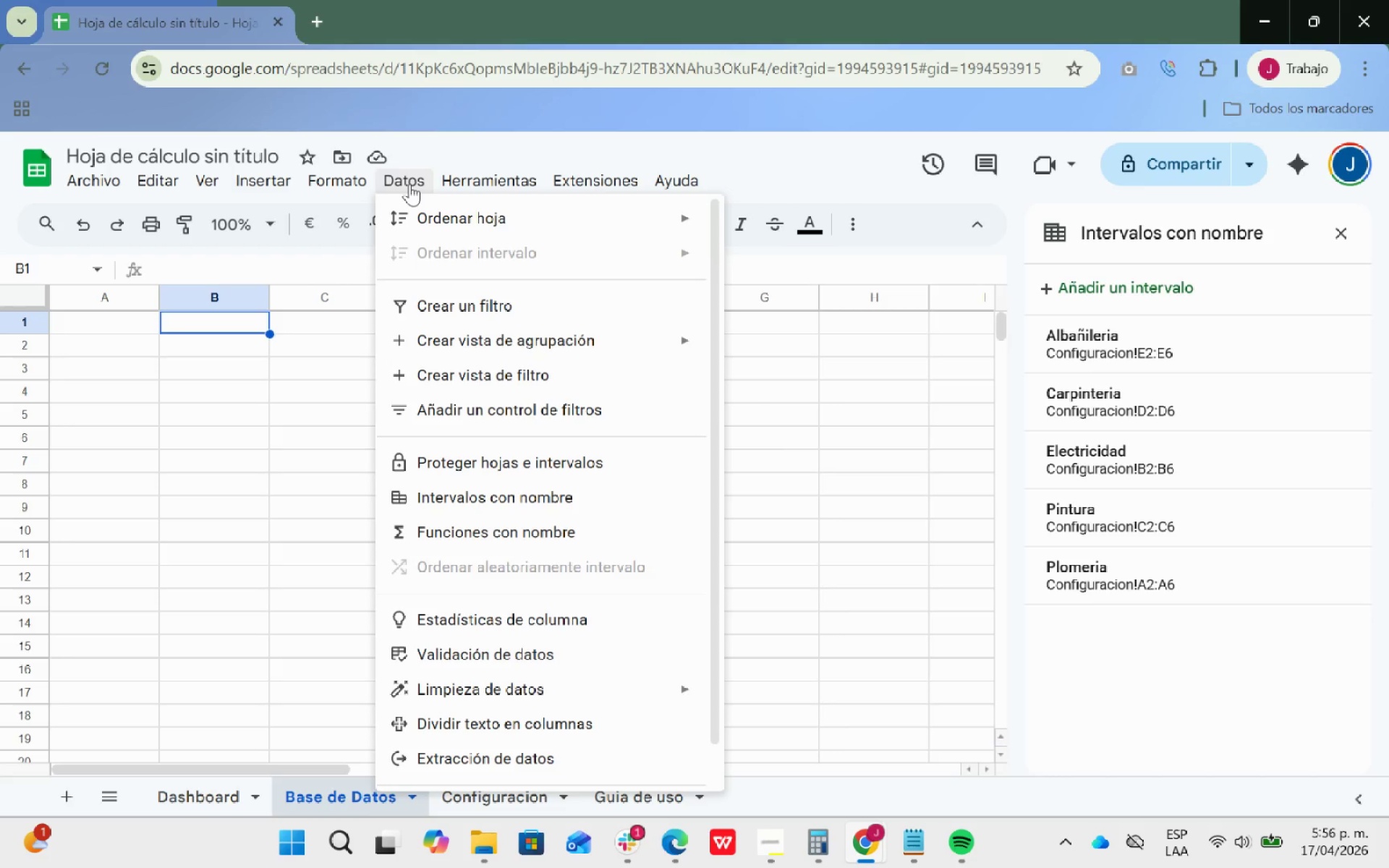 
left_click([530, 650])
 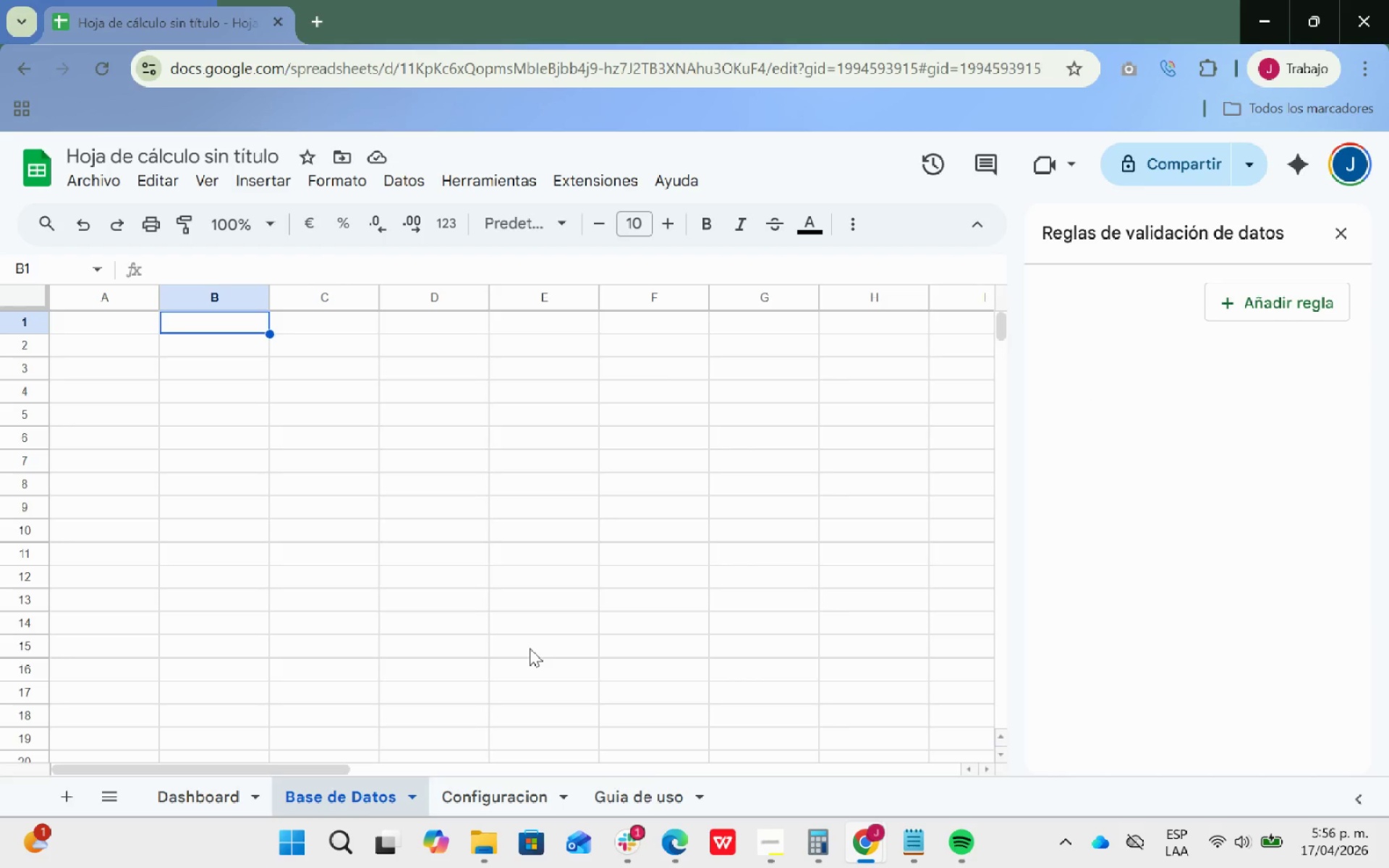 
left_click([1304, 315])
 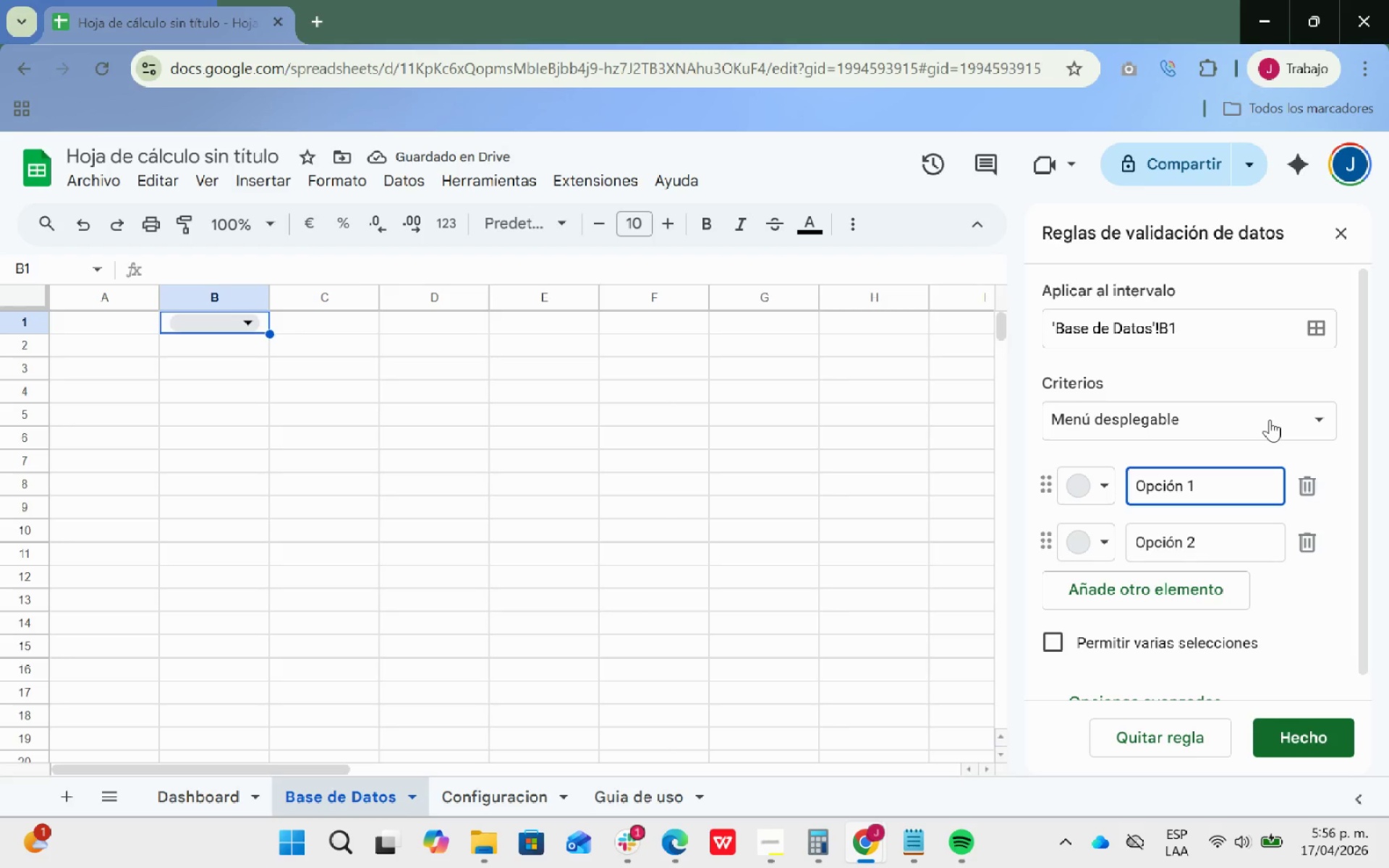 
left_click([1292, 421])
 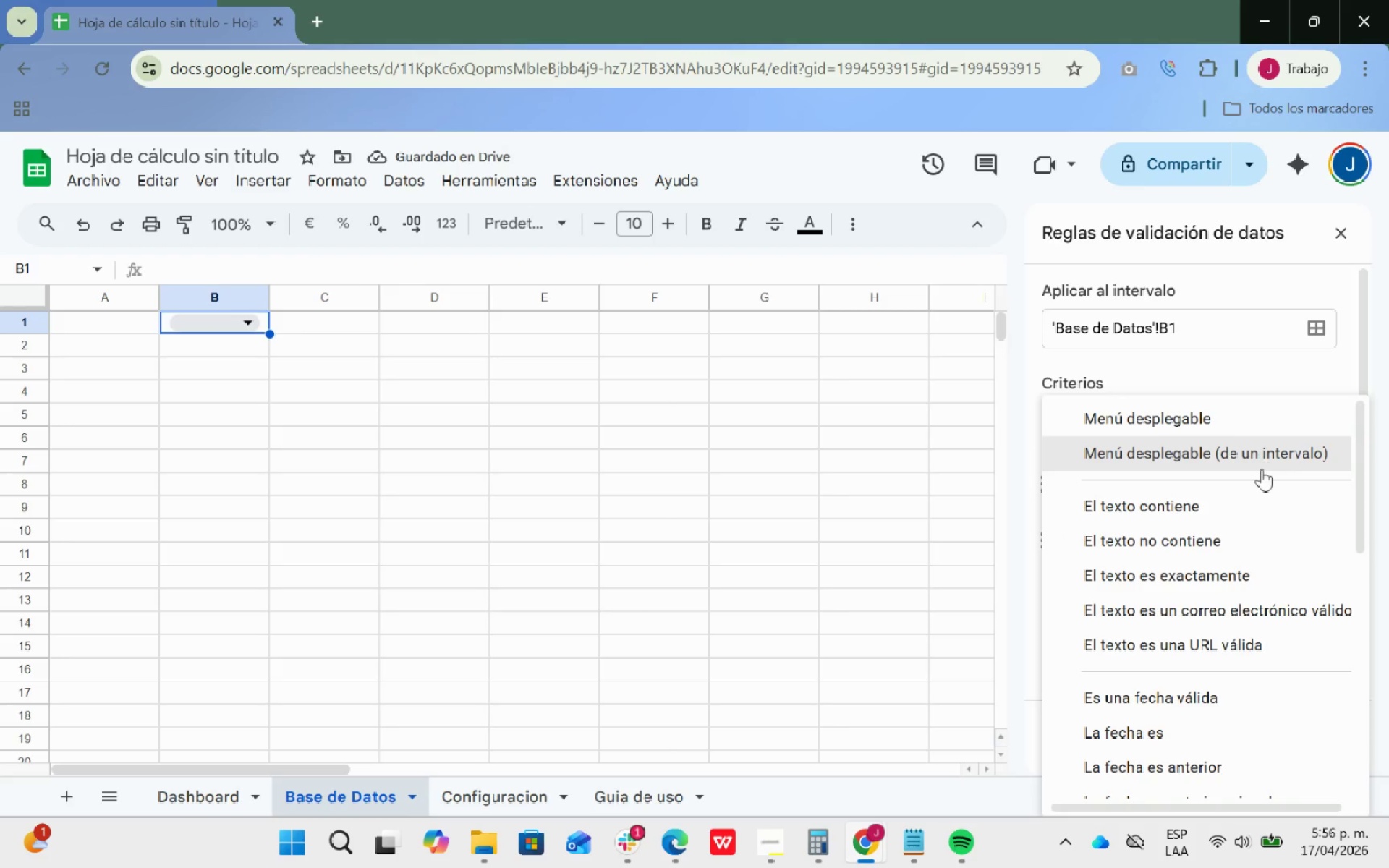 
left_click([1262, 464])
 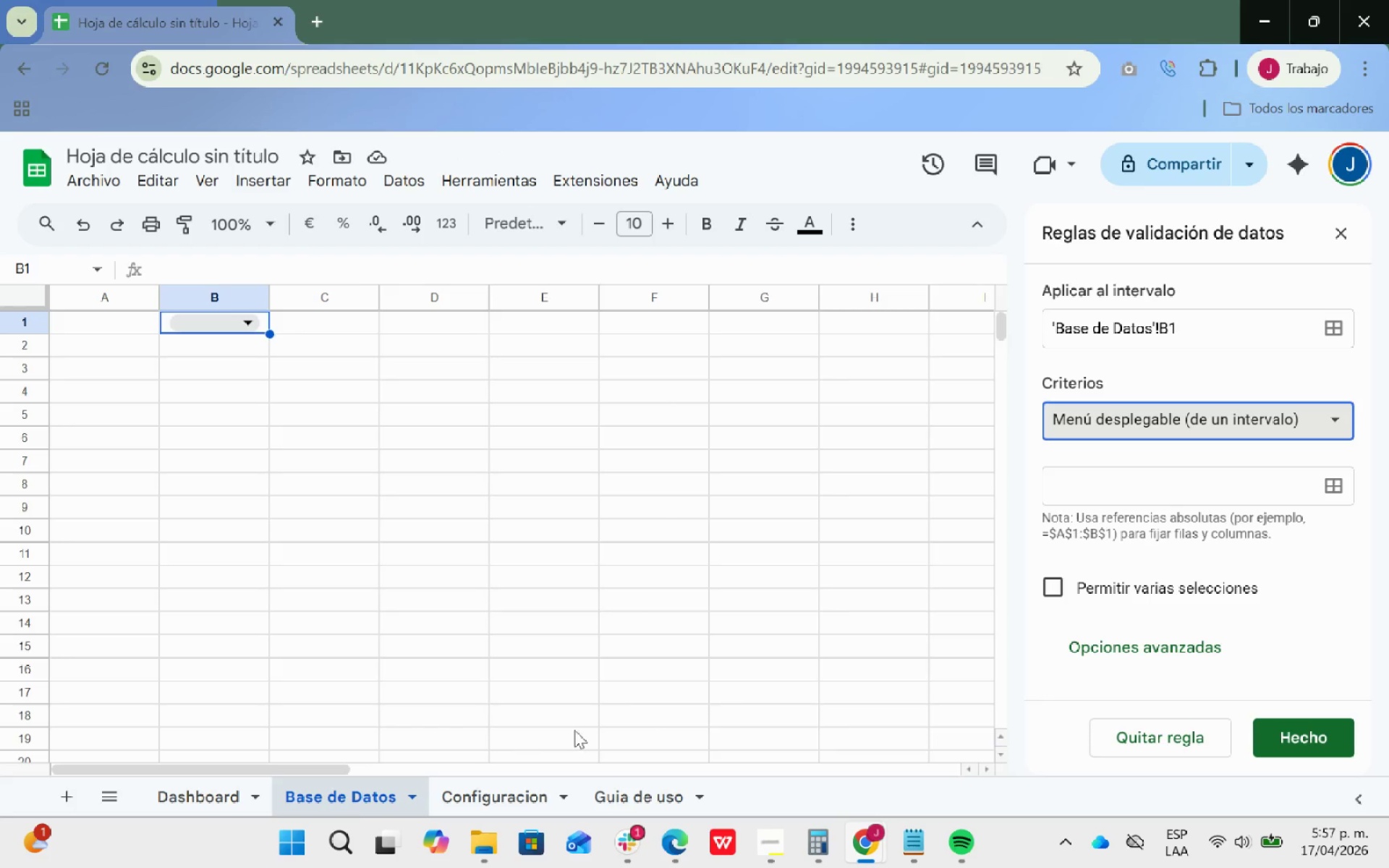 
wait(7.91)
 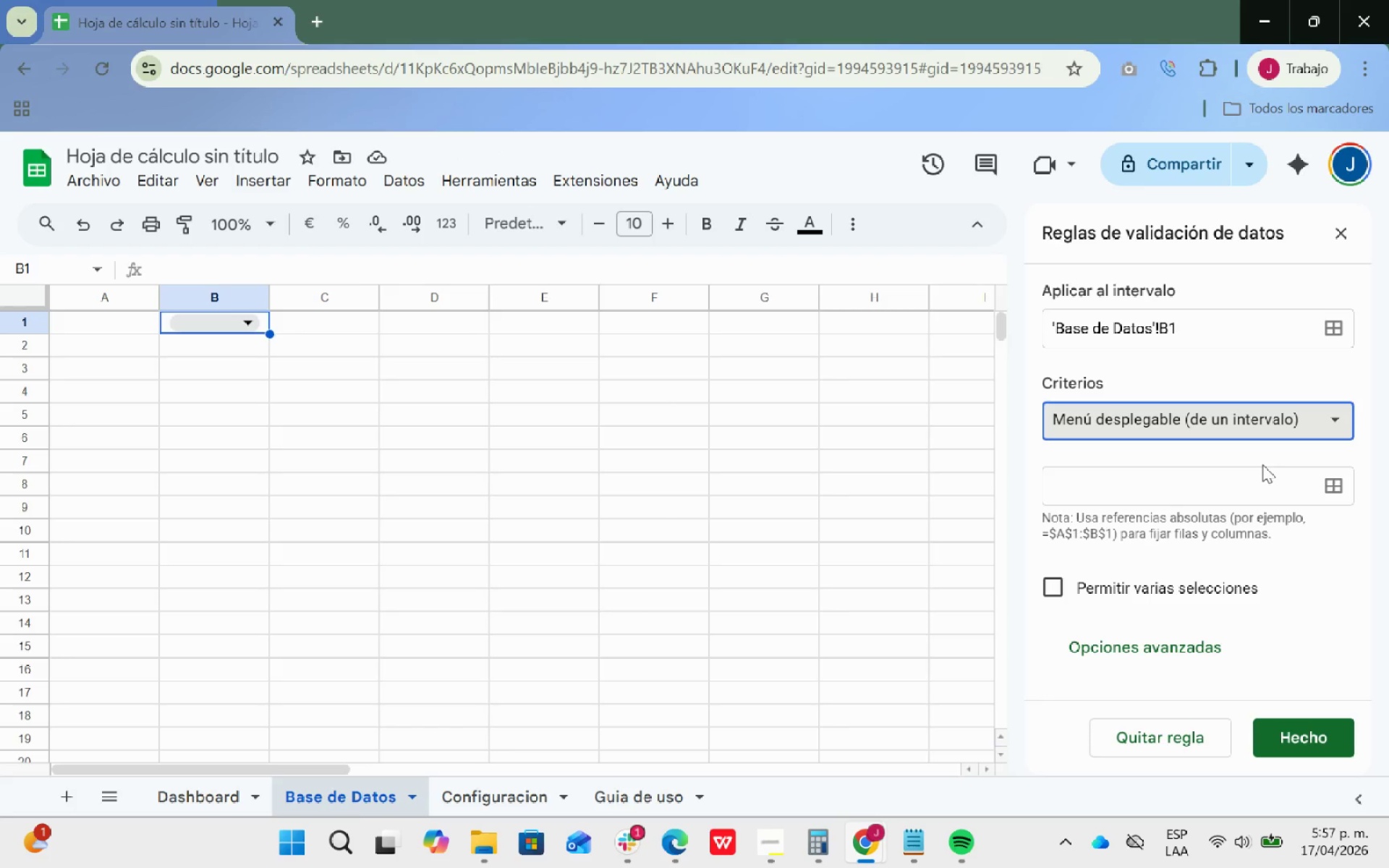 
left_click([480, 784])
 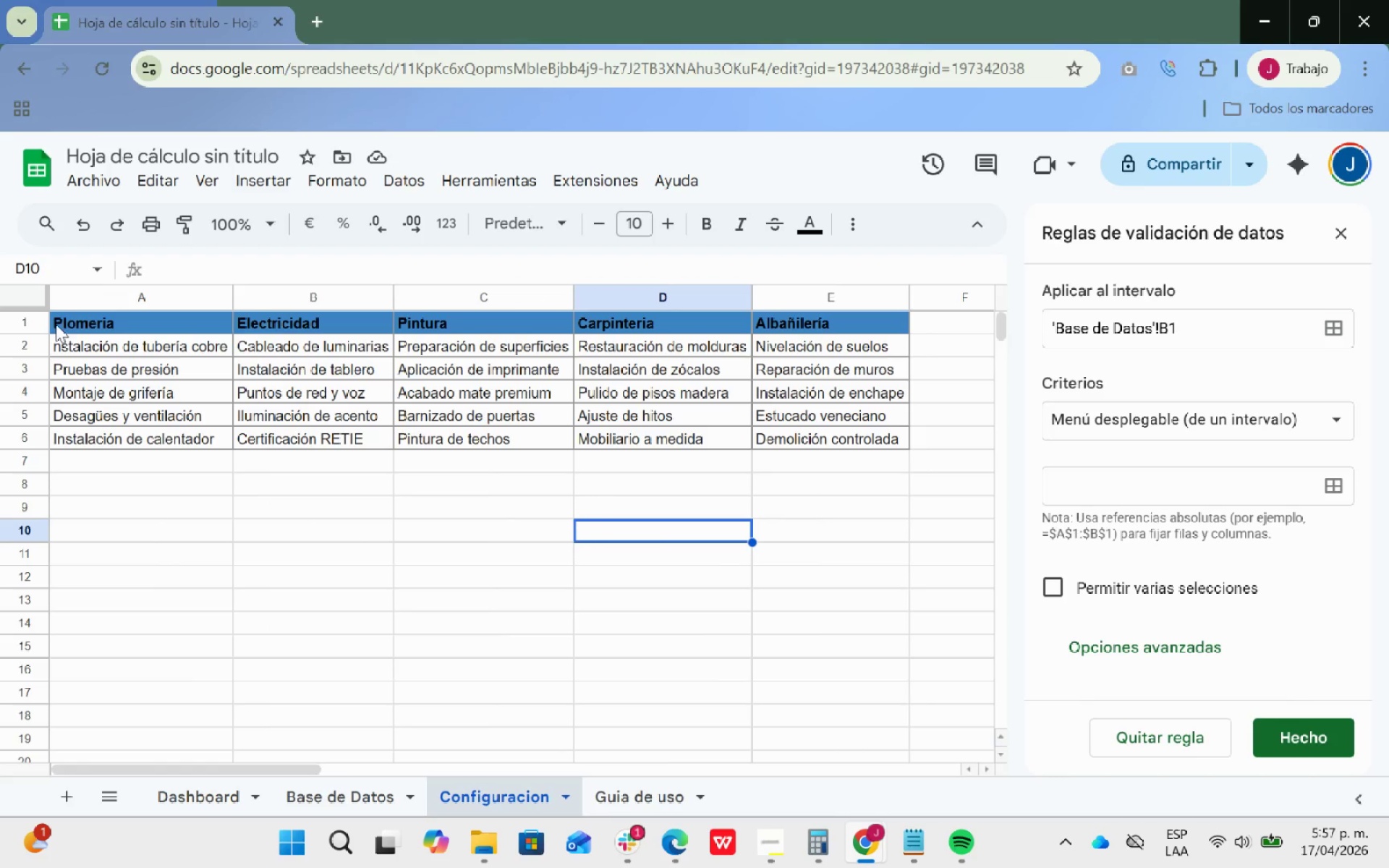 
left_click_drag(start_coordinate=[55, 319], to_coordinate=[839, 322])
 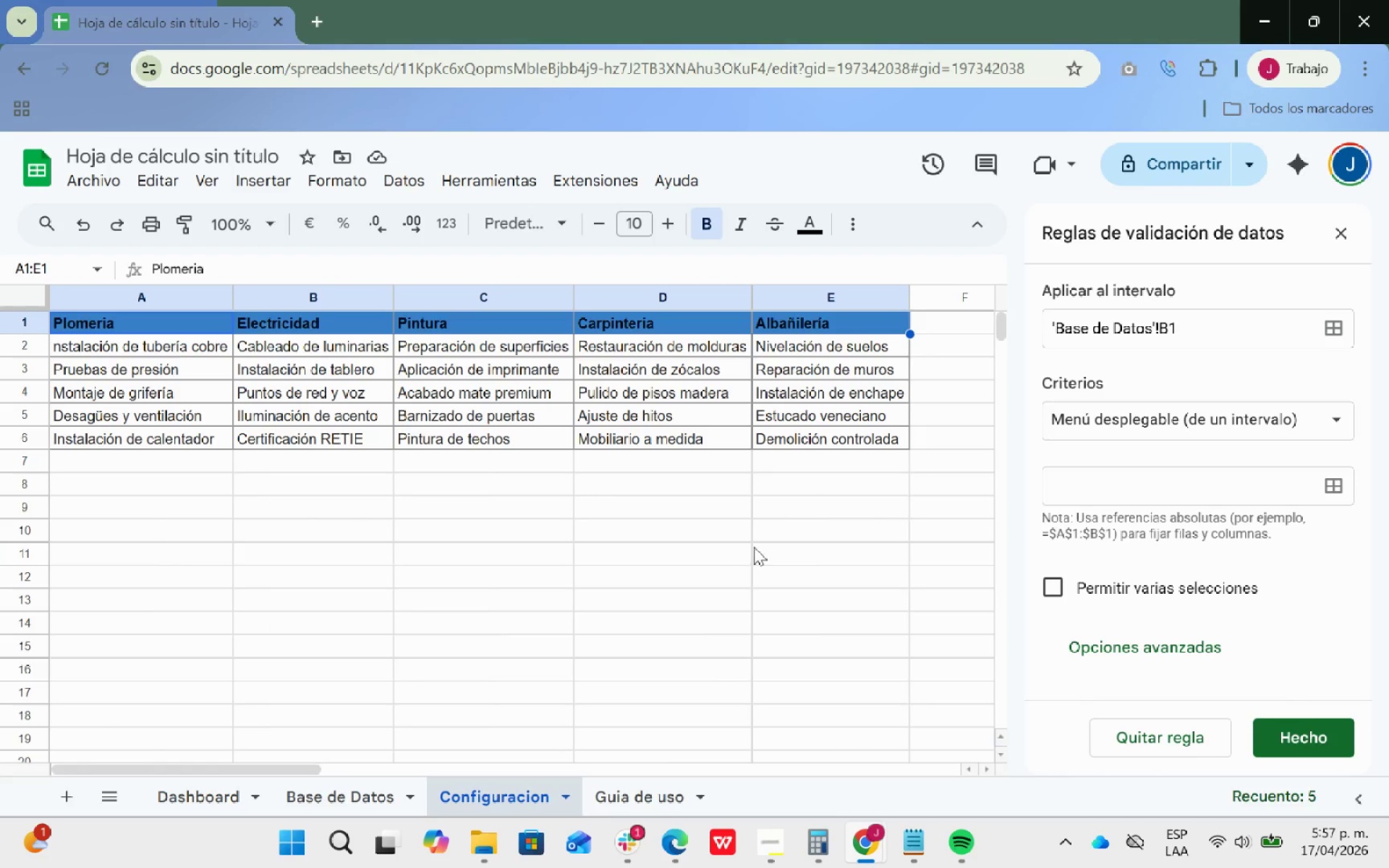 
left_click([752, 548])
 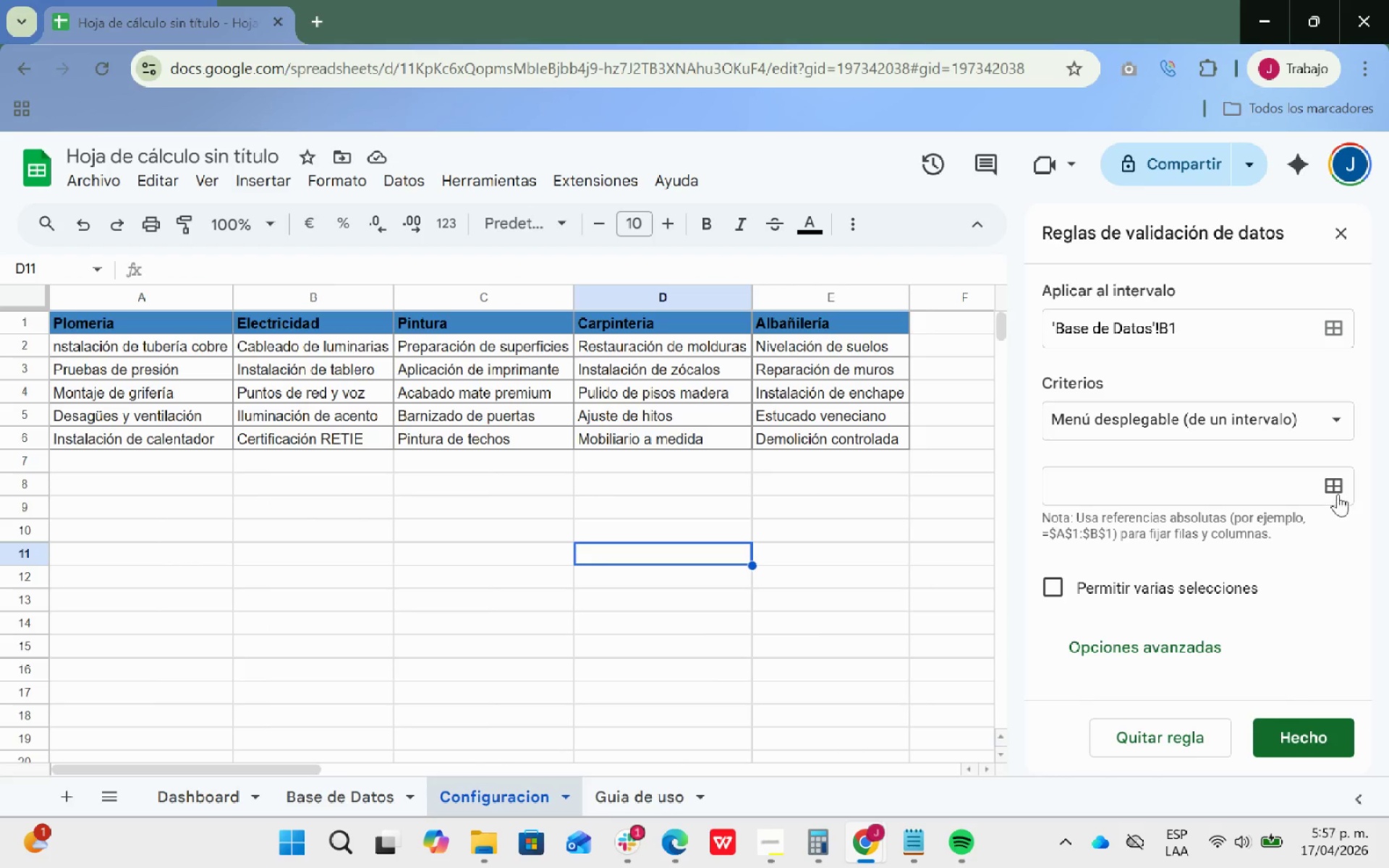 
left_click([1335, 493])
 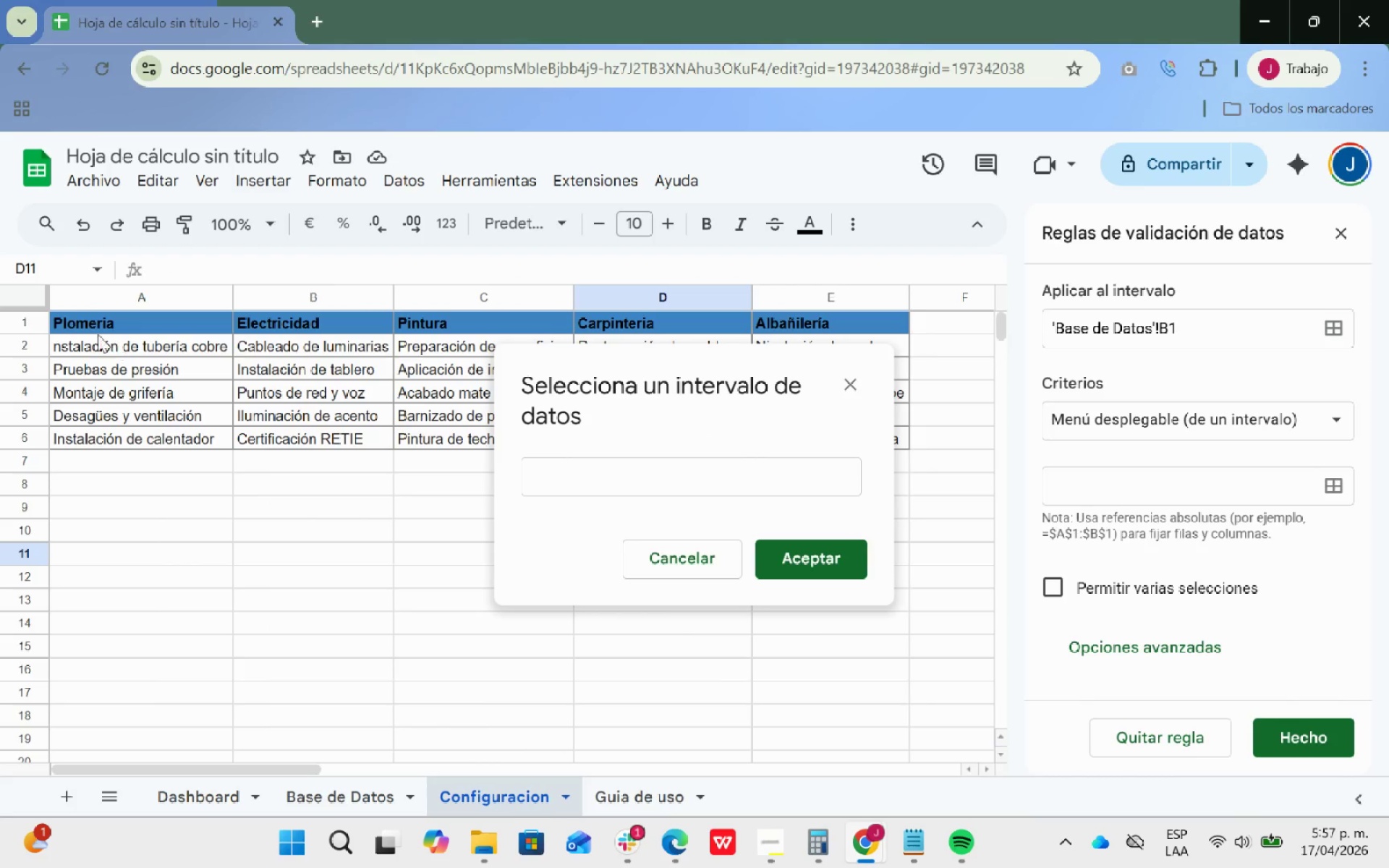 
left_click_drag(start_coordinate=[95, 322], to_coordinate=[833, 324])
 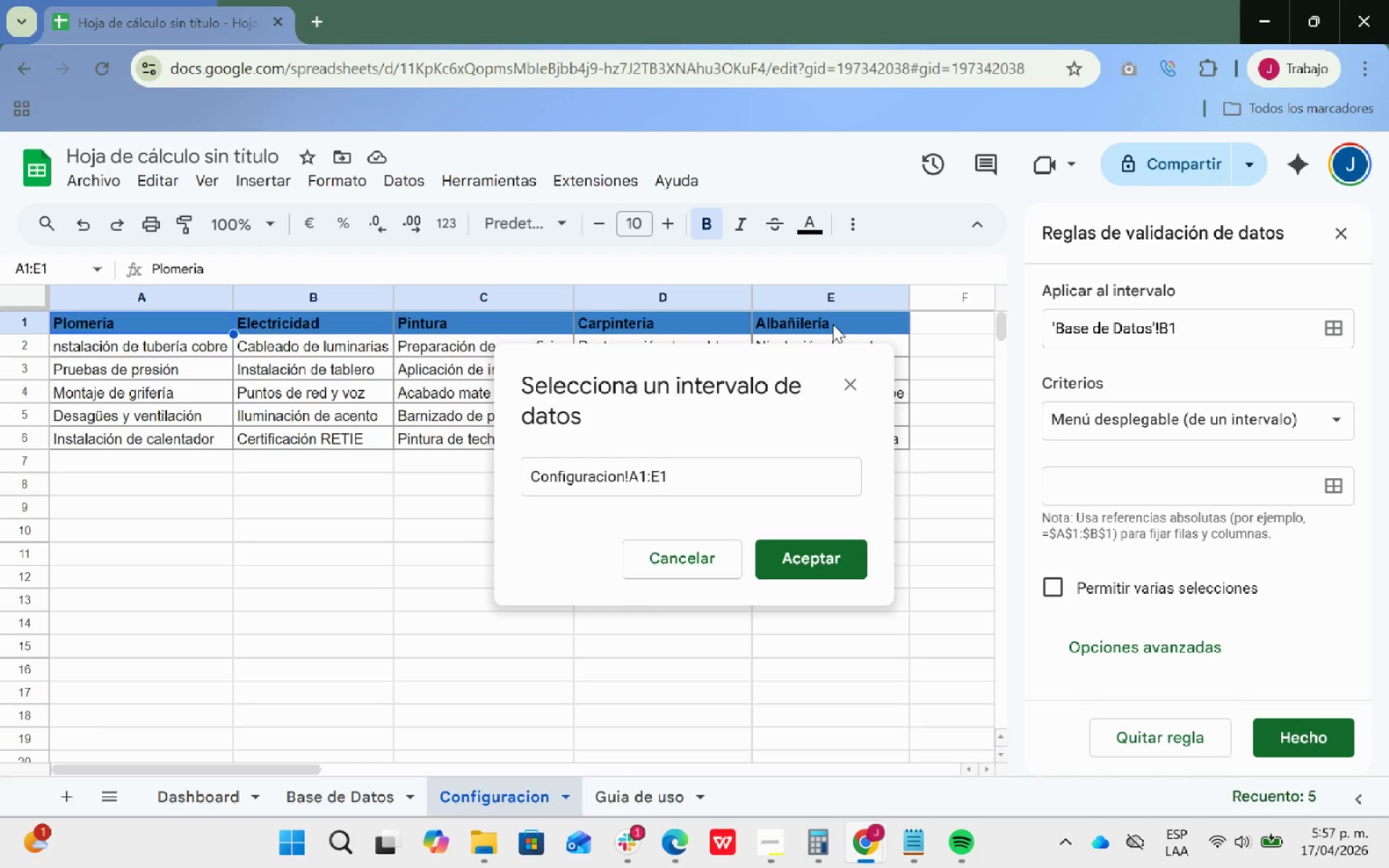 
left_click([833, 558])
 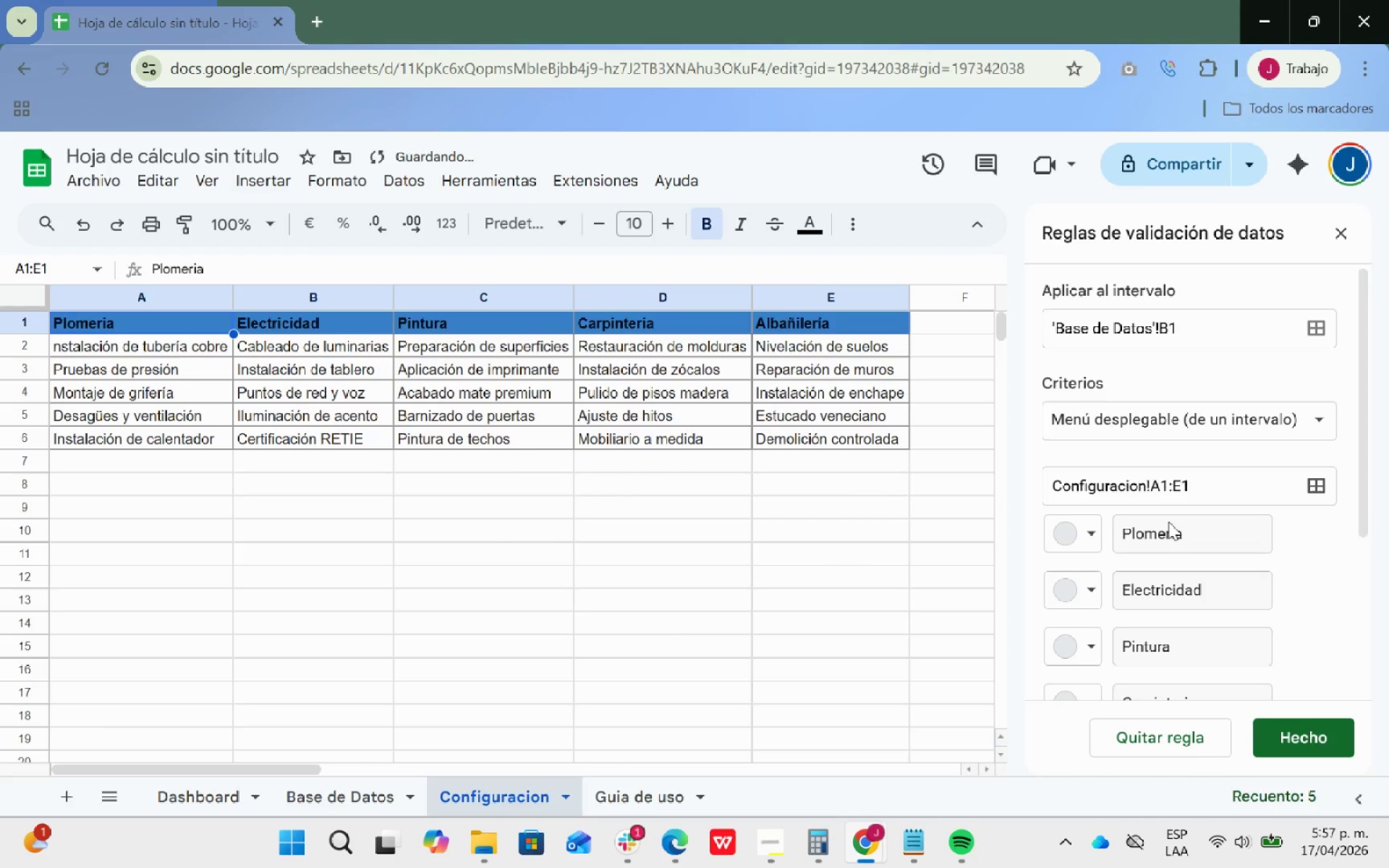 
scroll: coordinate [1168, 522], scroll_direction: down, amount: 1.0
 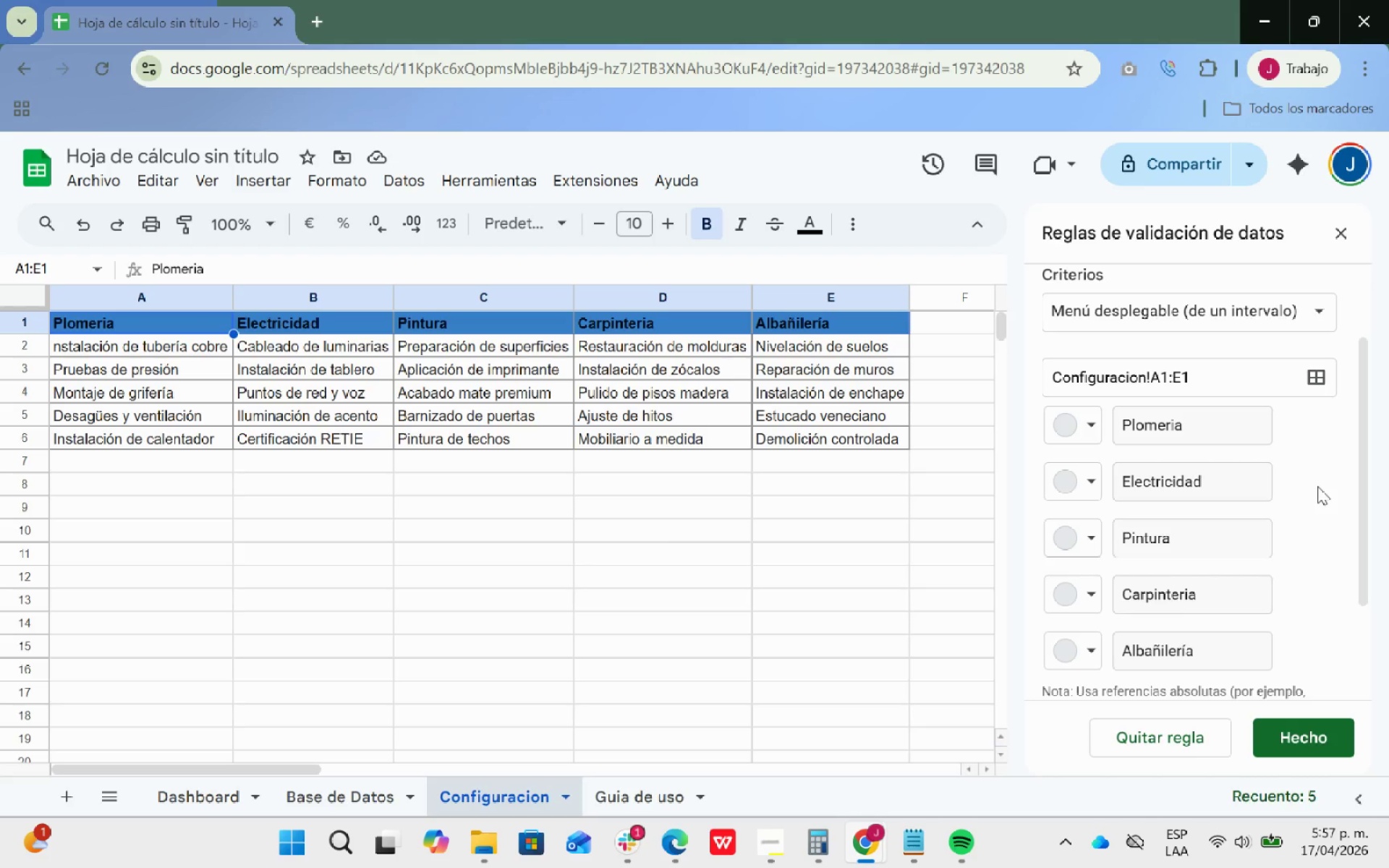 
wait(12.22)
 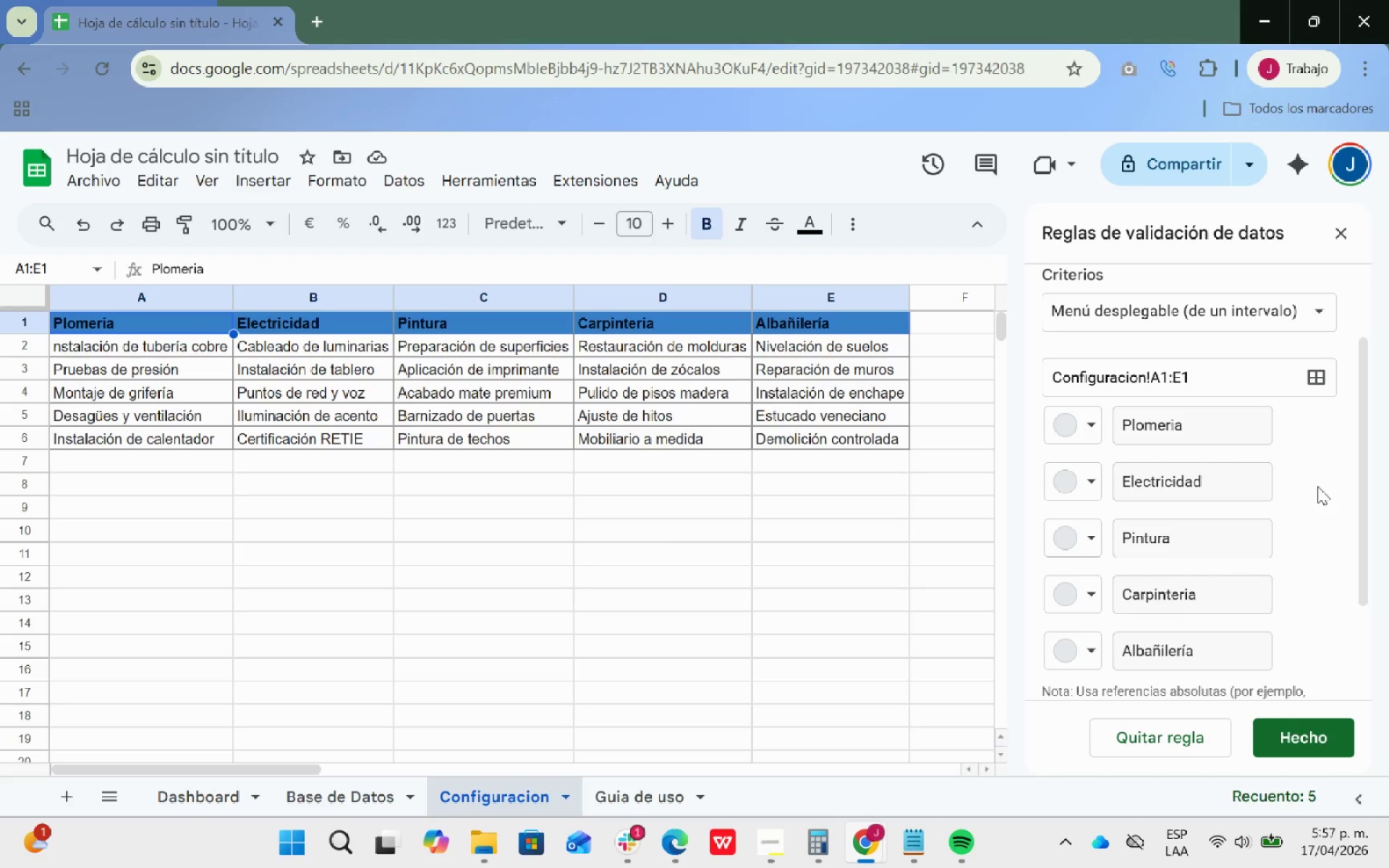 
scroll: coordinate [1209, 465], scroll_direction: up, amount: 1.0
 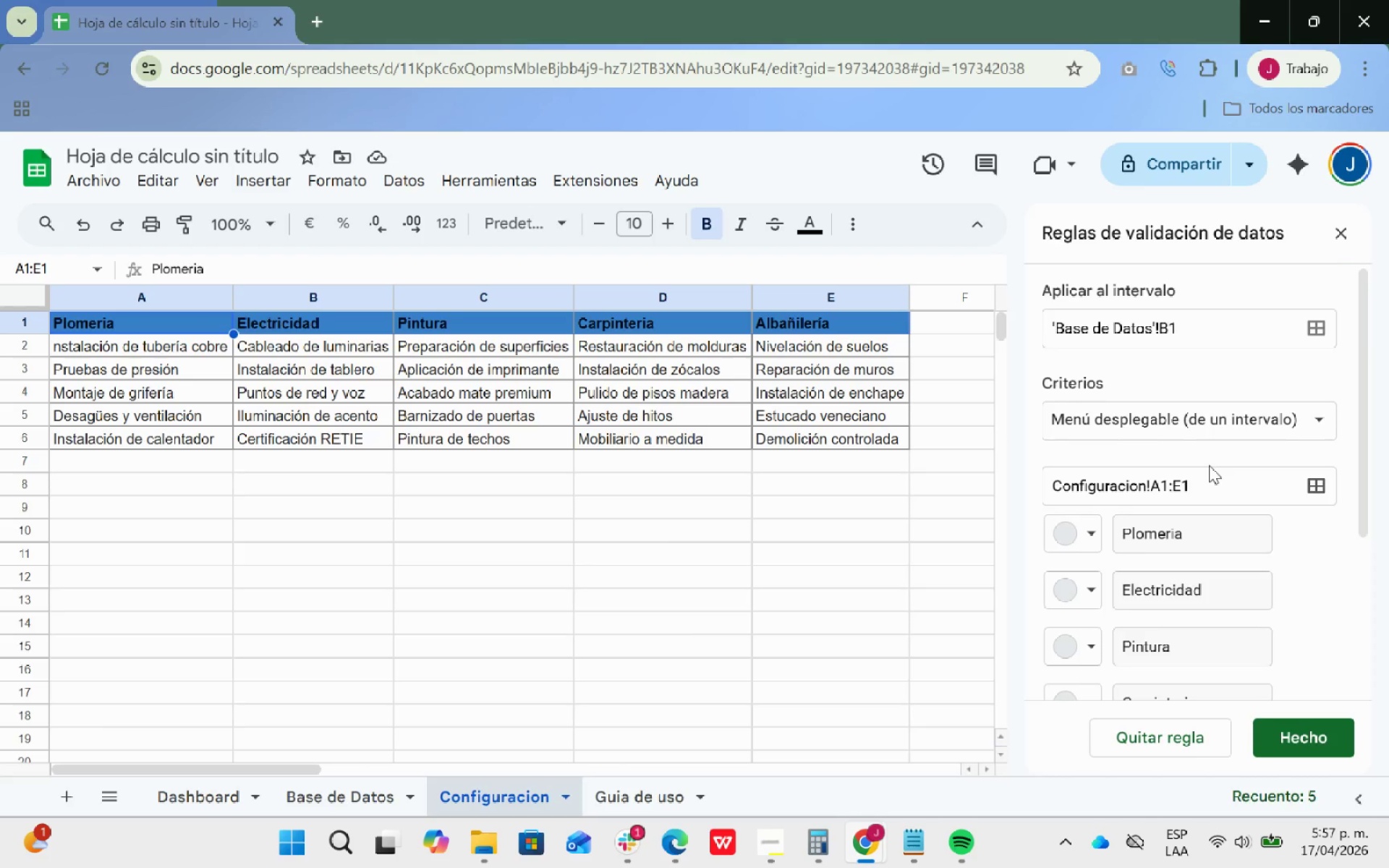 
scroll: coordinate [1209, 465], scroll_direction: down, amount: 2.0
 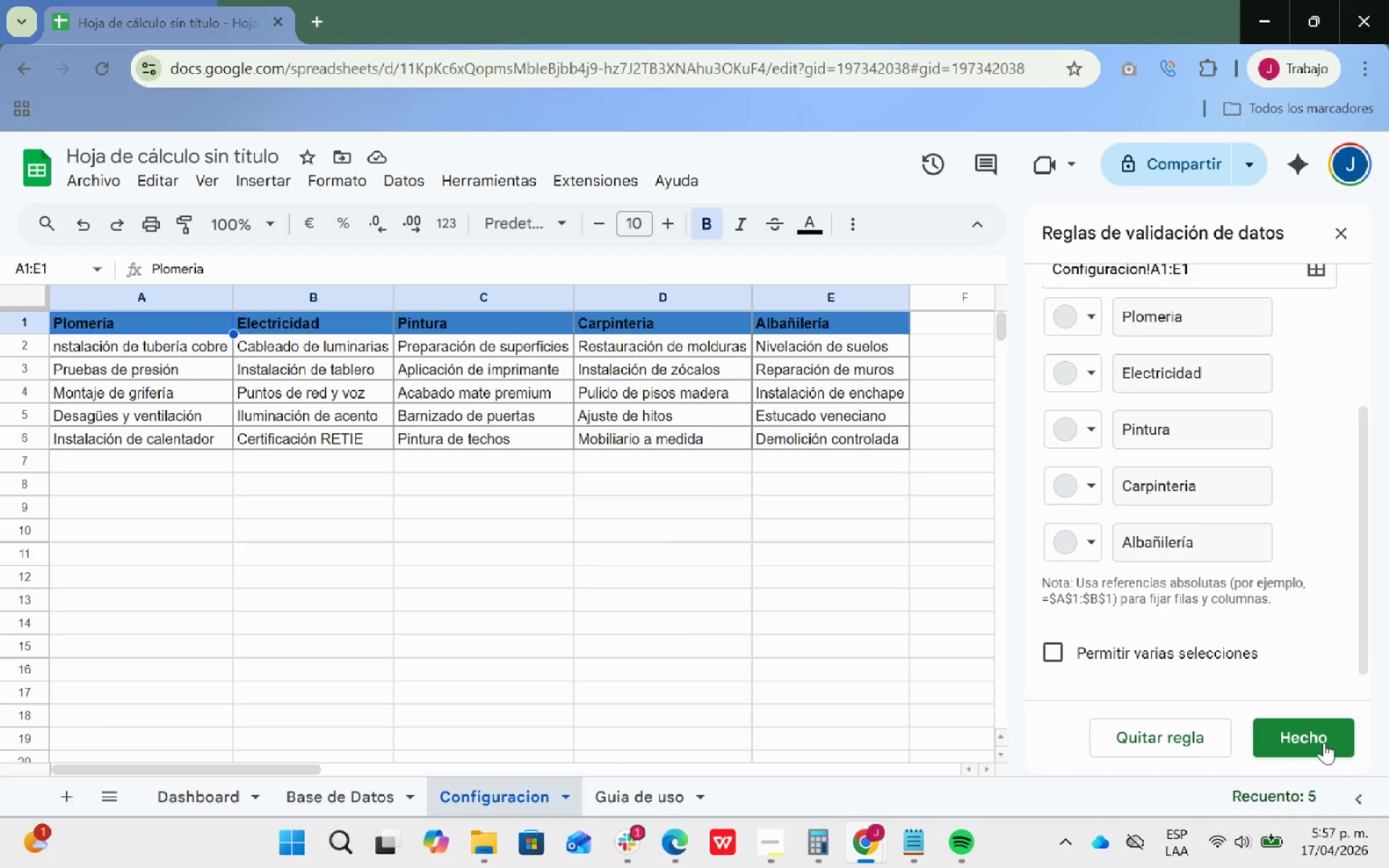 
left_click([1324, 742])
 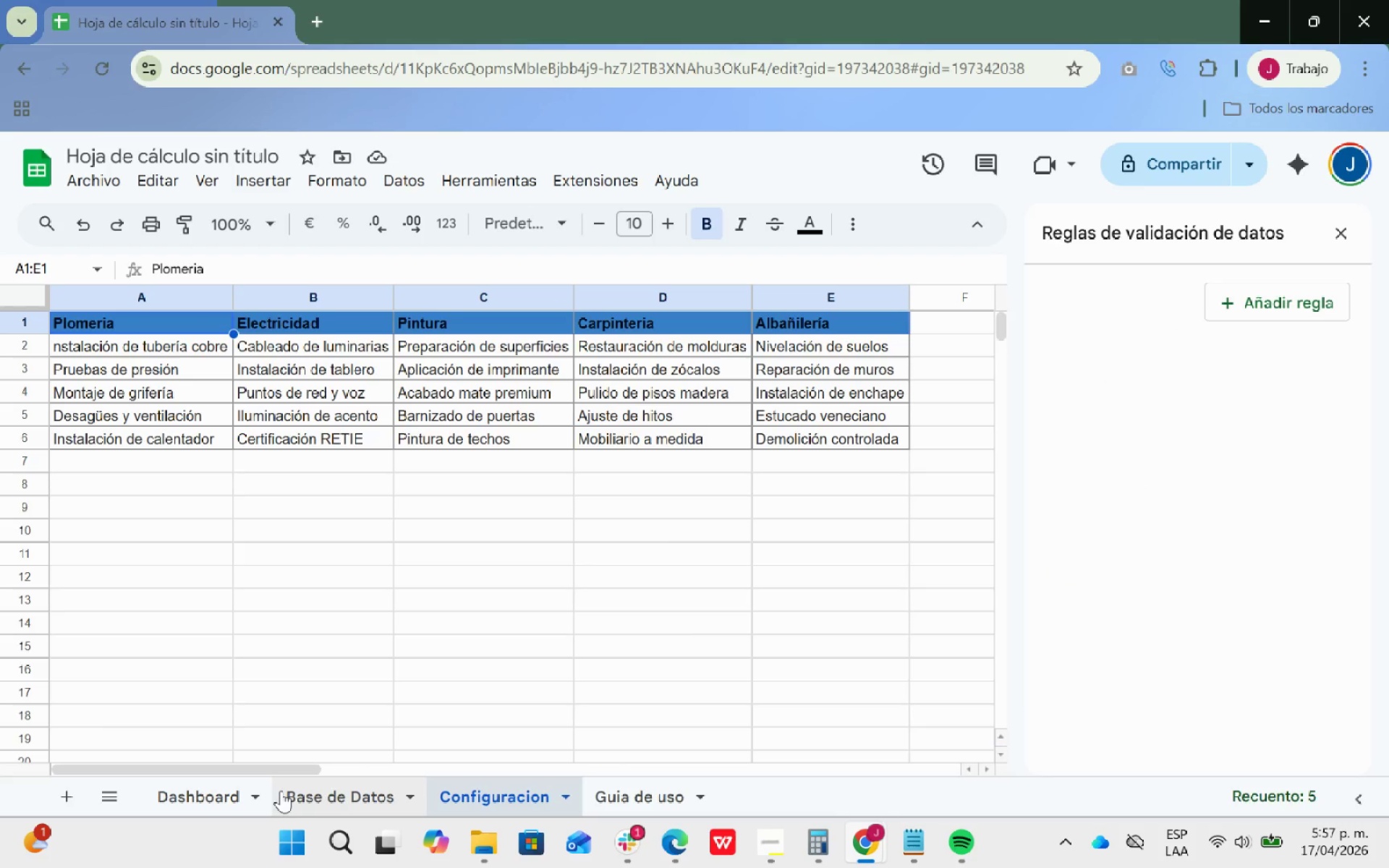 
left_click([294, 792])
 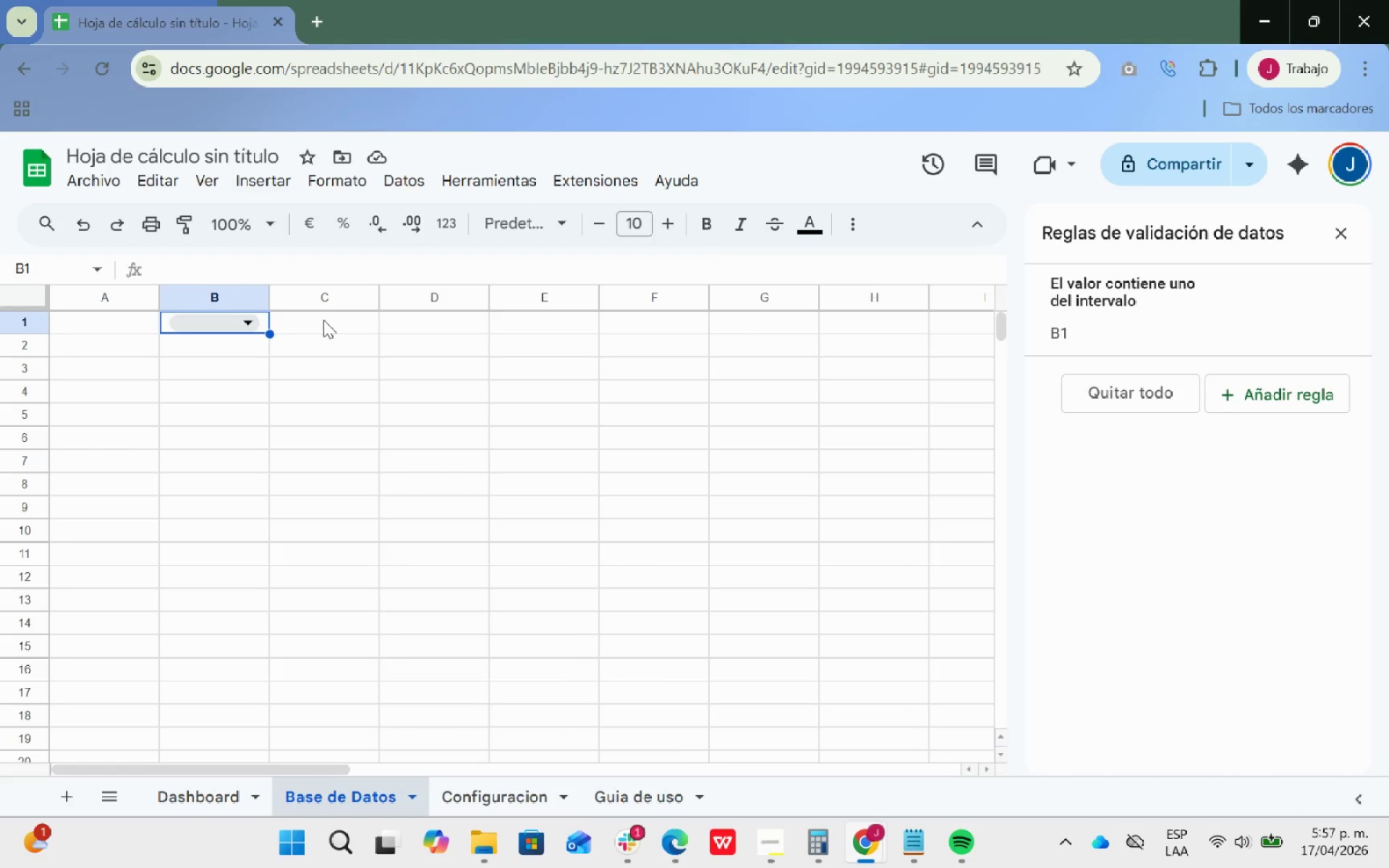 
left_click([318, 325])
 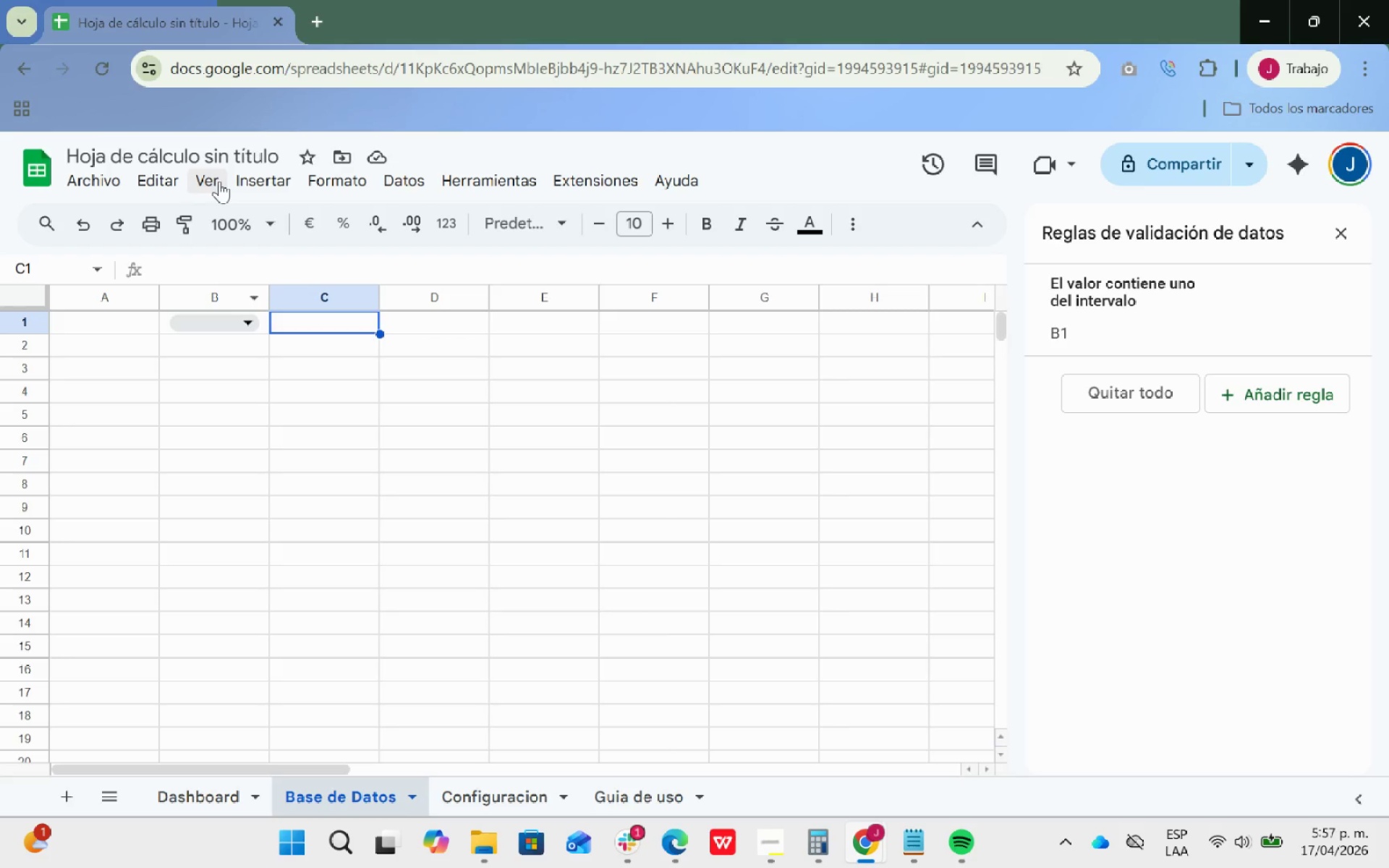 
wait(6.03)
 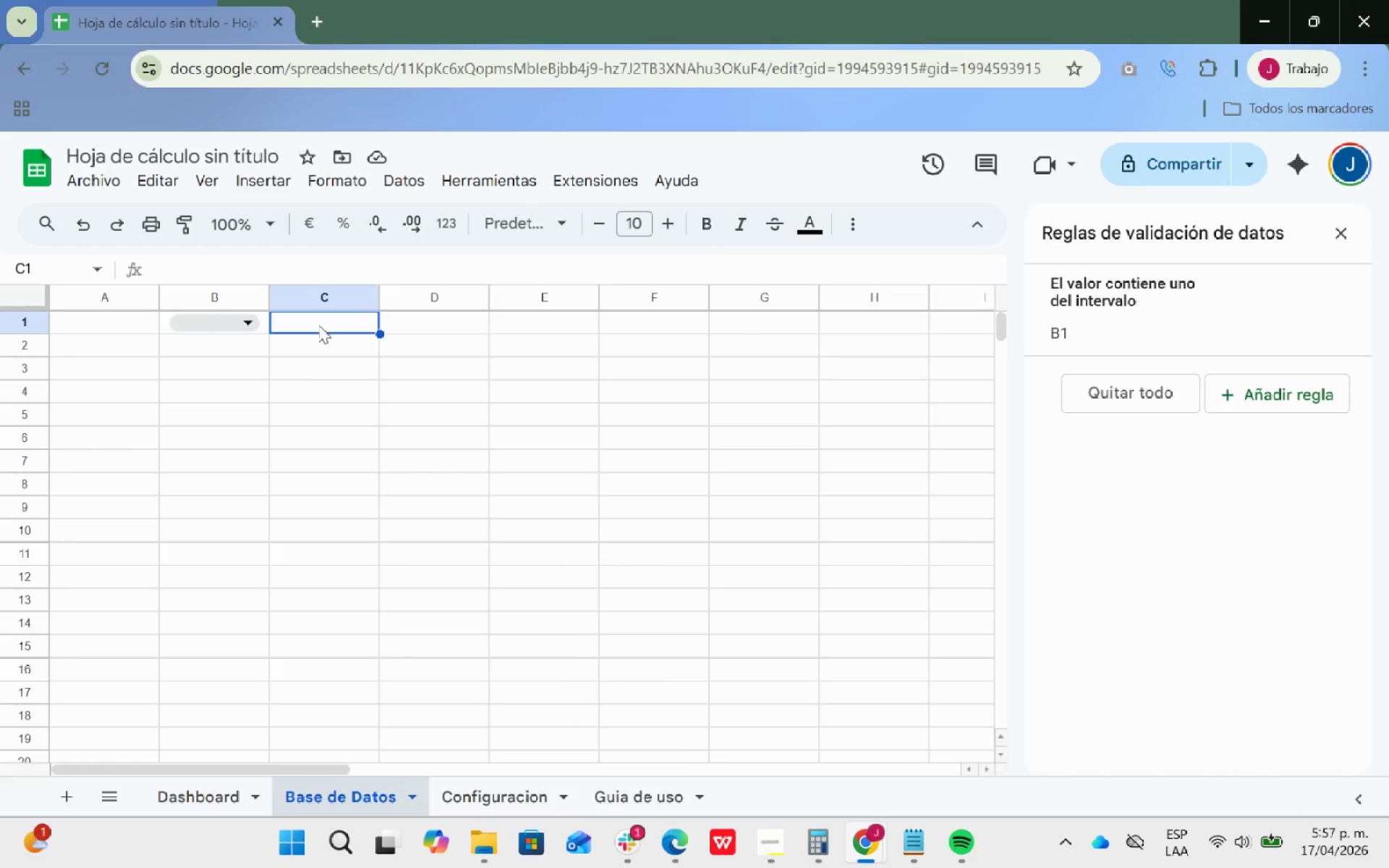 
left_click([395, 190])
 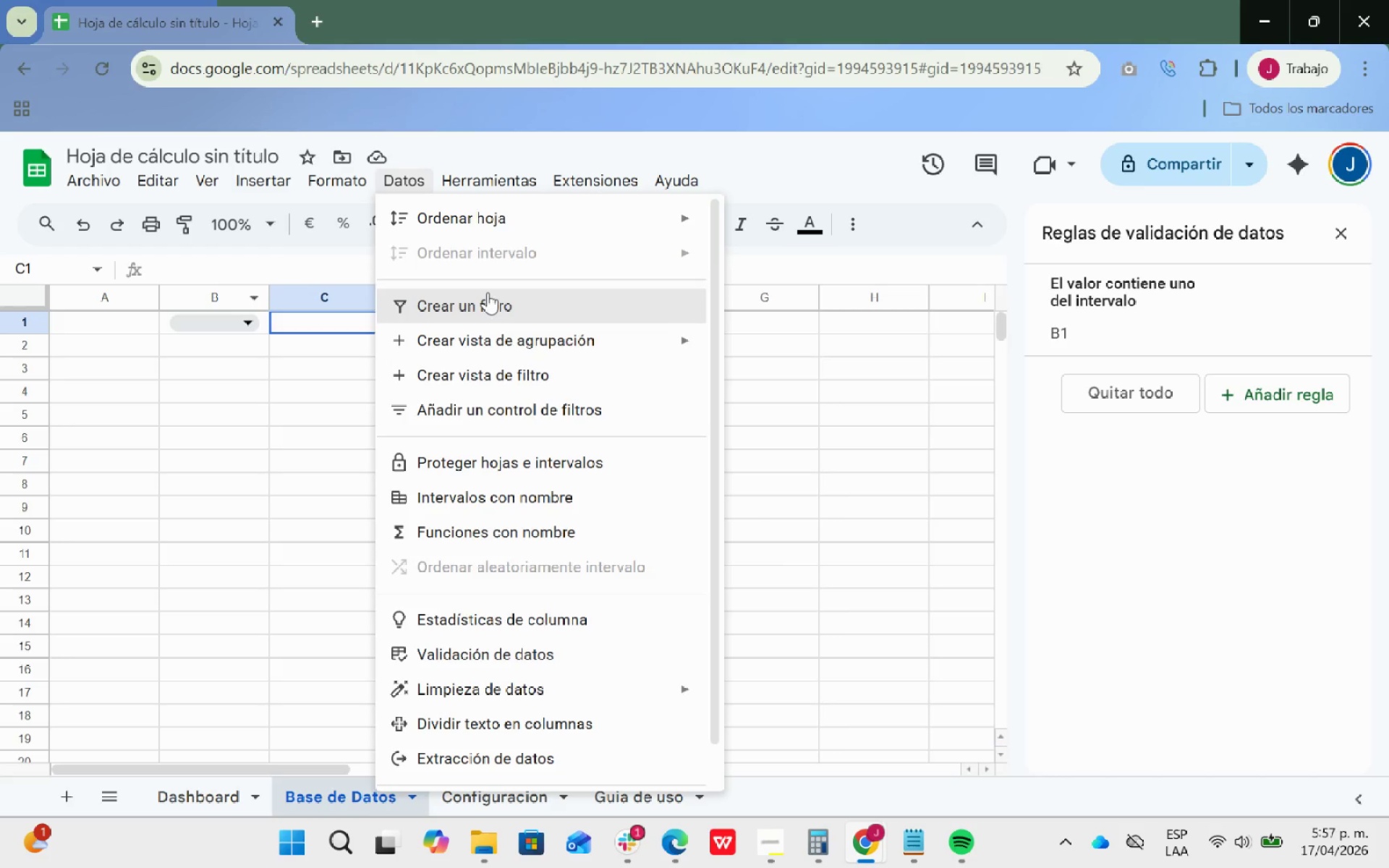 
left_click([459, 658])
 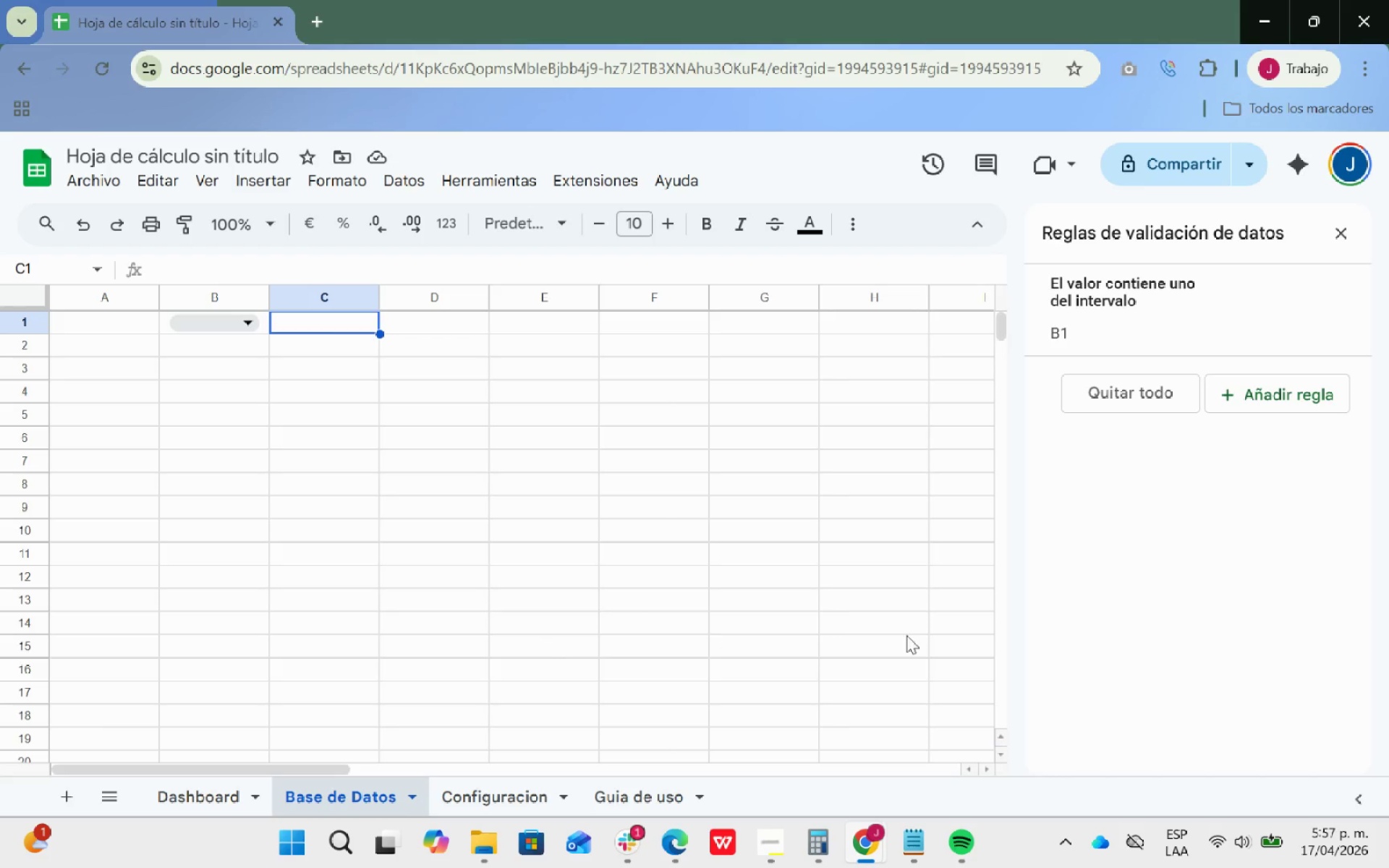 
left_click([1263, 393])
 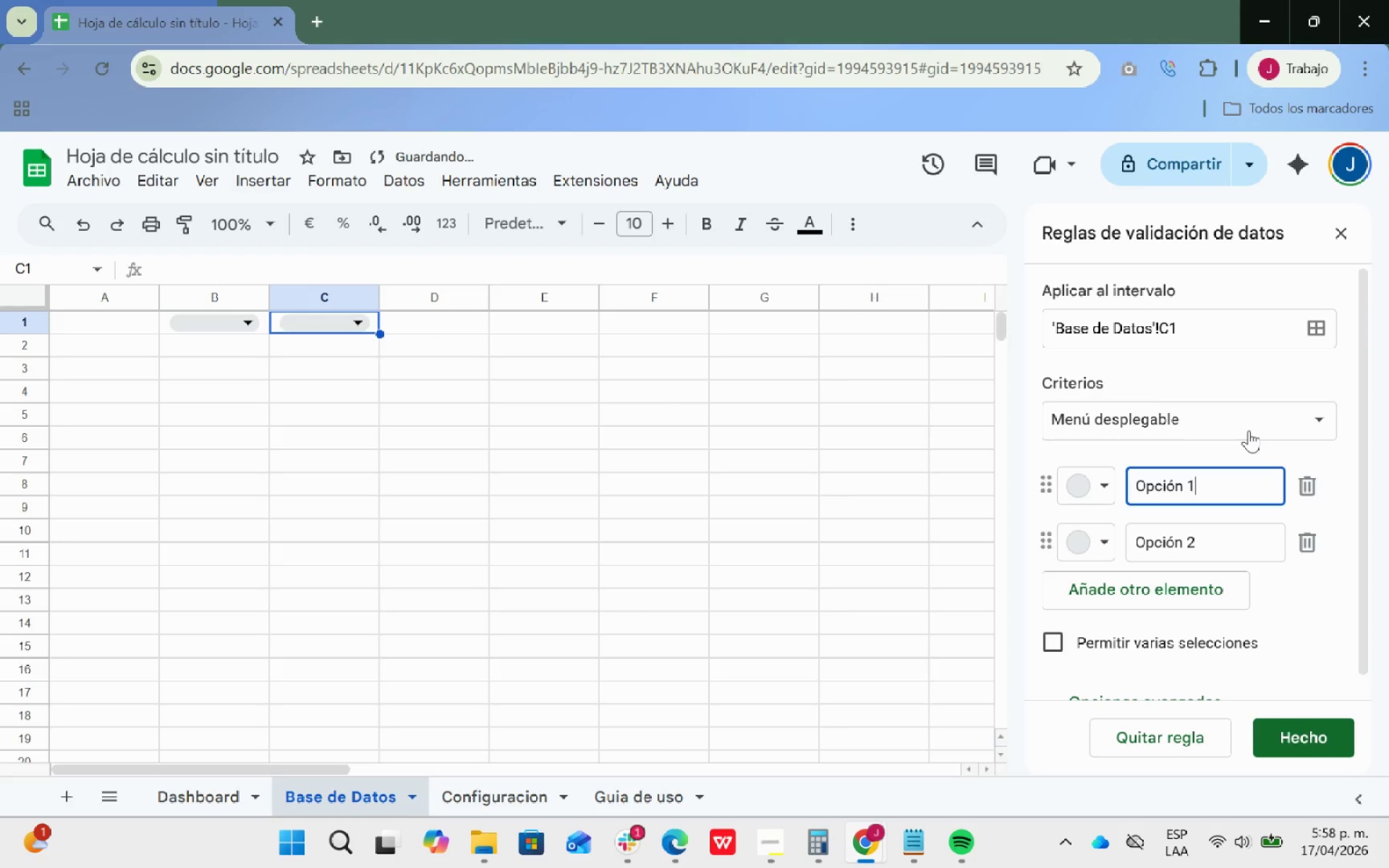 
left_click([1314, 414])
 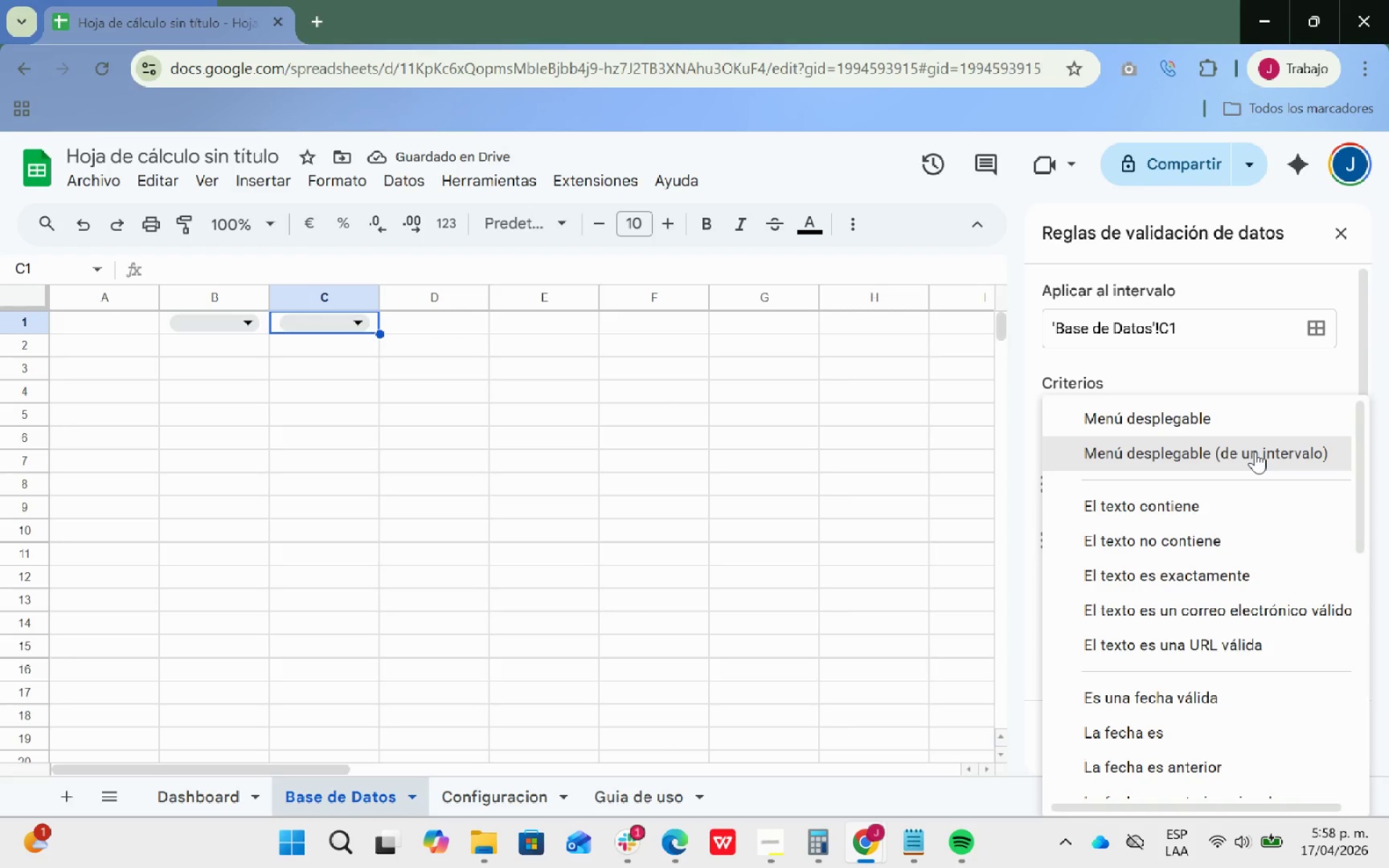 
left_click([1255, 451])
 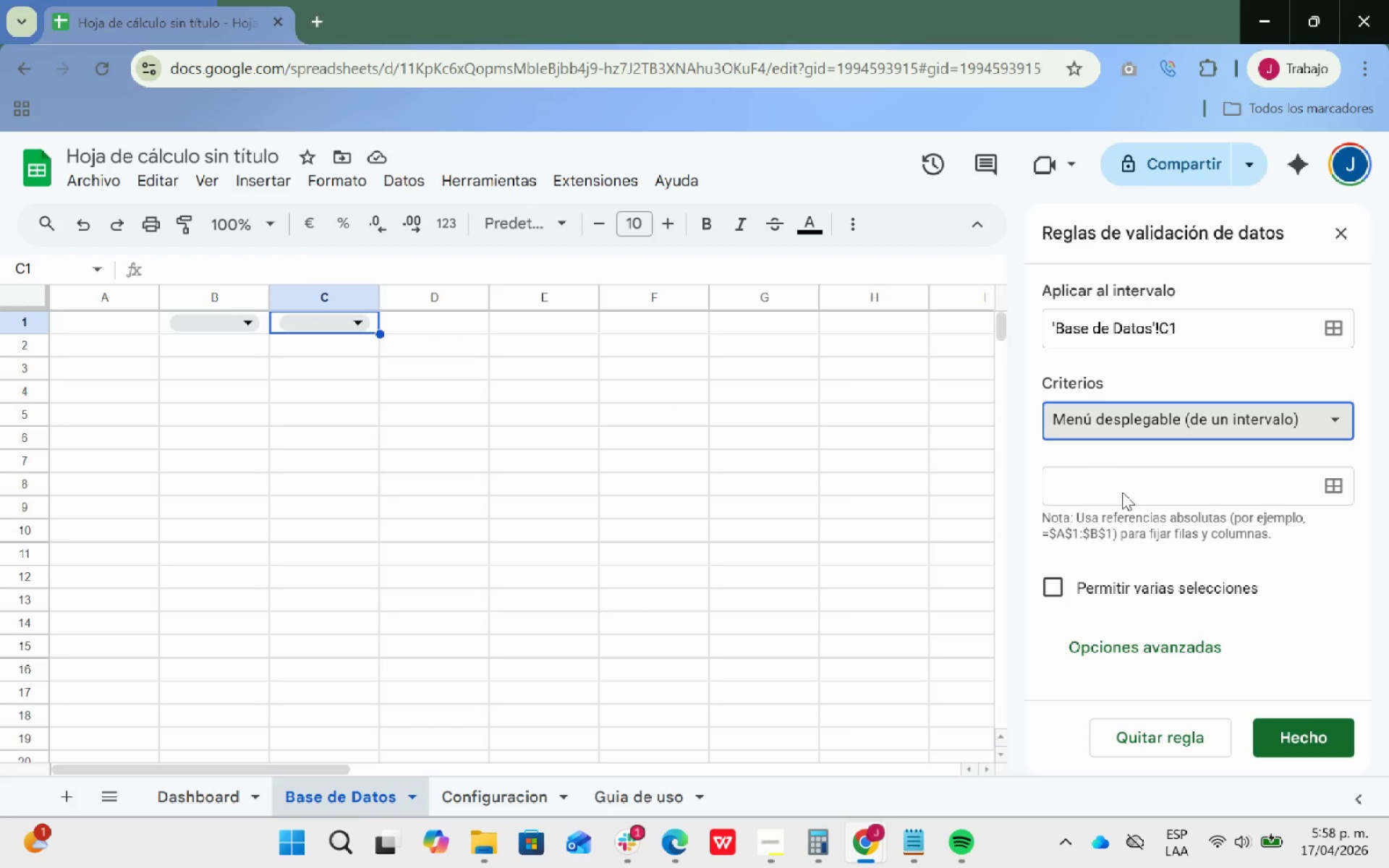 
double_click([1105, 488])
 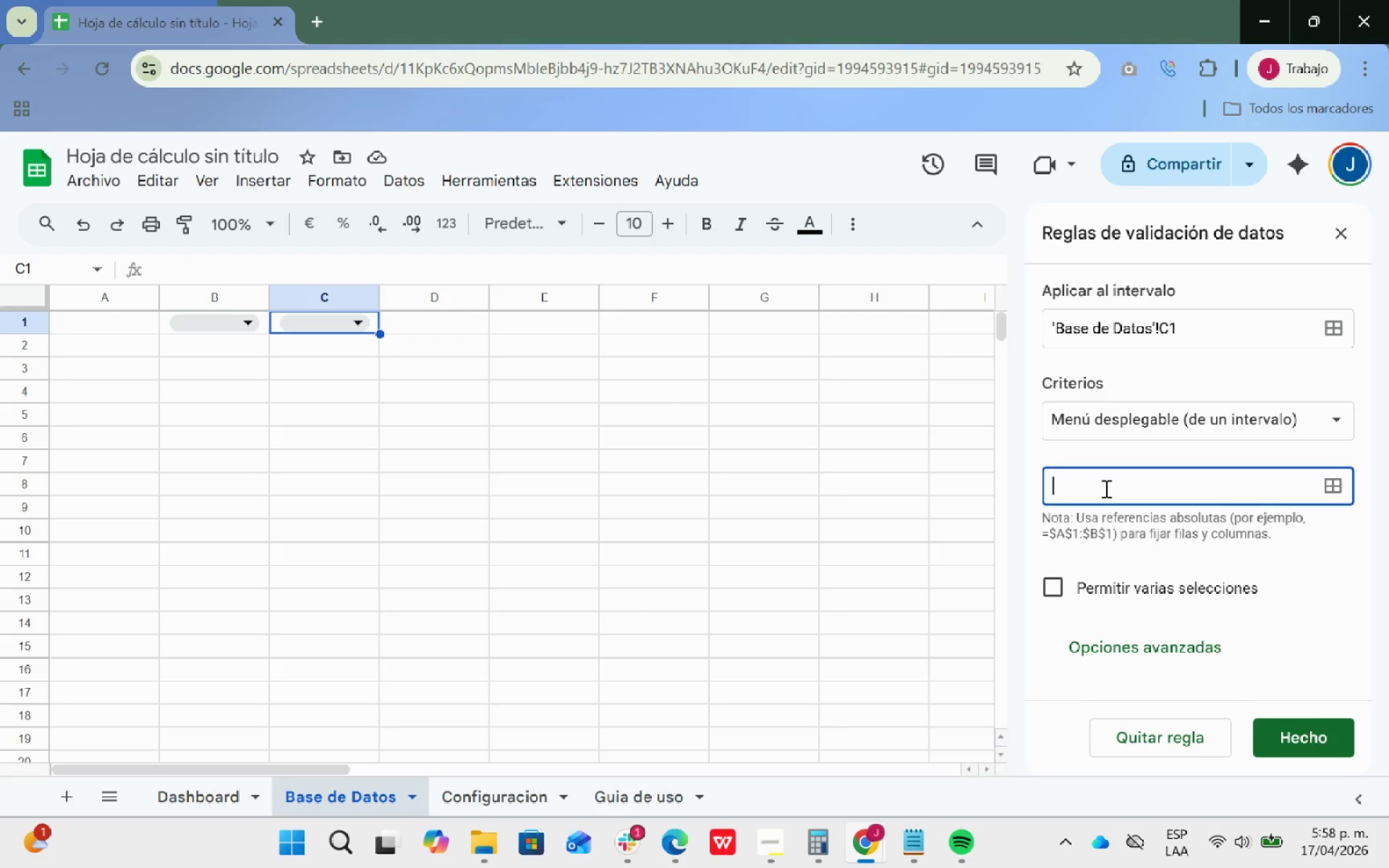 
type()INDIRECTO)
 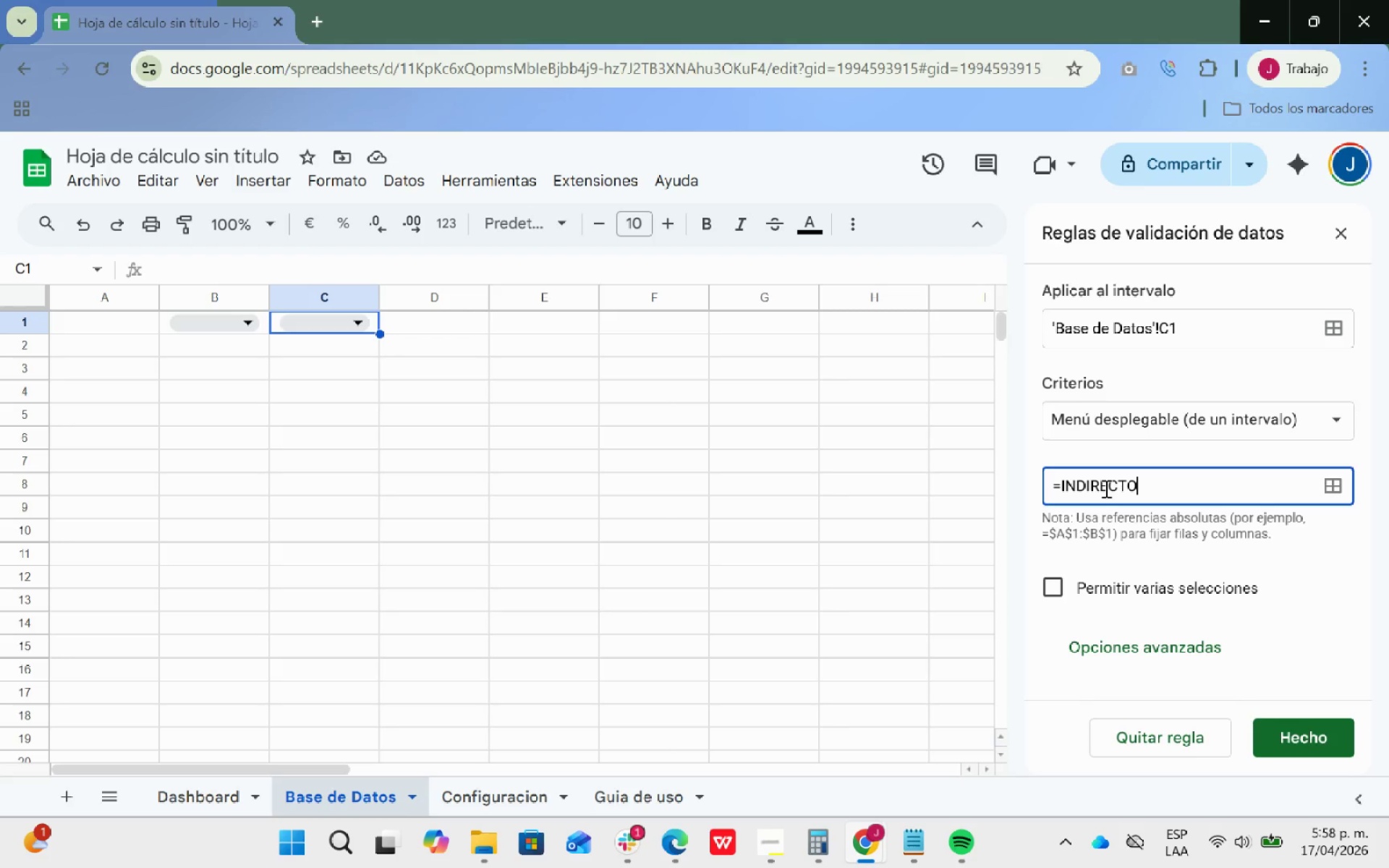 
type(*b2()
 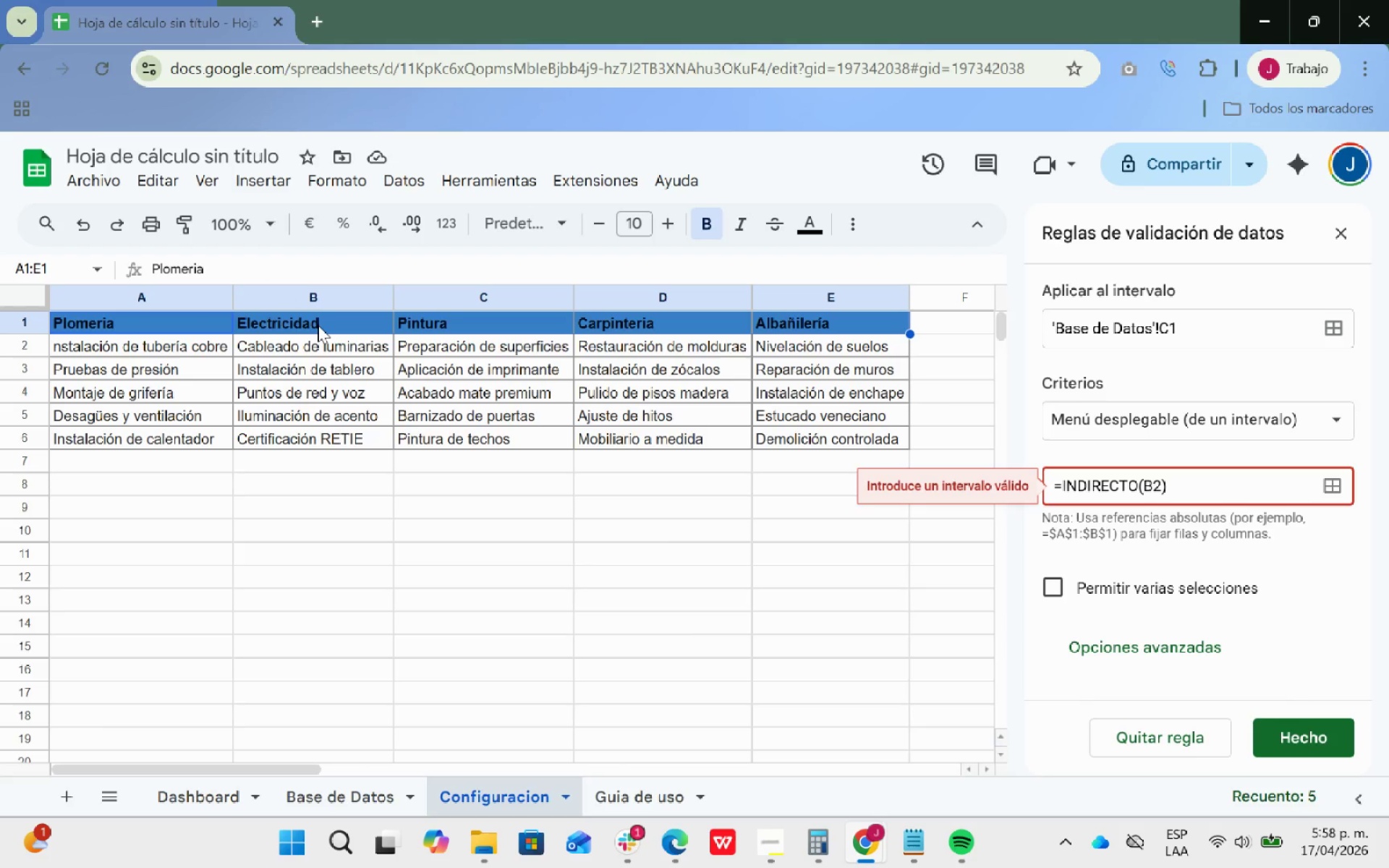 
wait(16.73)
 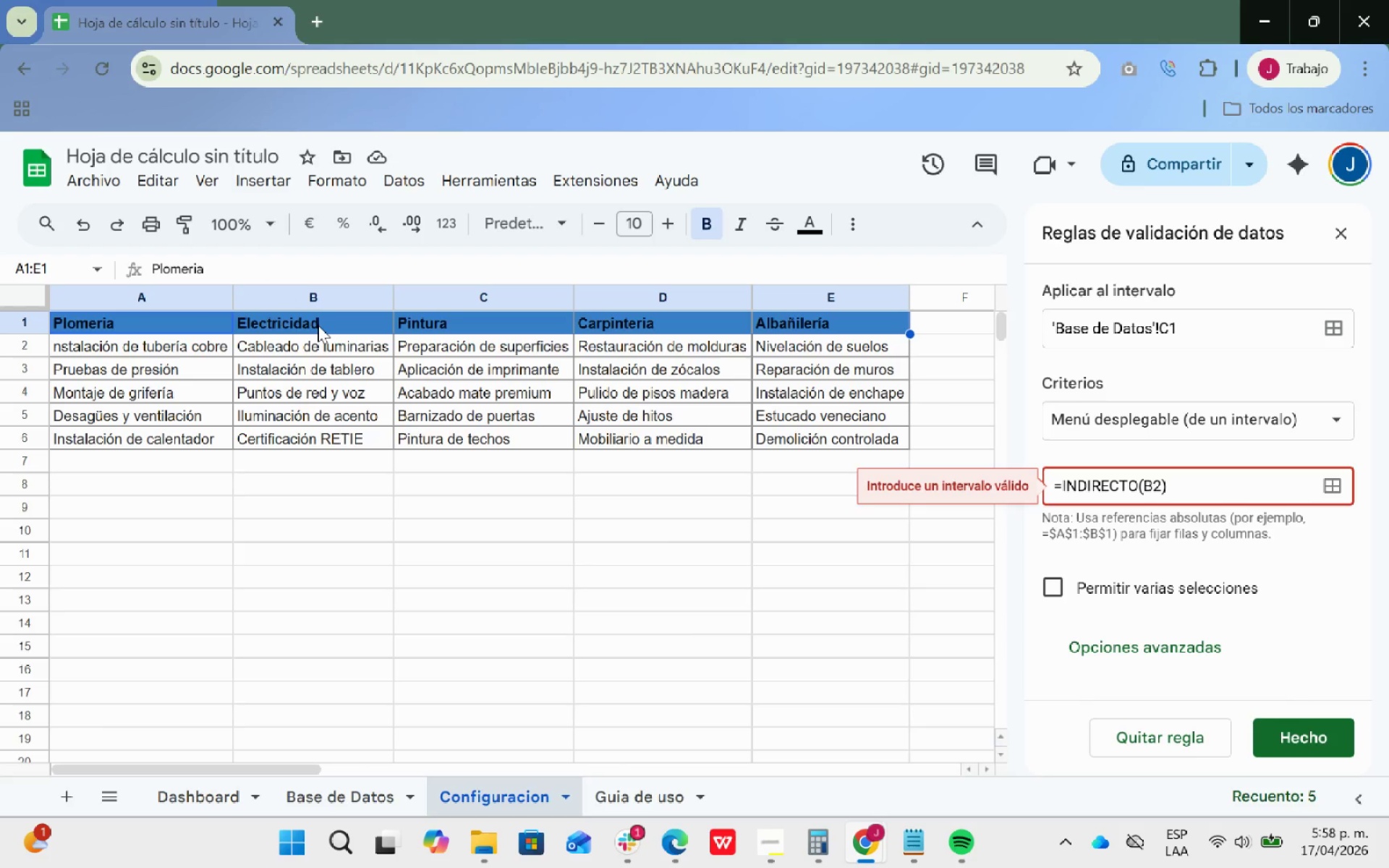 
left_click([380, 789])
 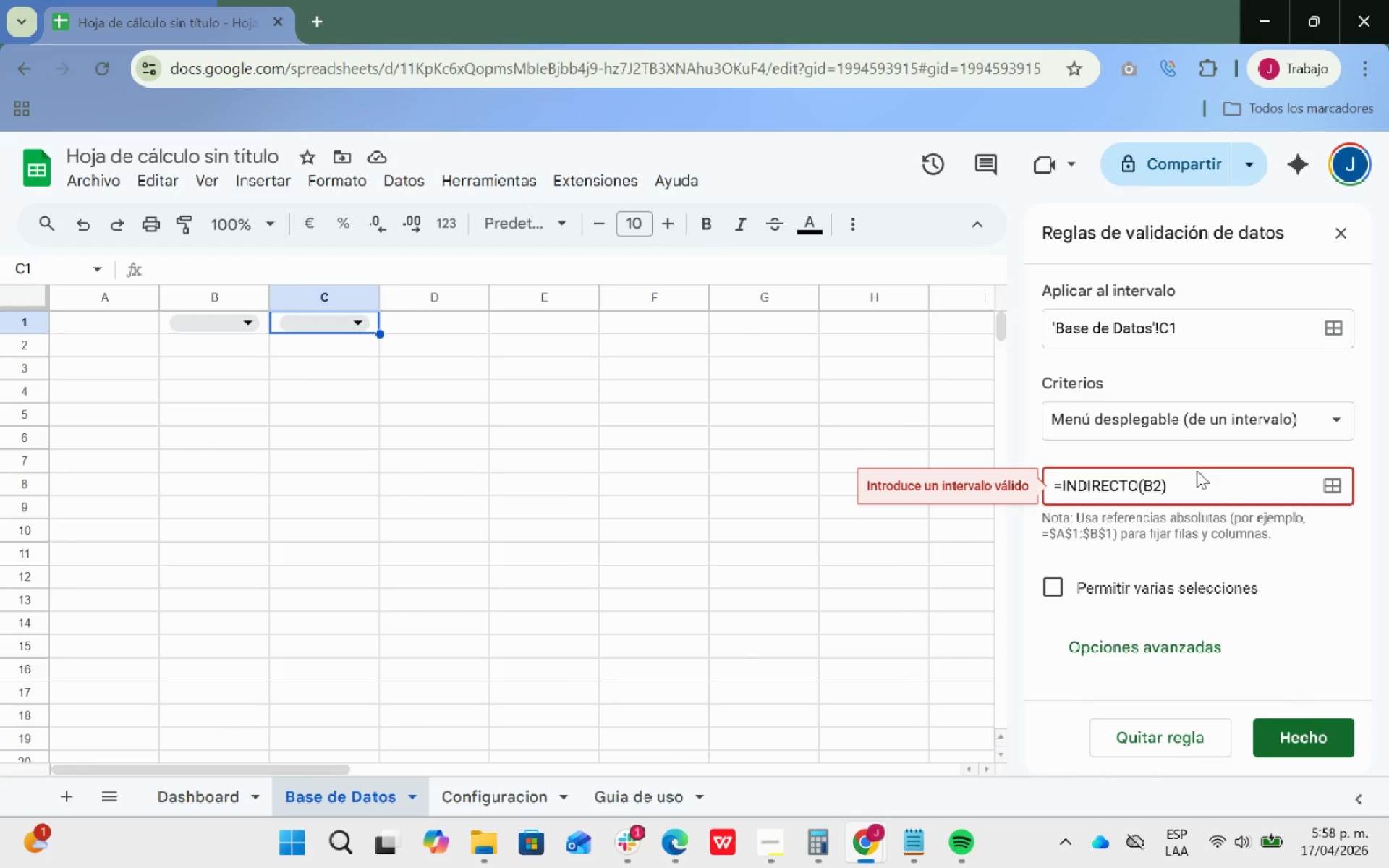 
left_click([1189, 476])
 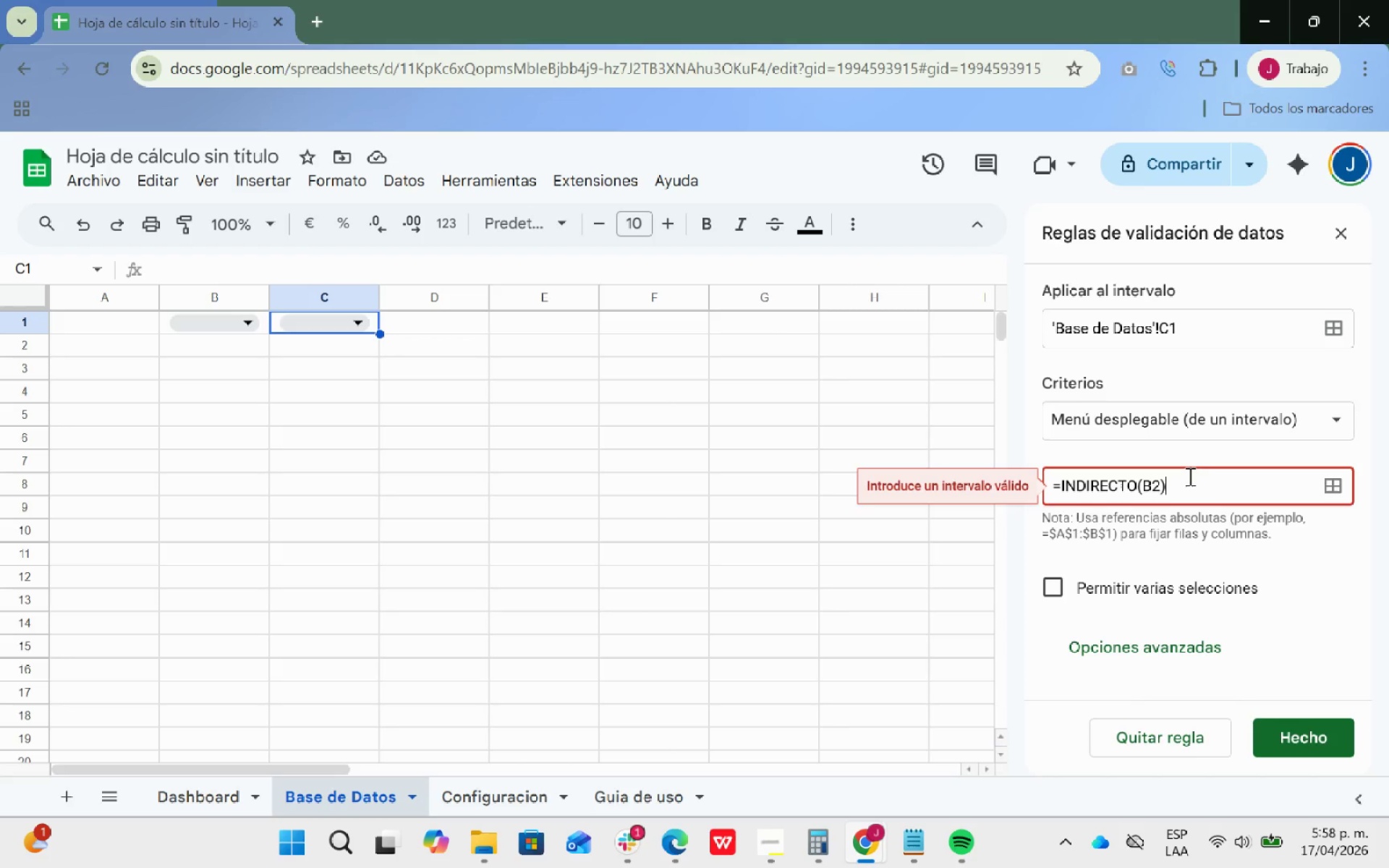 
key(Backspace)
 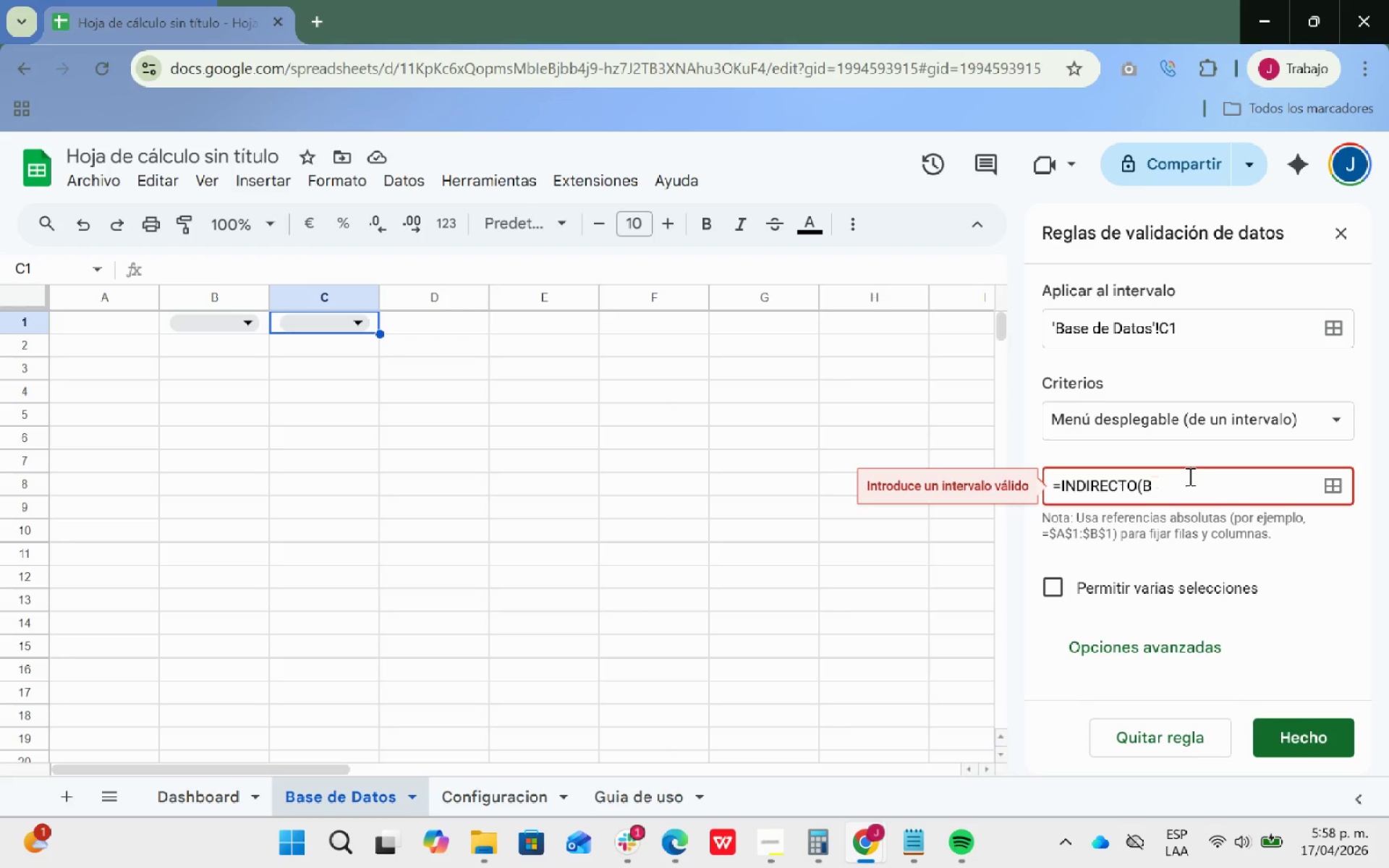 
key(Backspace)
 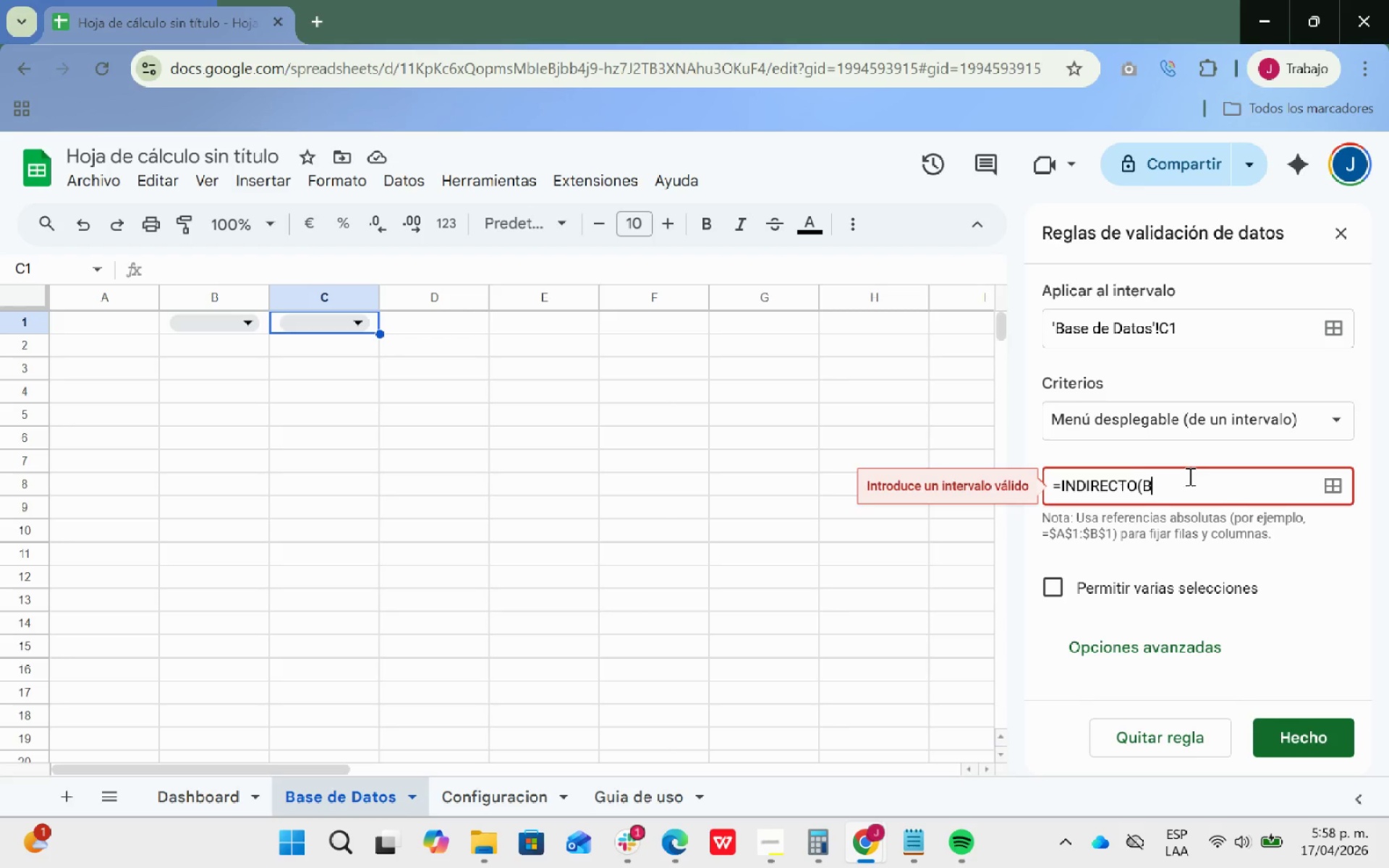 
key(Backspace)
 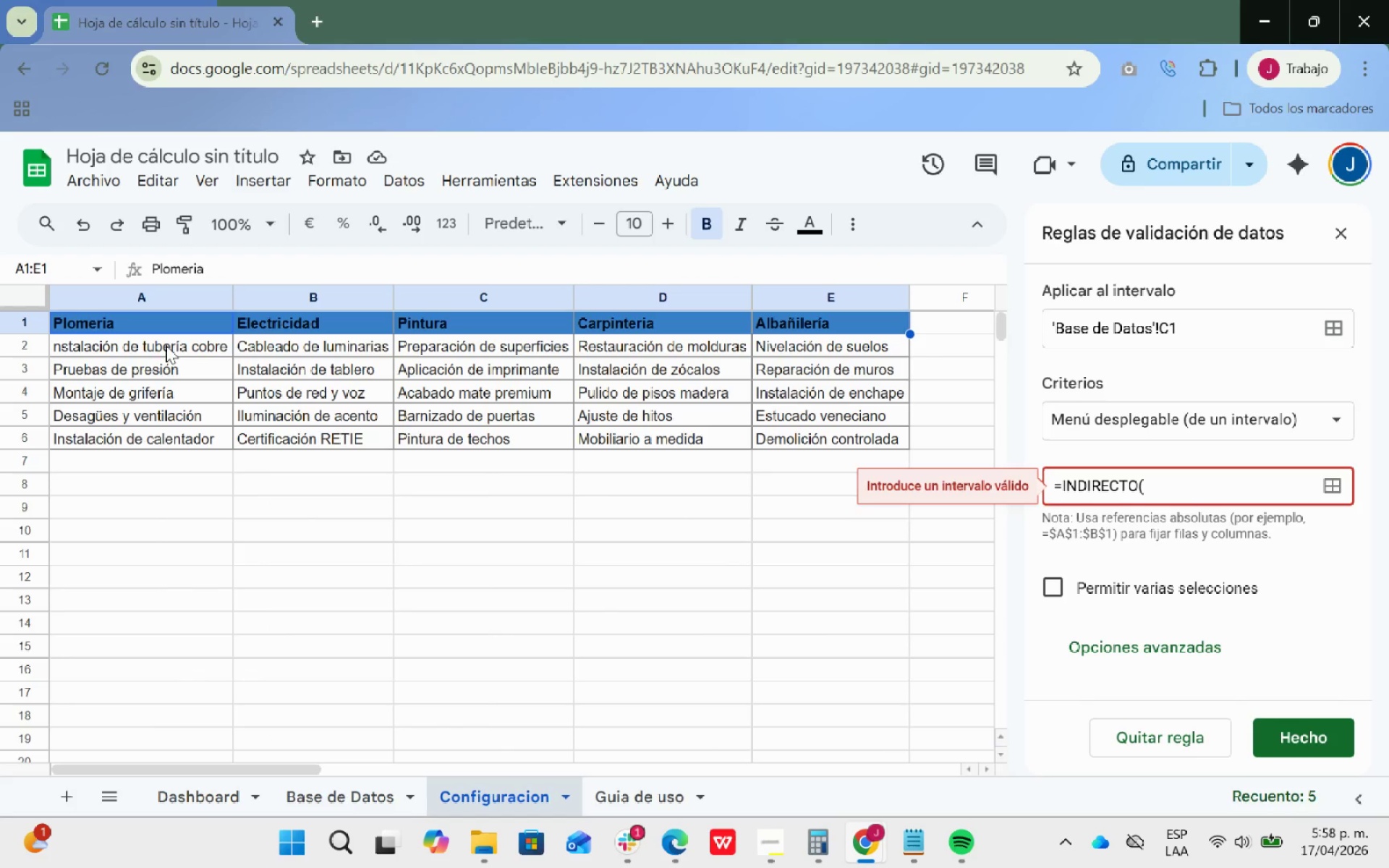 
wait(5.67)
 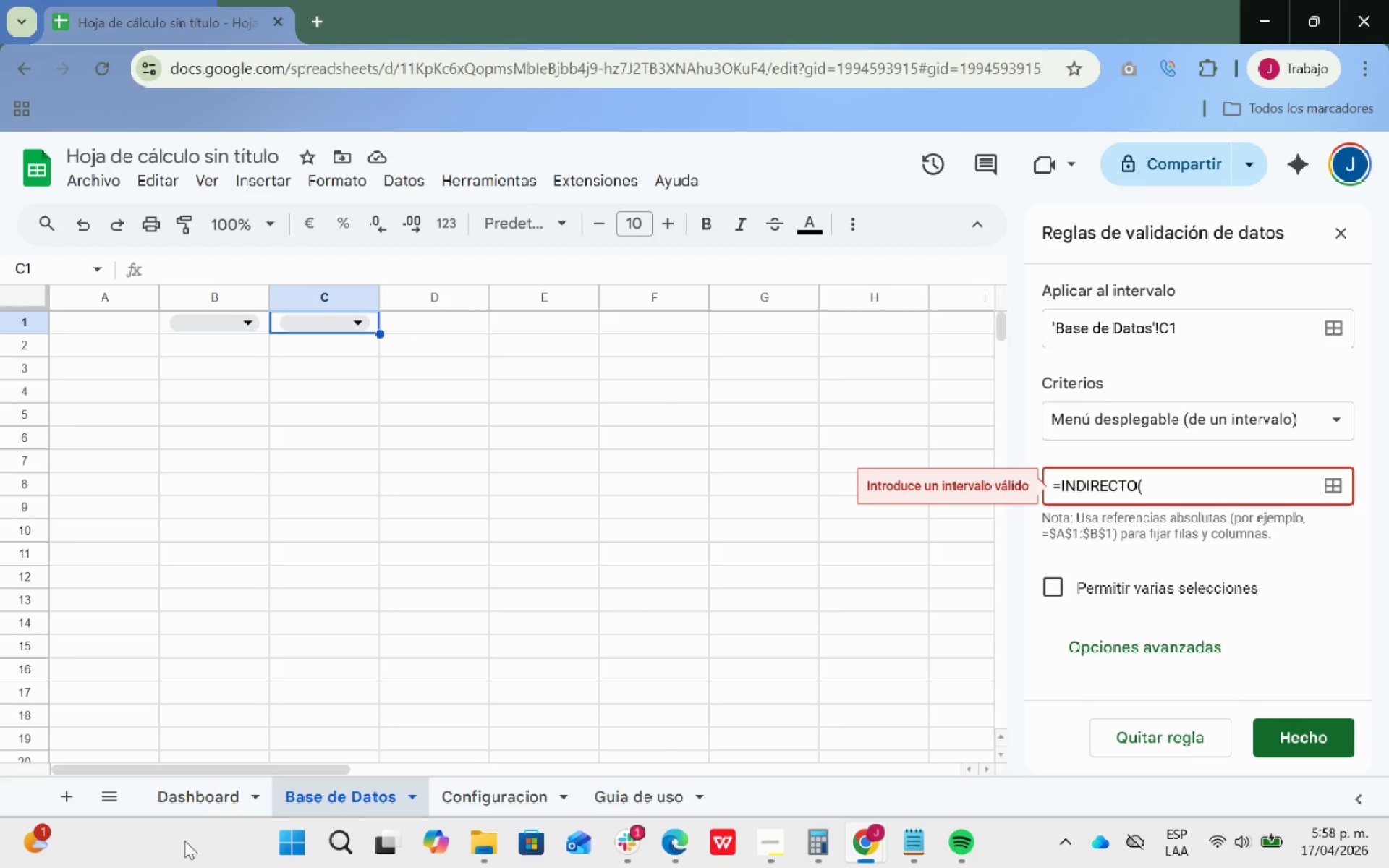 
double_click([56, 343])
 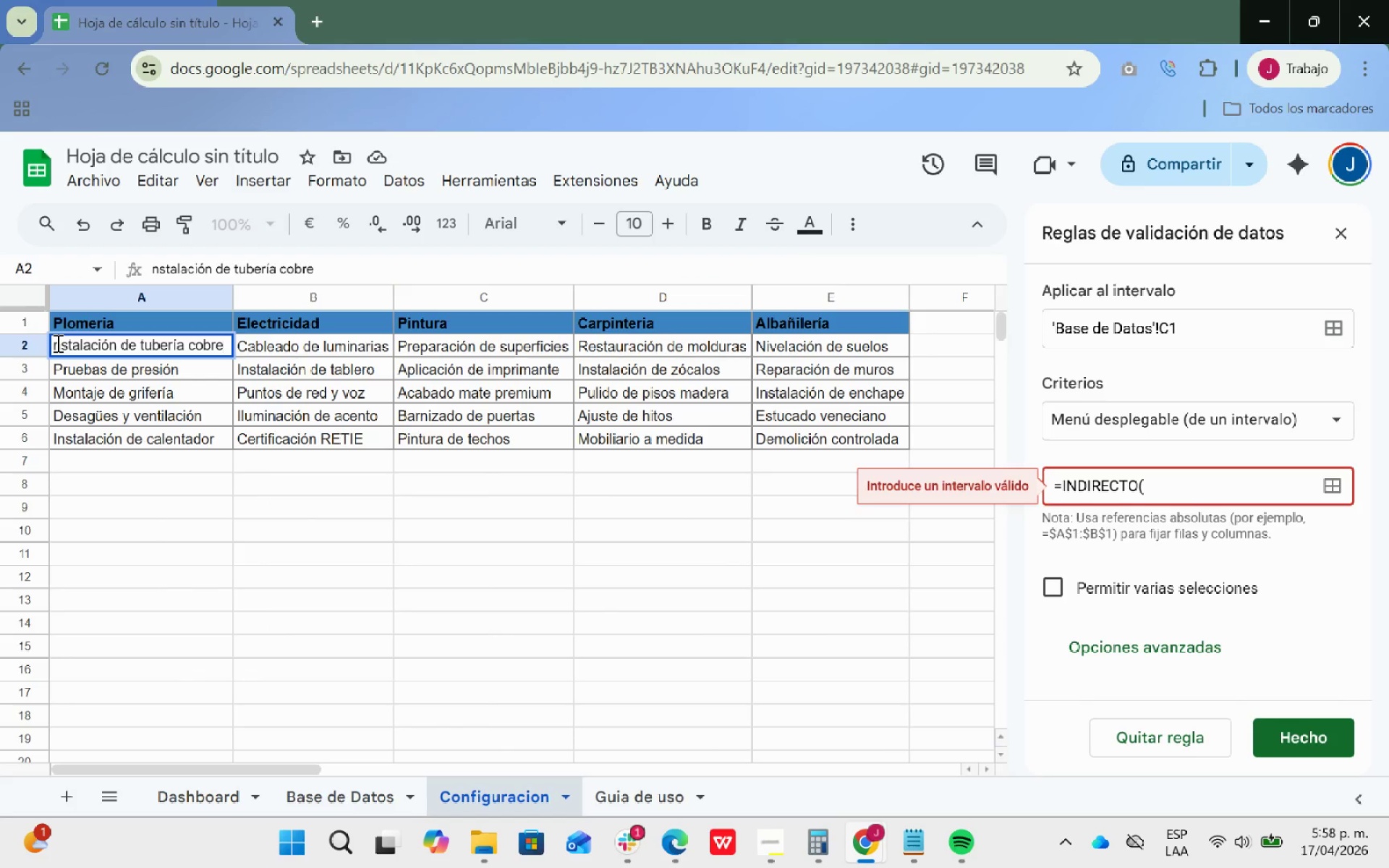 
key(ArrowLeft)
 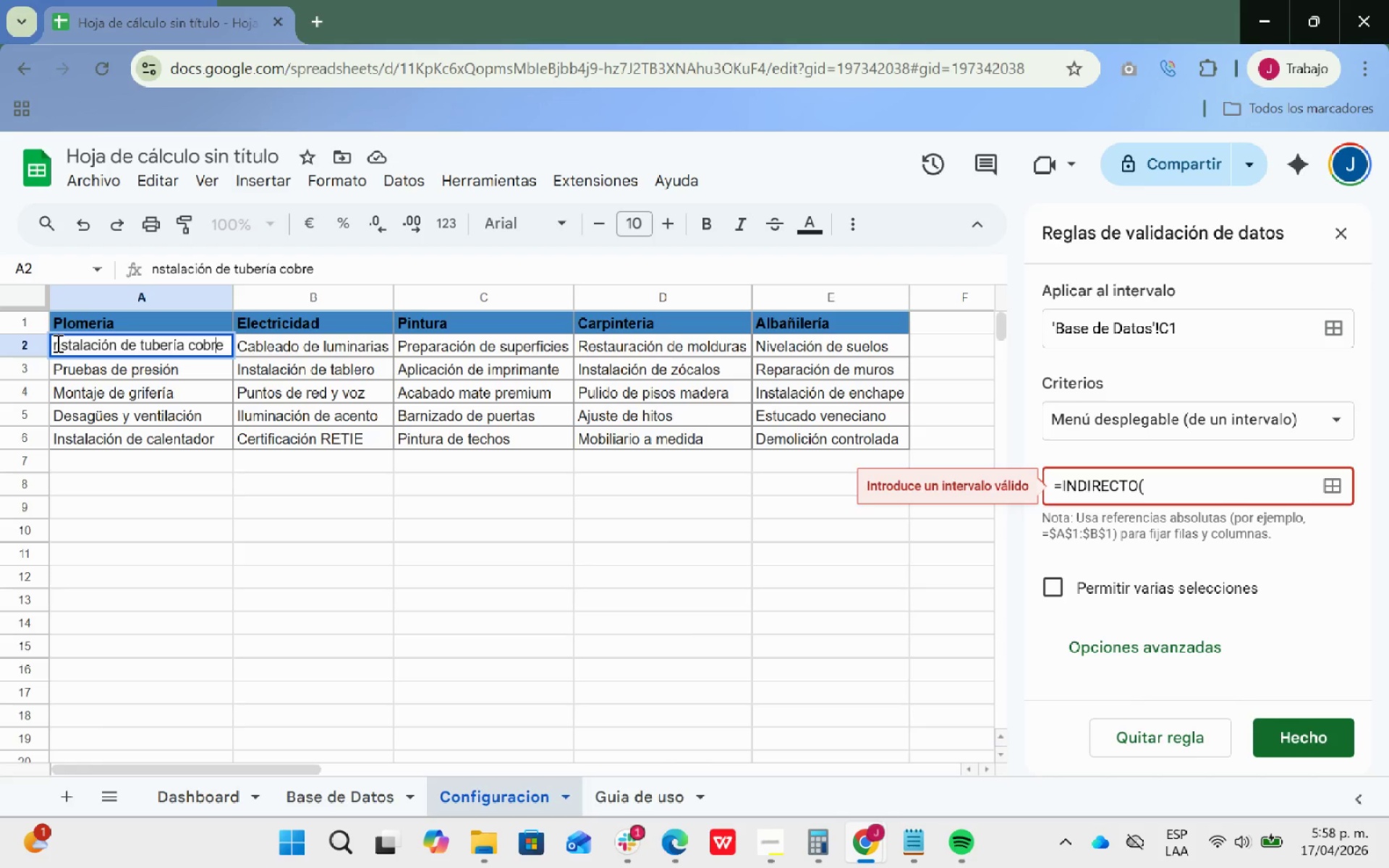 
double_click([56, 343])
 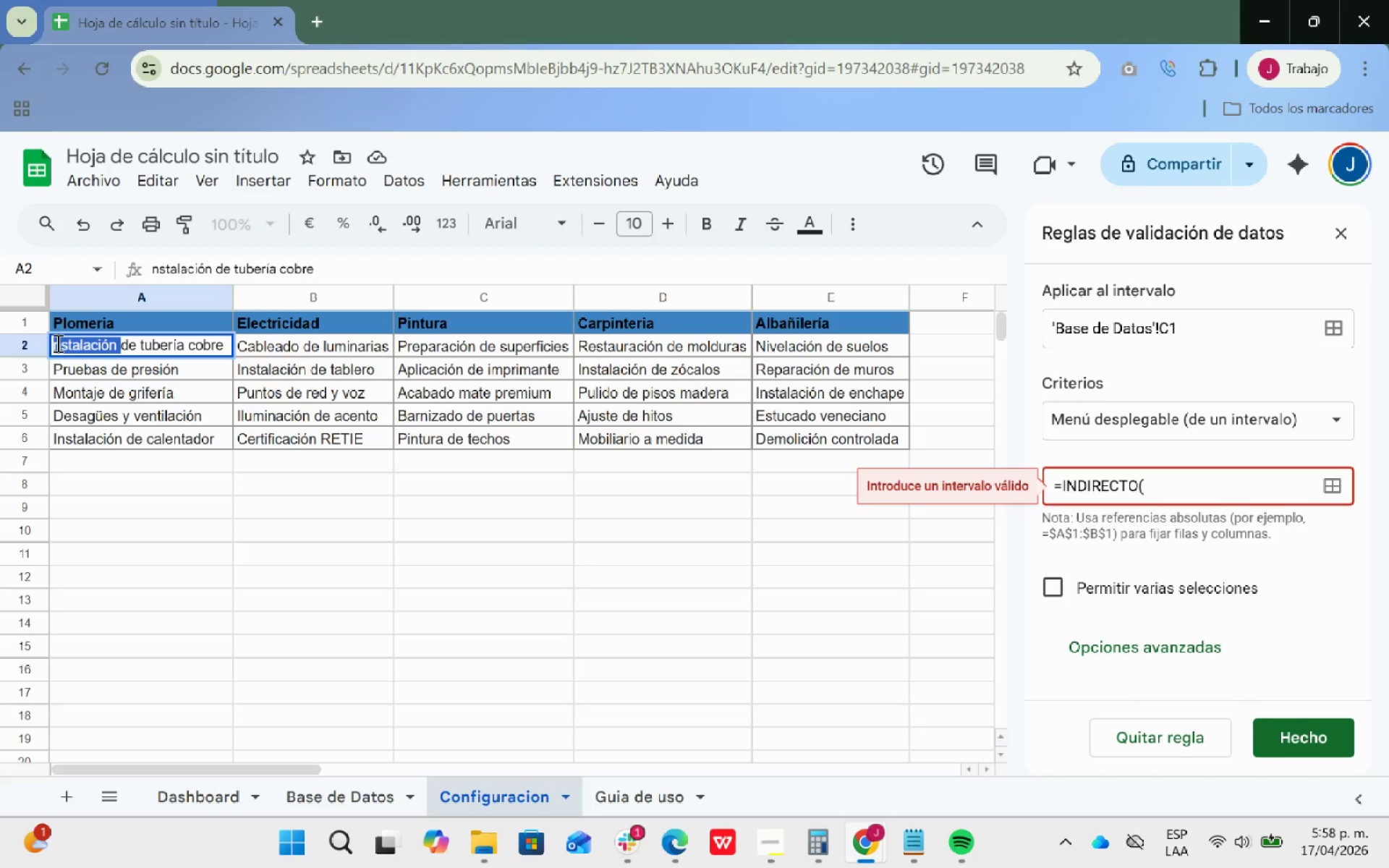 
triple_click([56, 343])
 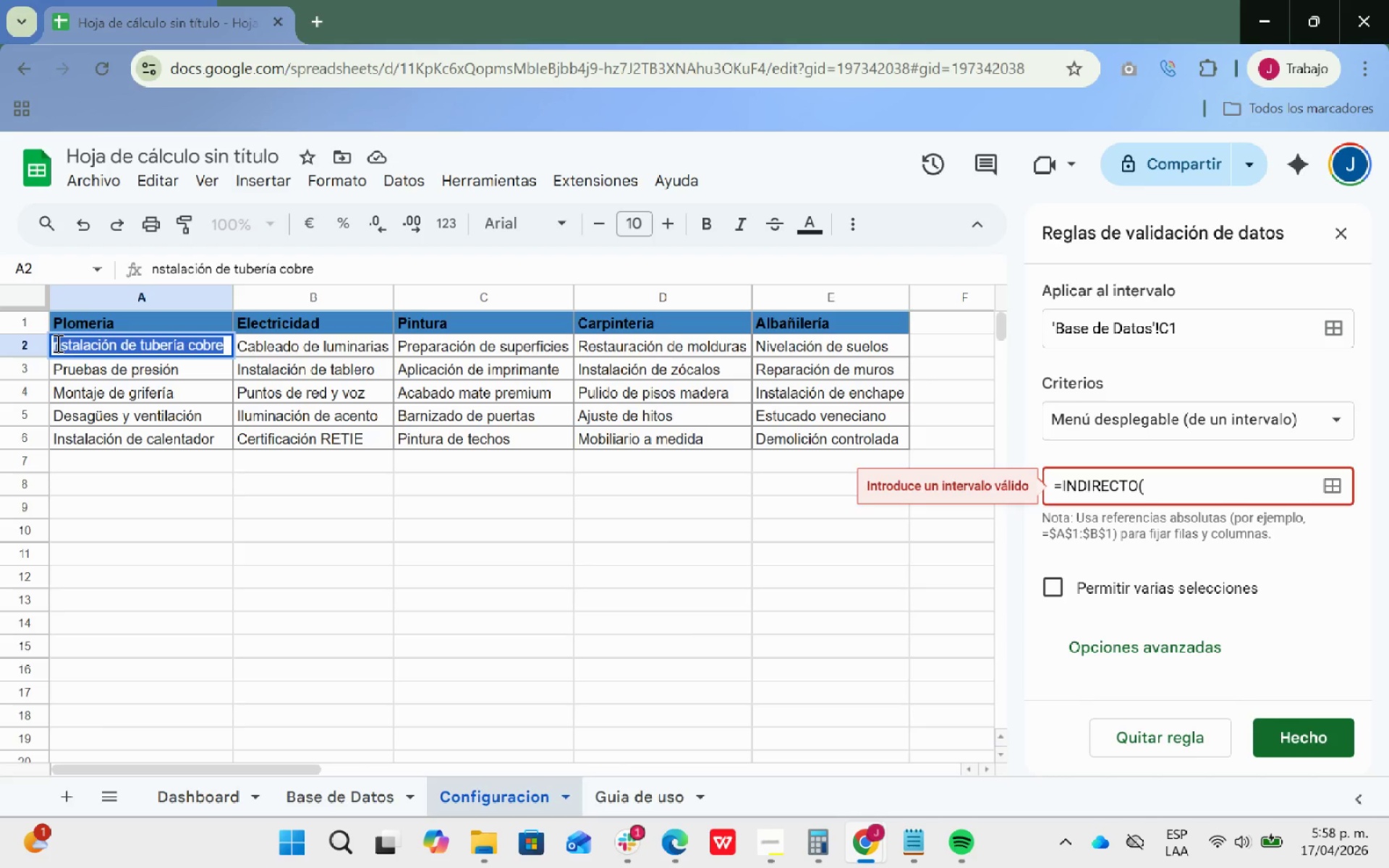 
left_click([56, 343])
 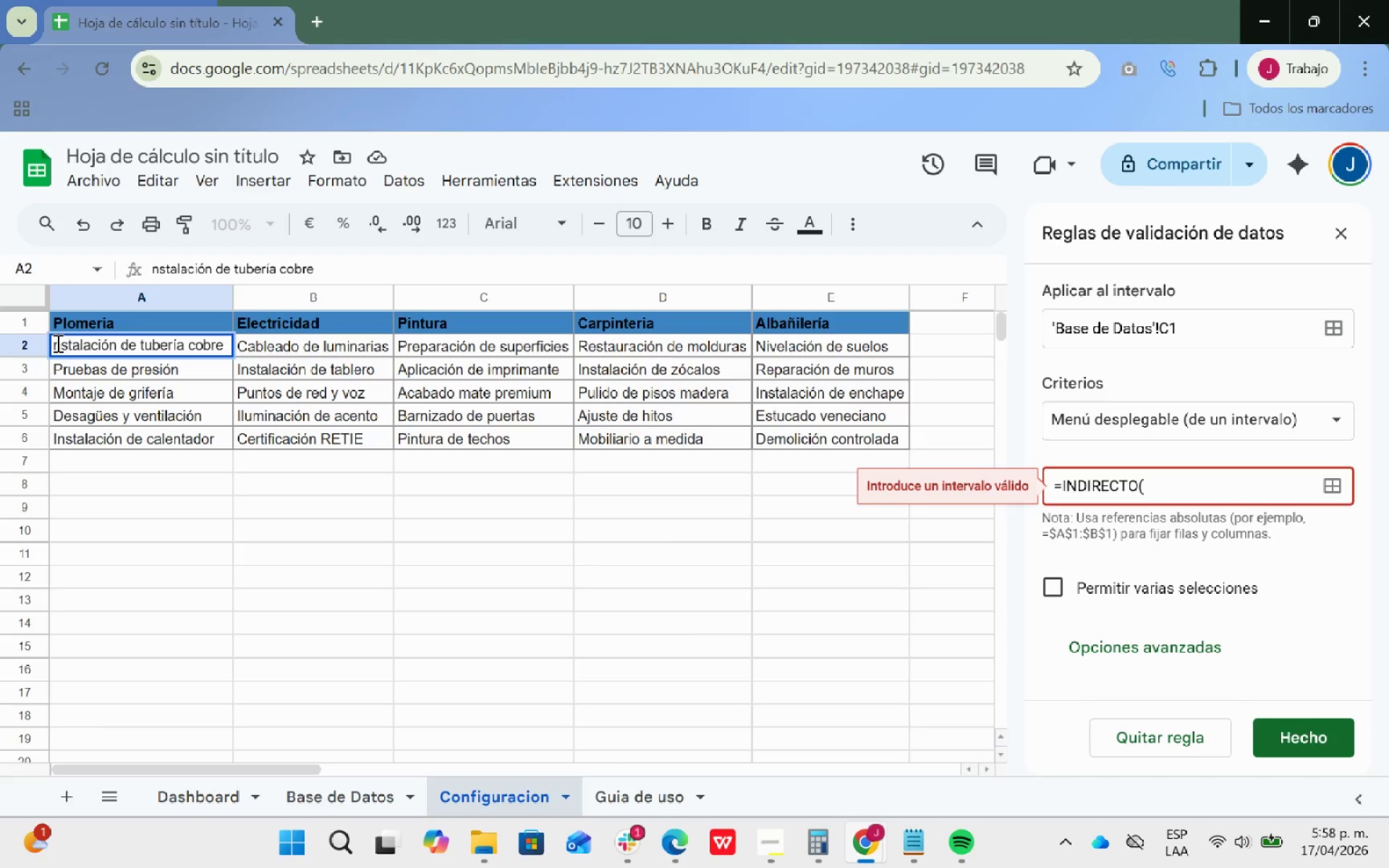 
key(I)
 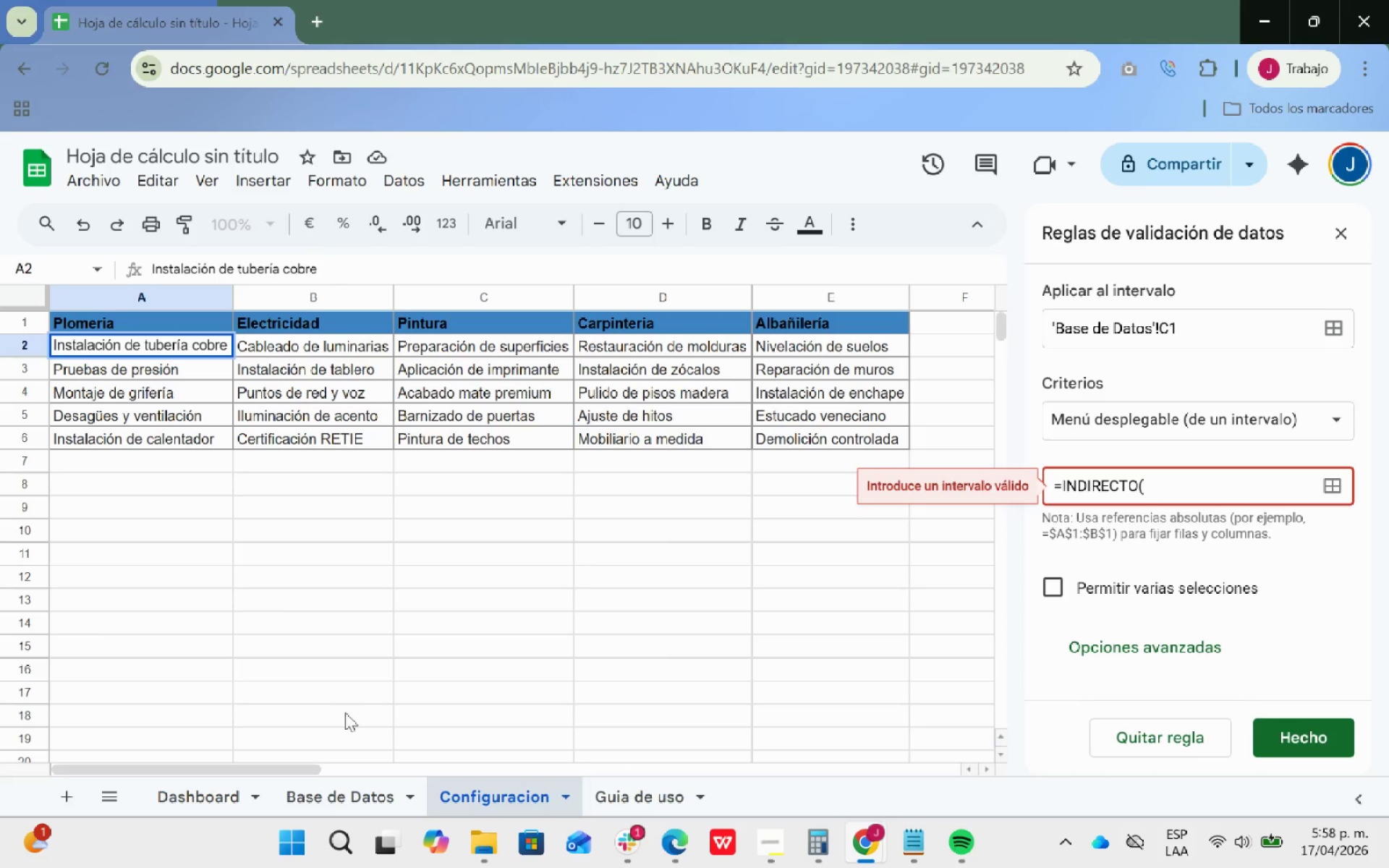 
wait(8.91)
 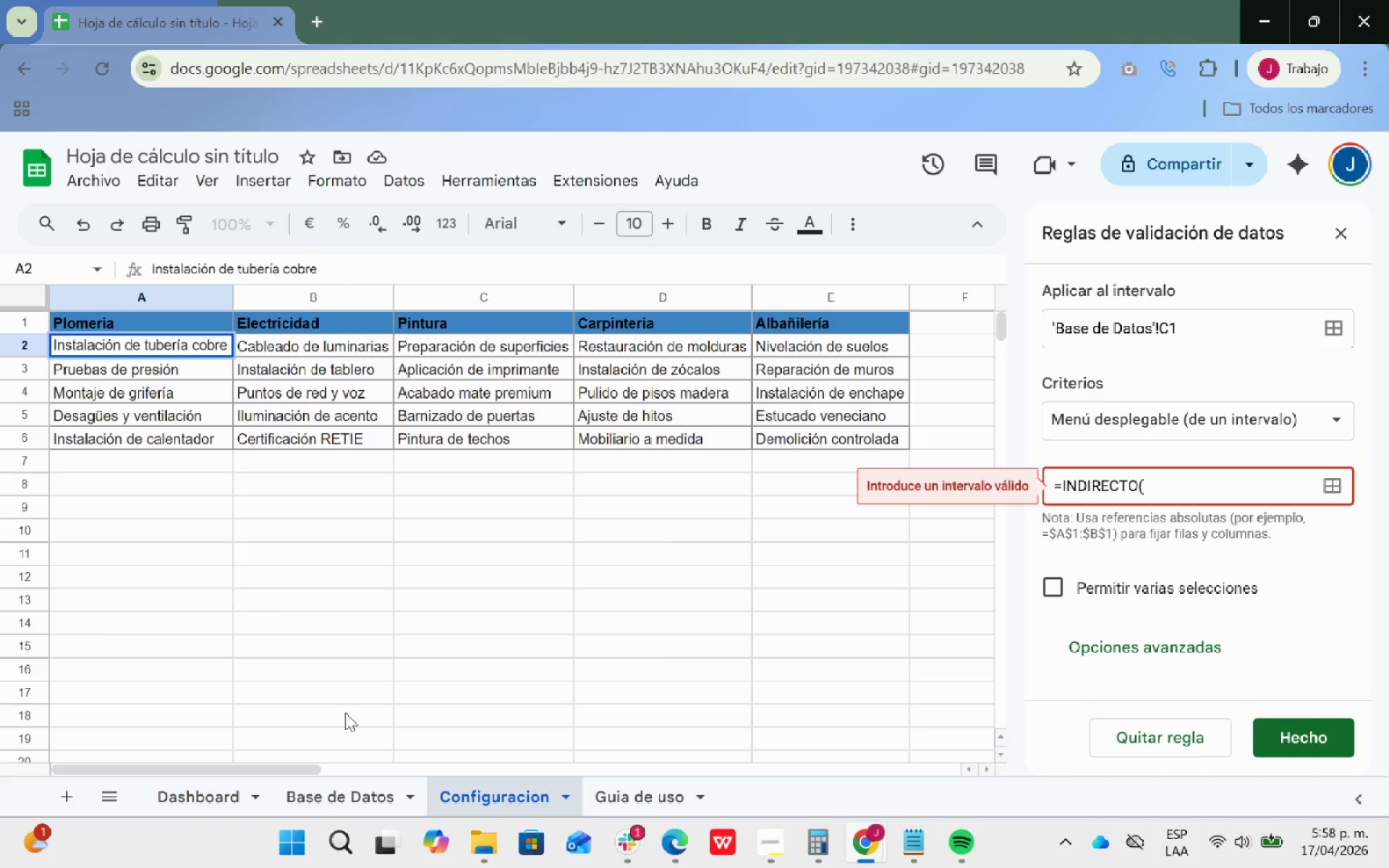 
left_click([275, 349])
 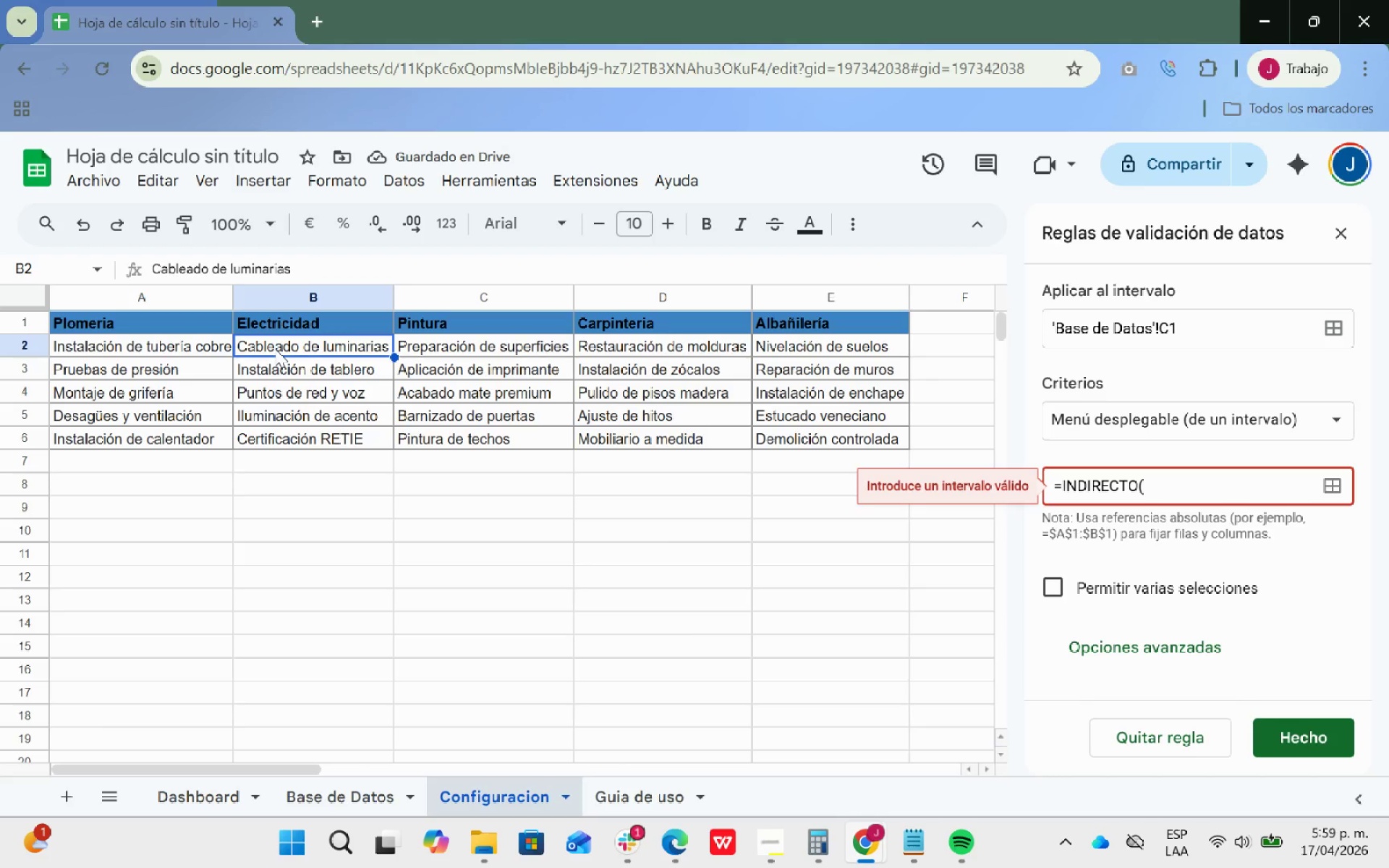 
wait(9.45)
 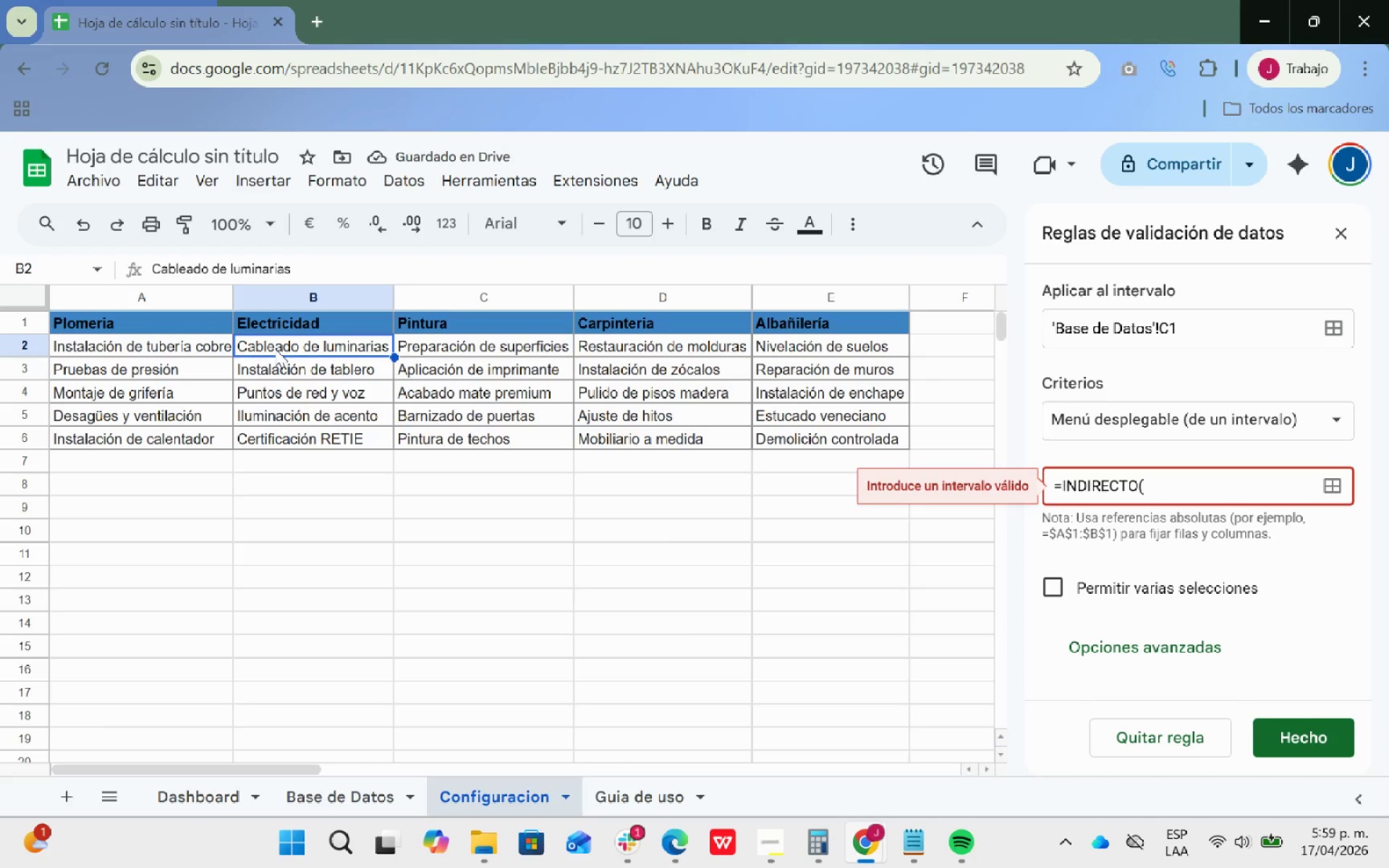 
left_click([1168, 488])
 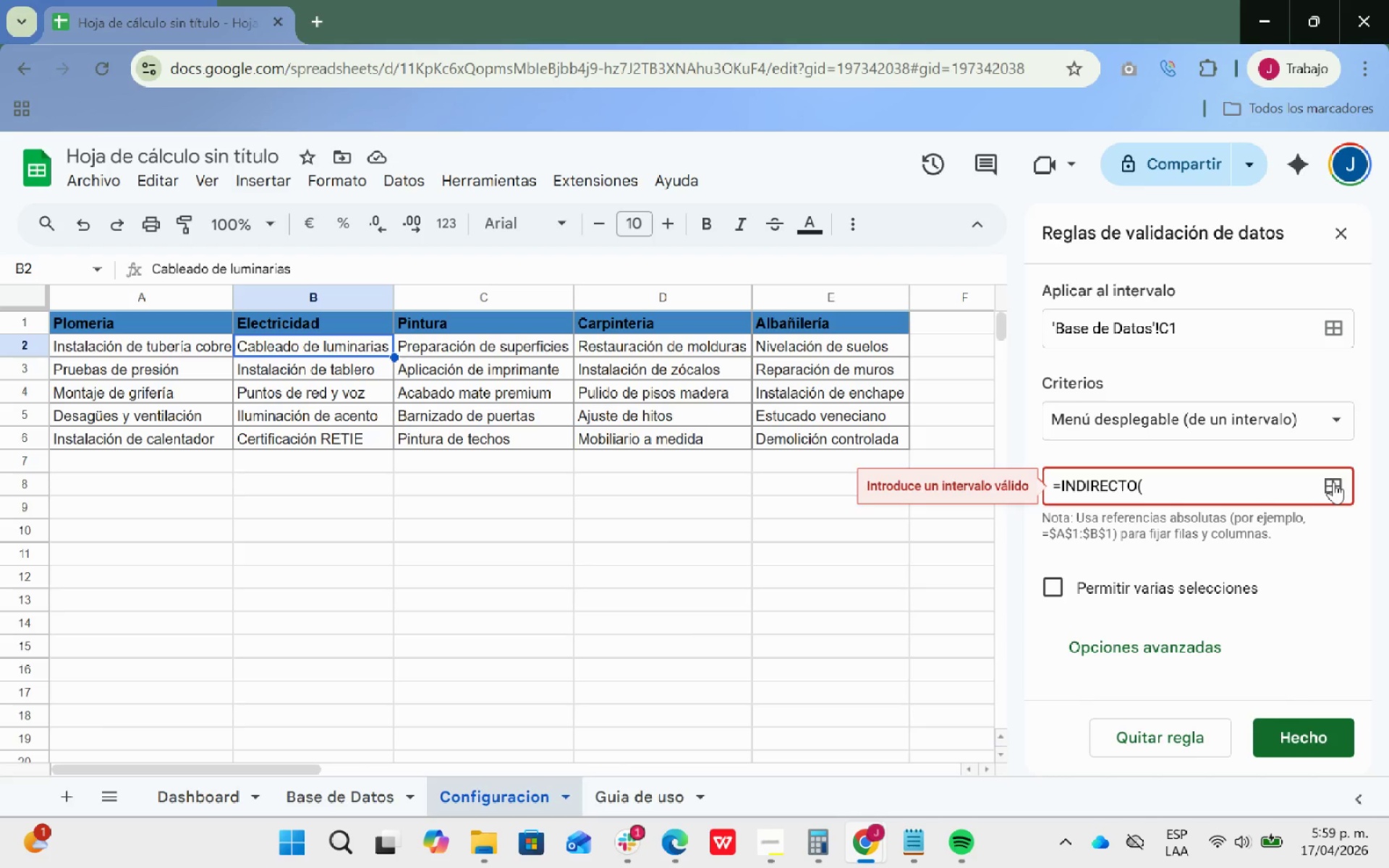 
left_click([1333, 482])
 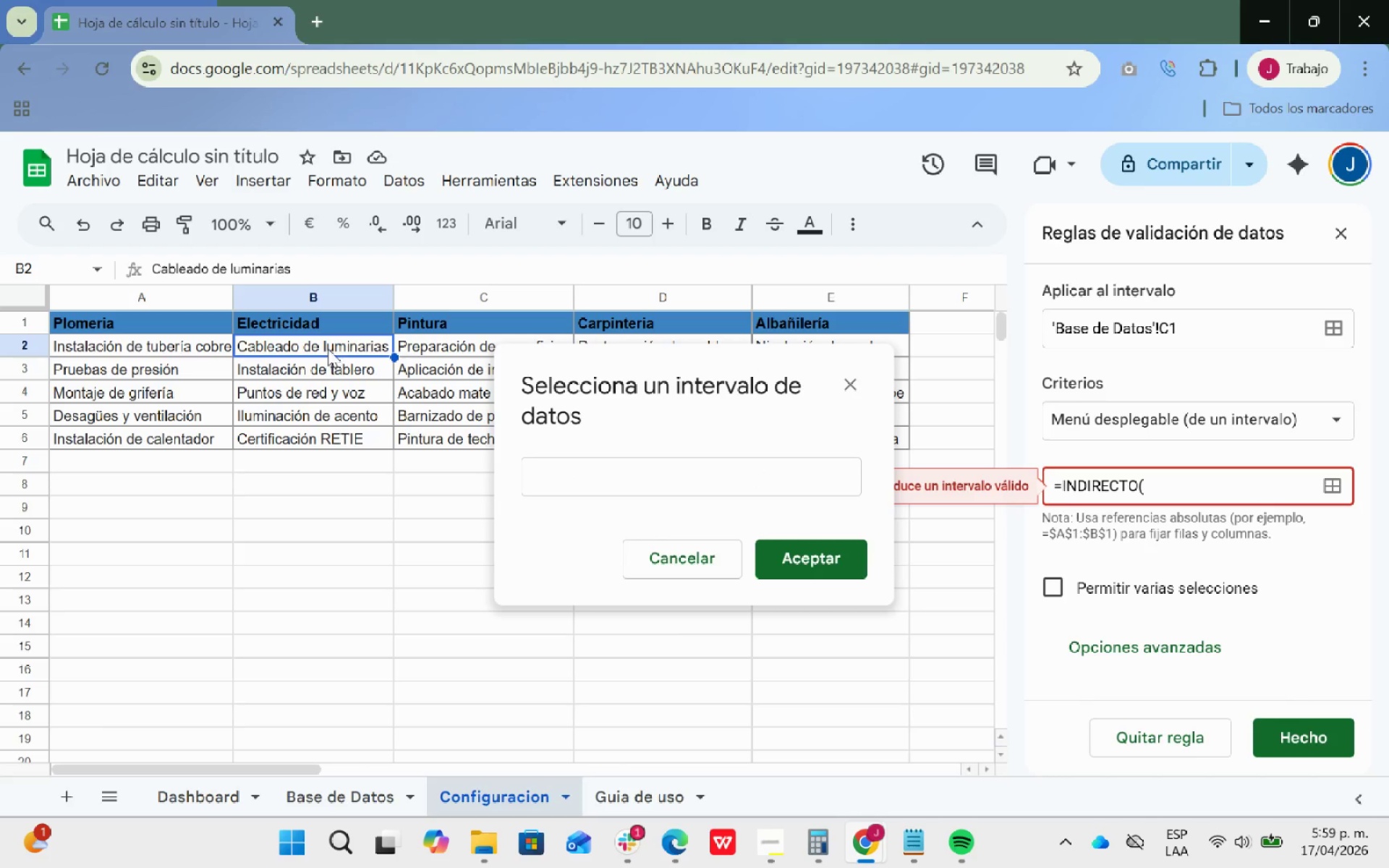 
left_click([328, 349])
 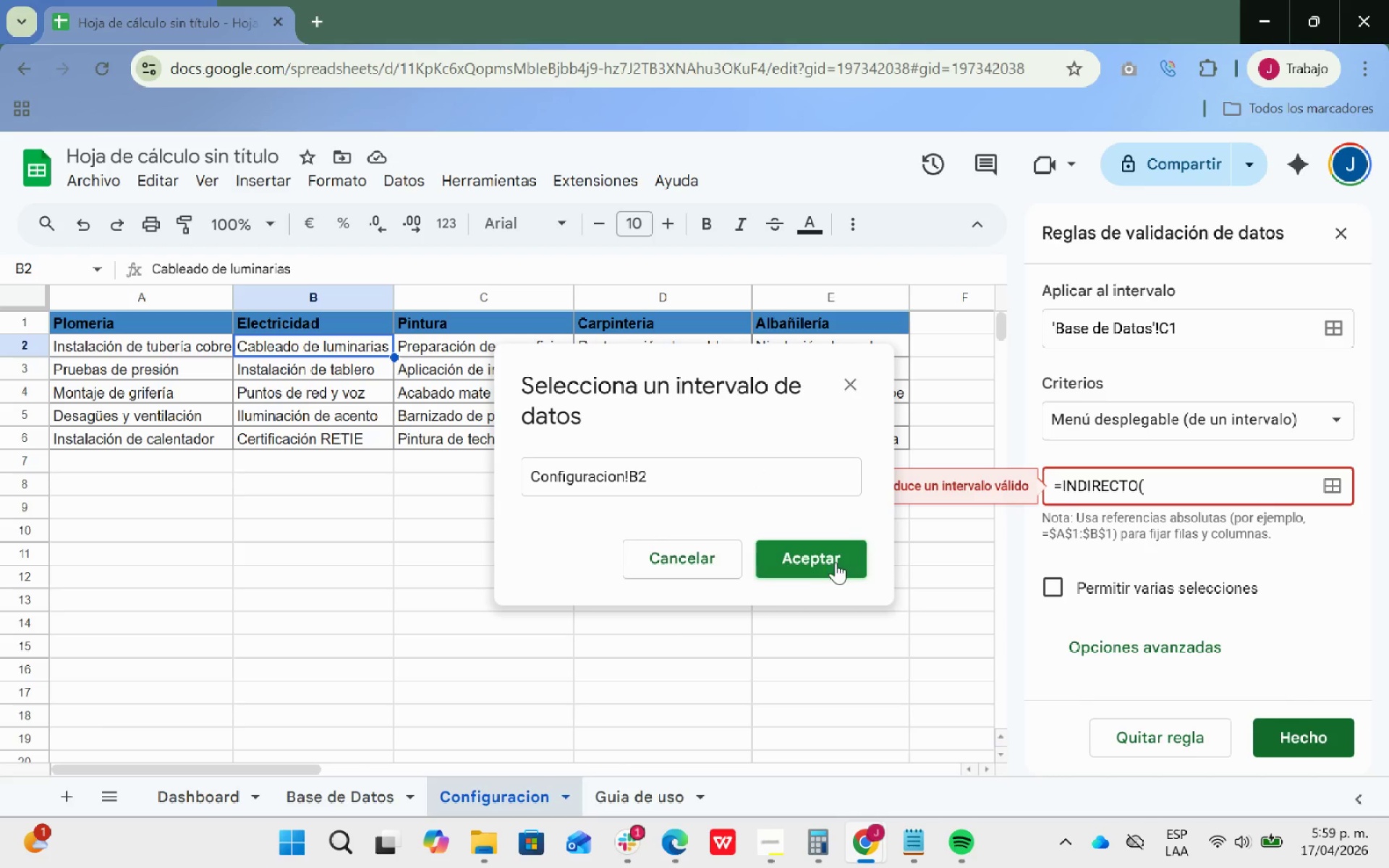 
left_click([810, 566])
 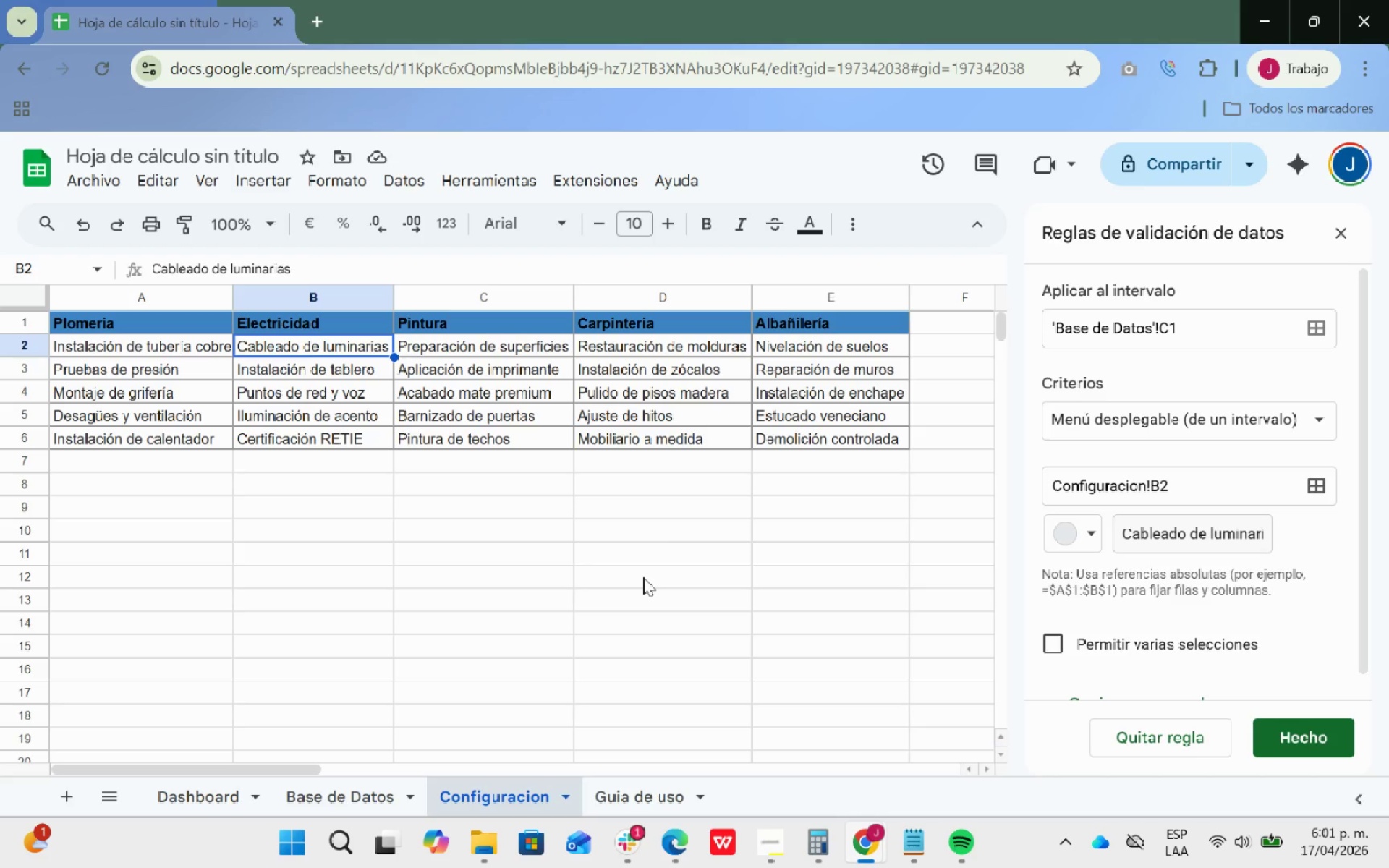 
wait(136.38)
 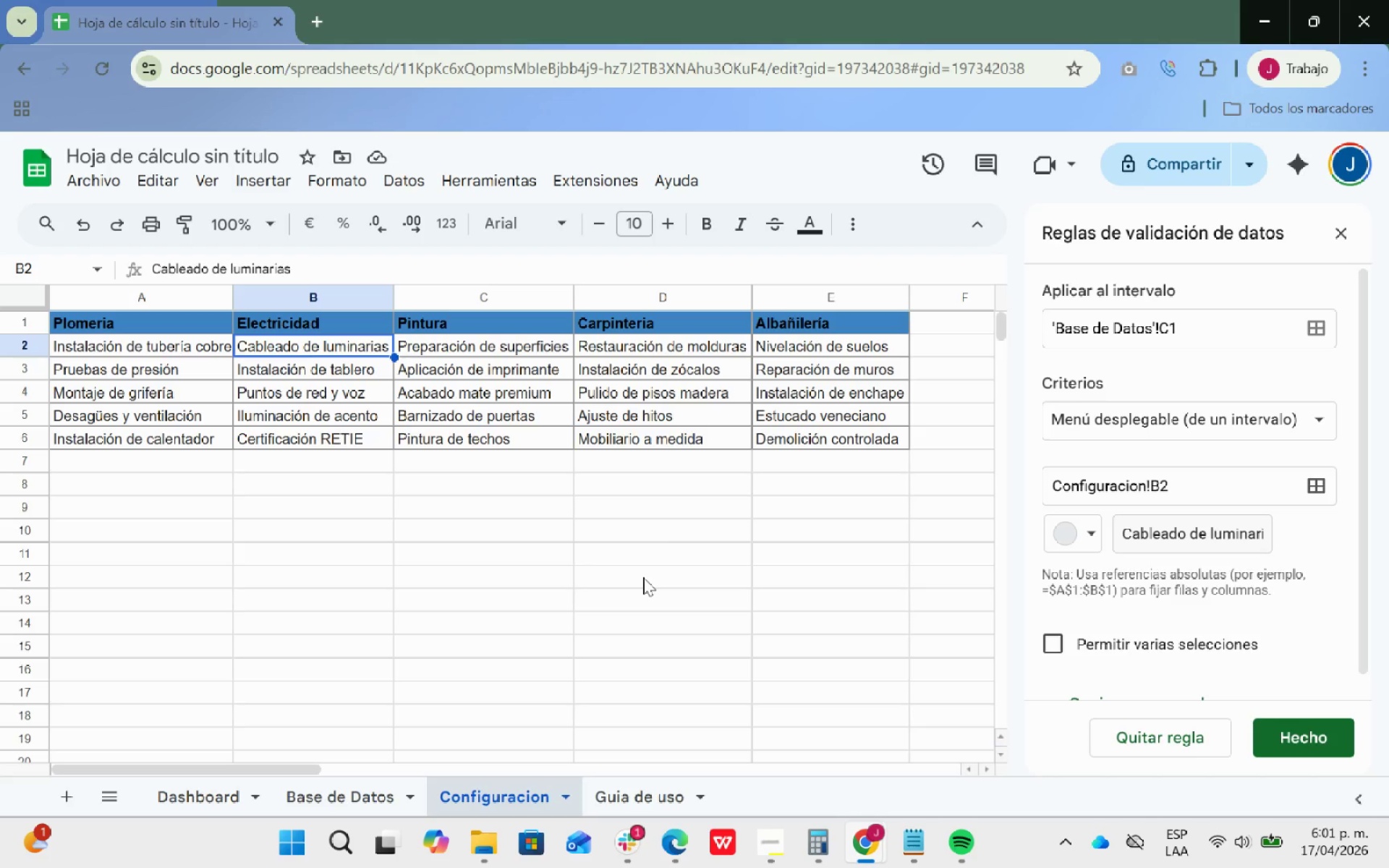 
left_click([360, 793])
 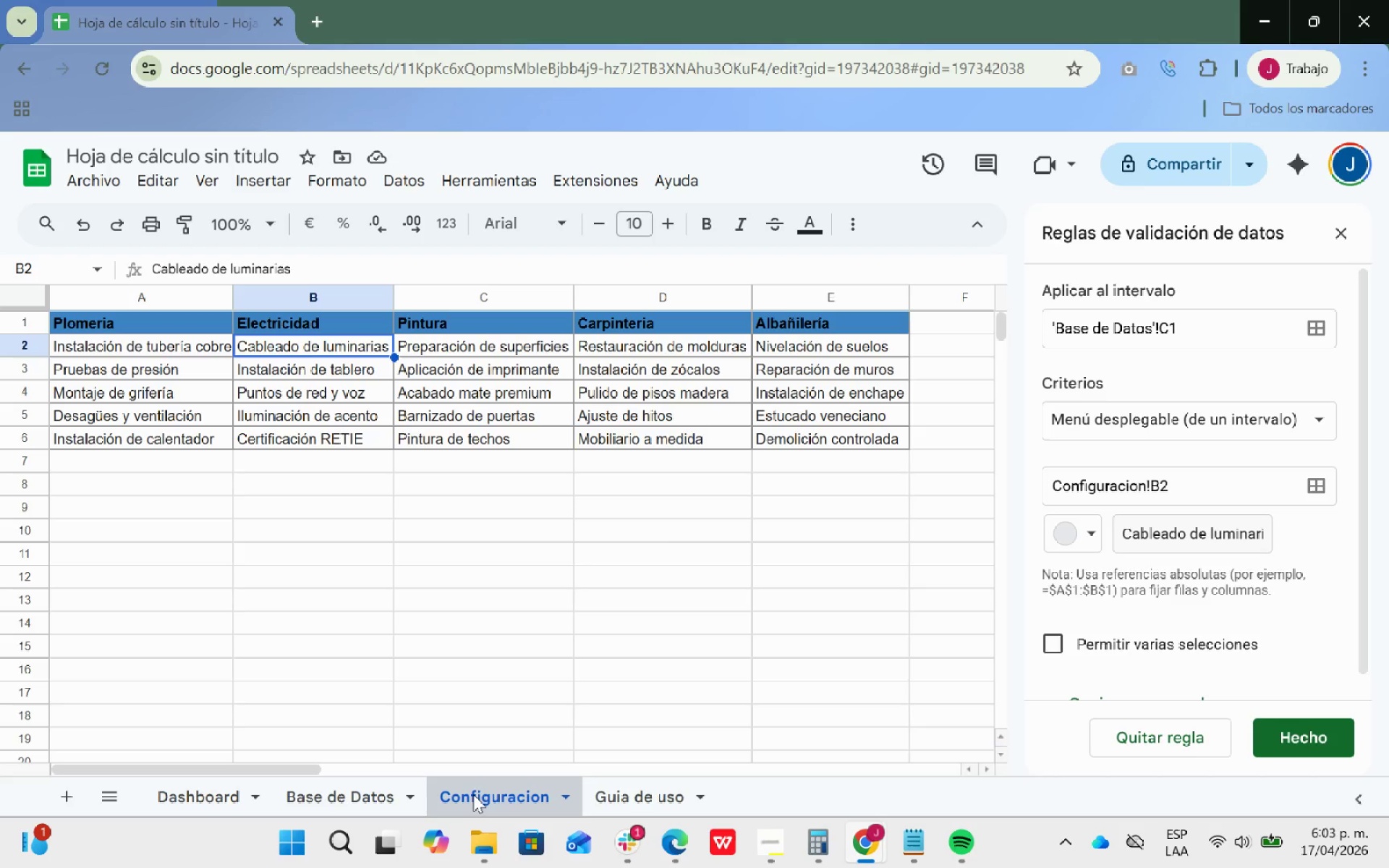 
wait(117.08)
 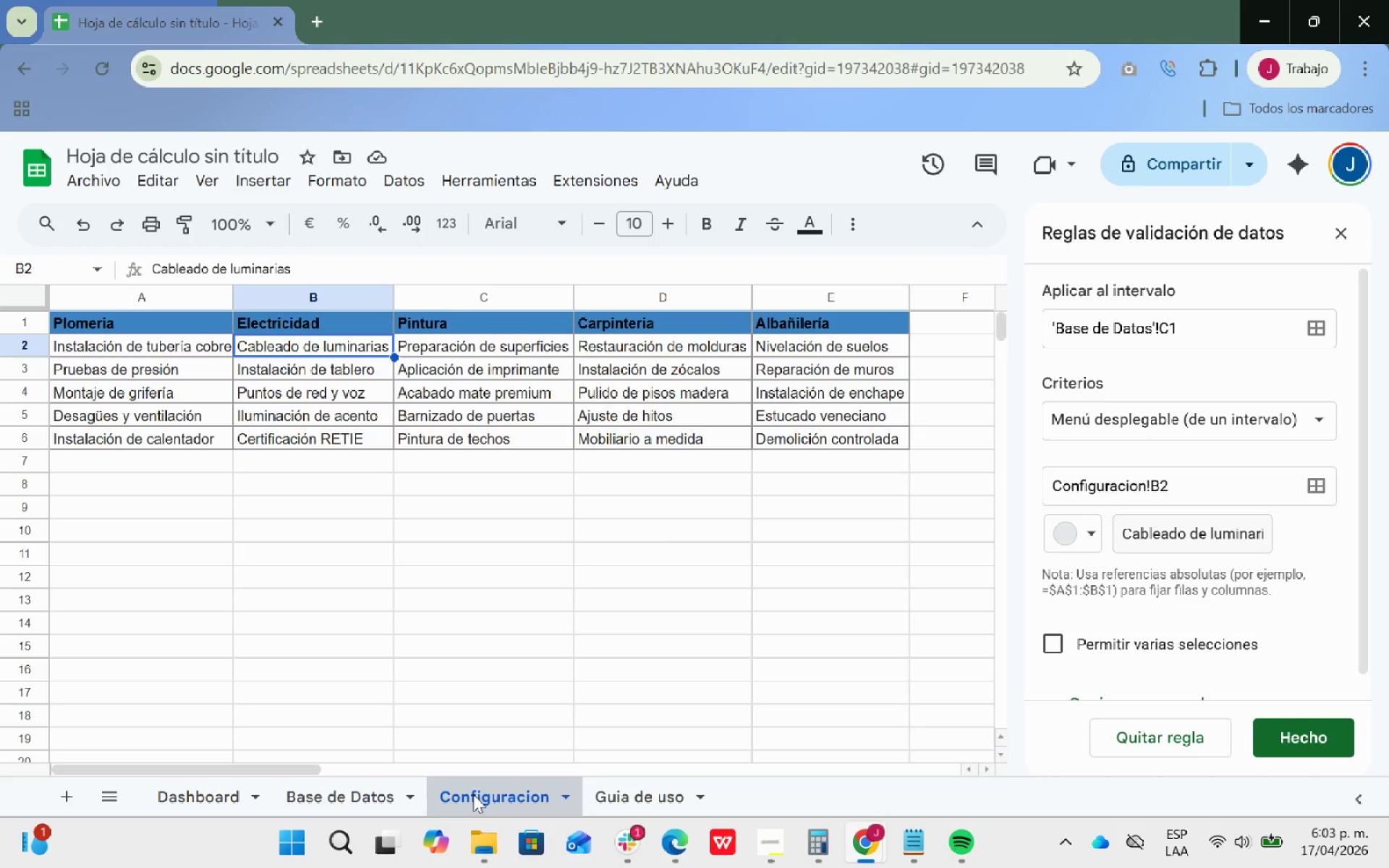 
left_click([346, 792])
 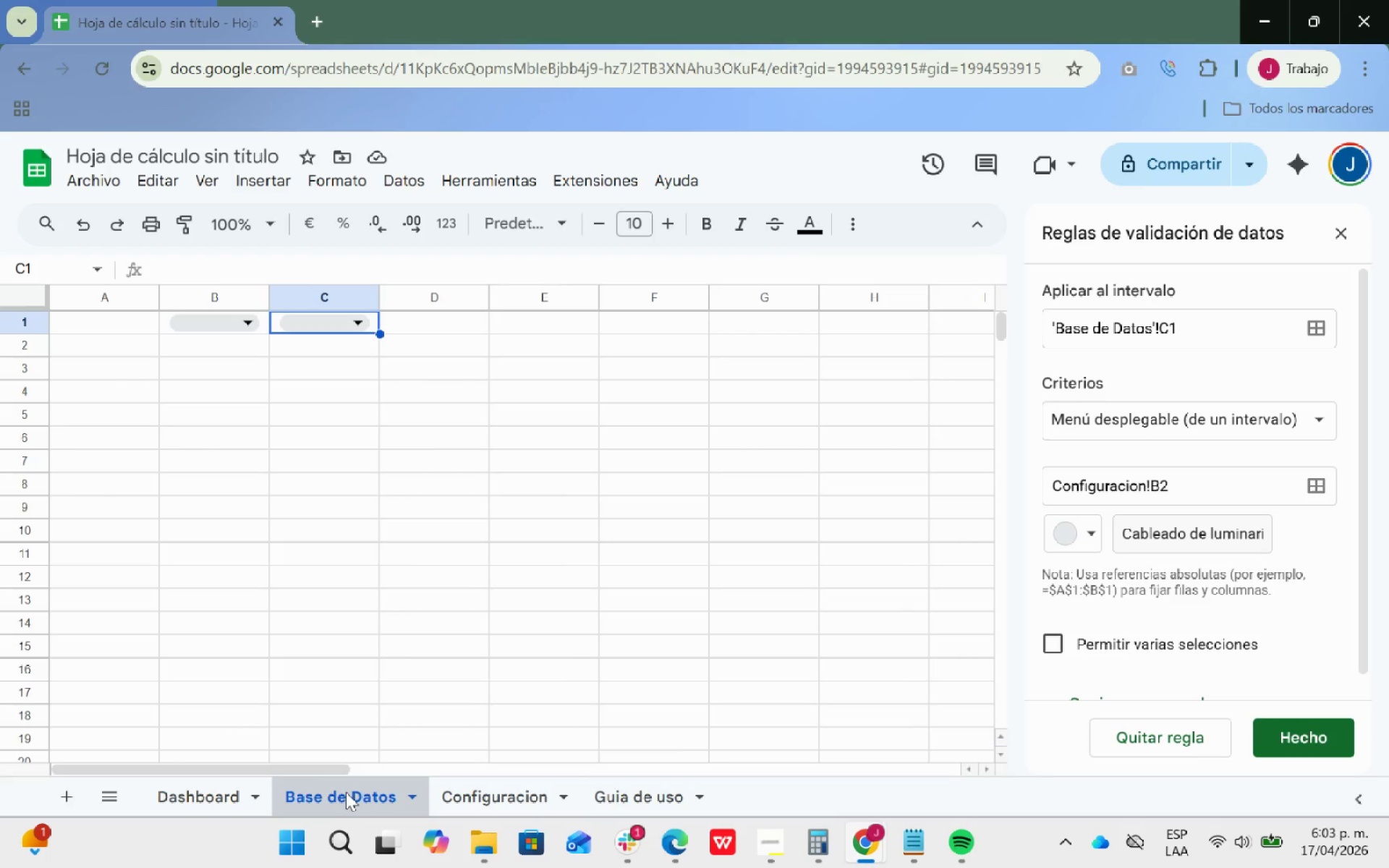 
wait(34.17)
 